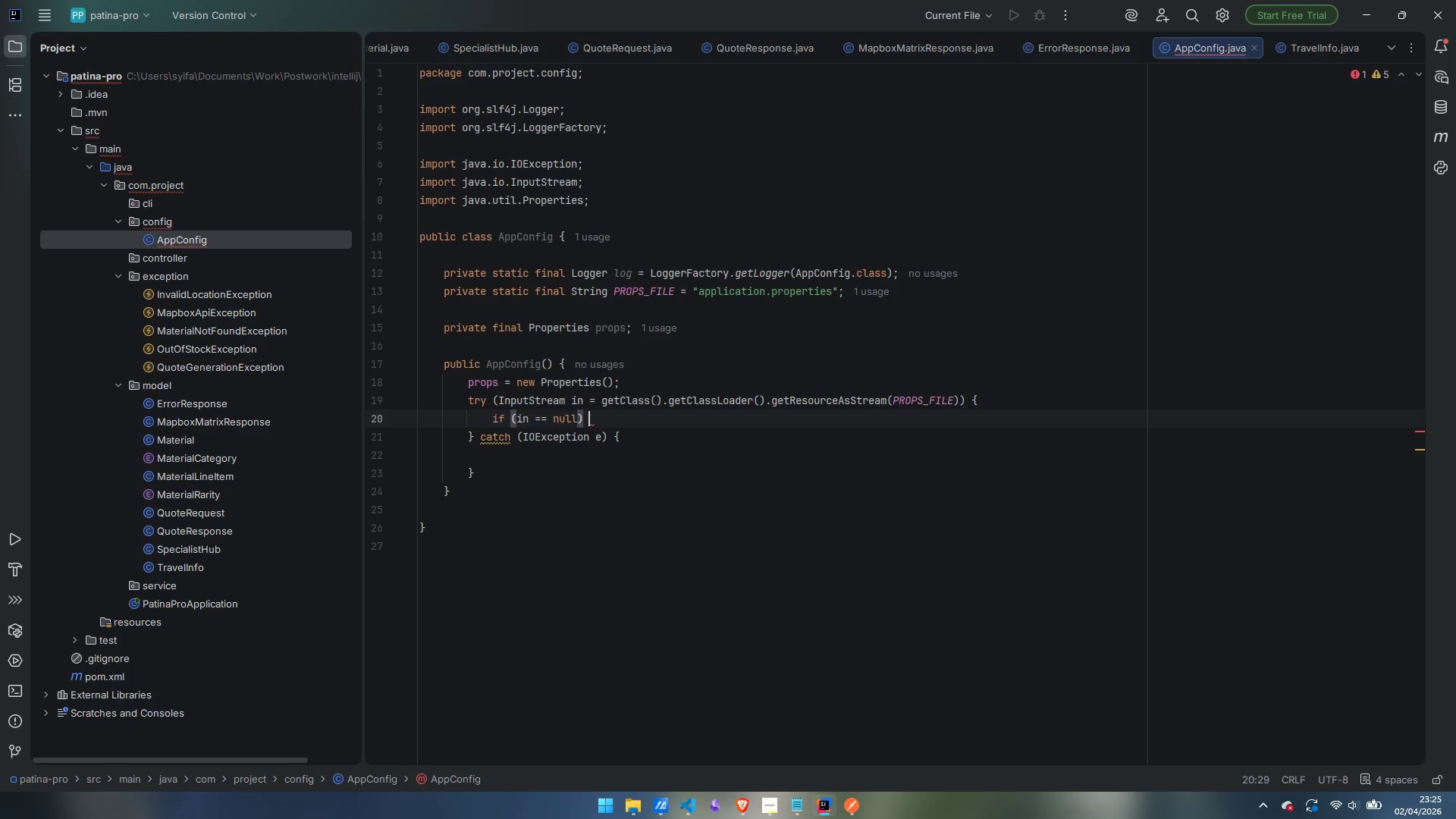 
key(Shift+BracketLeft)
 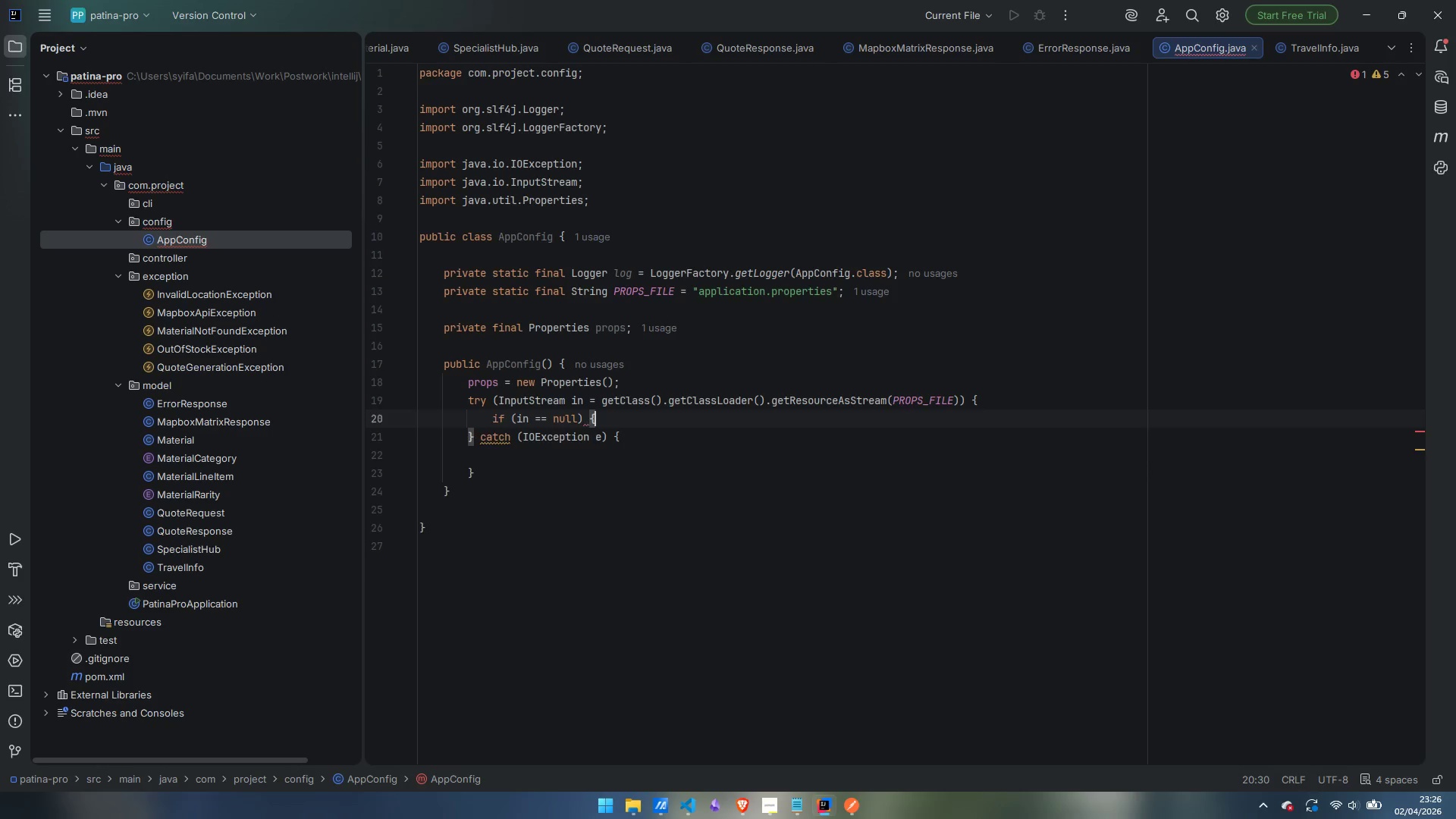 
key(Shift+Enter)
 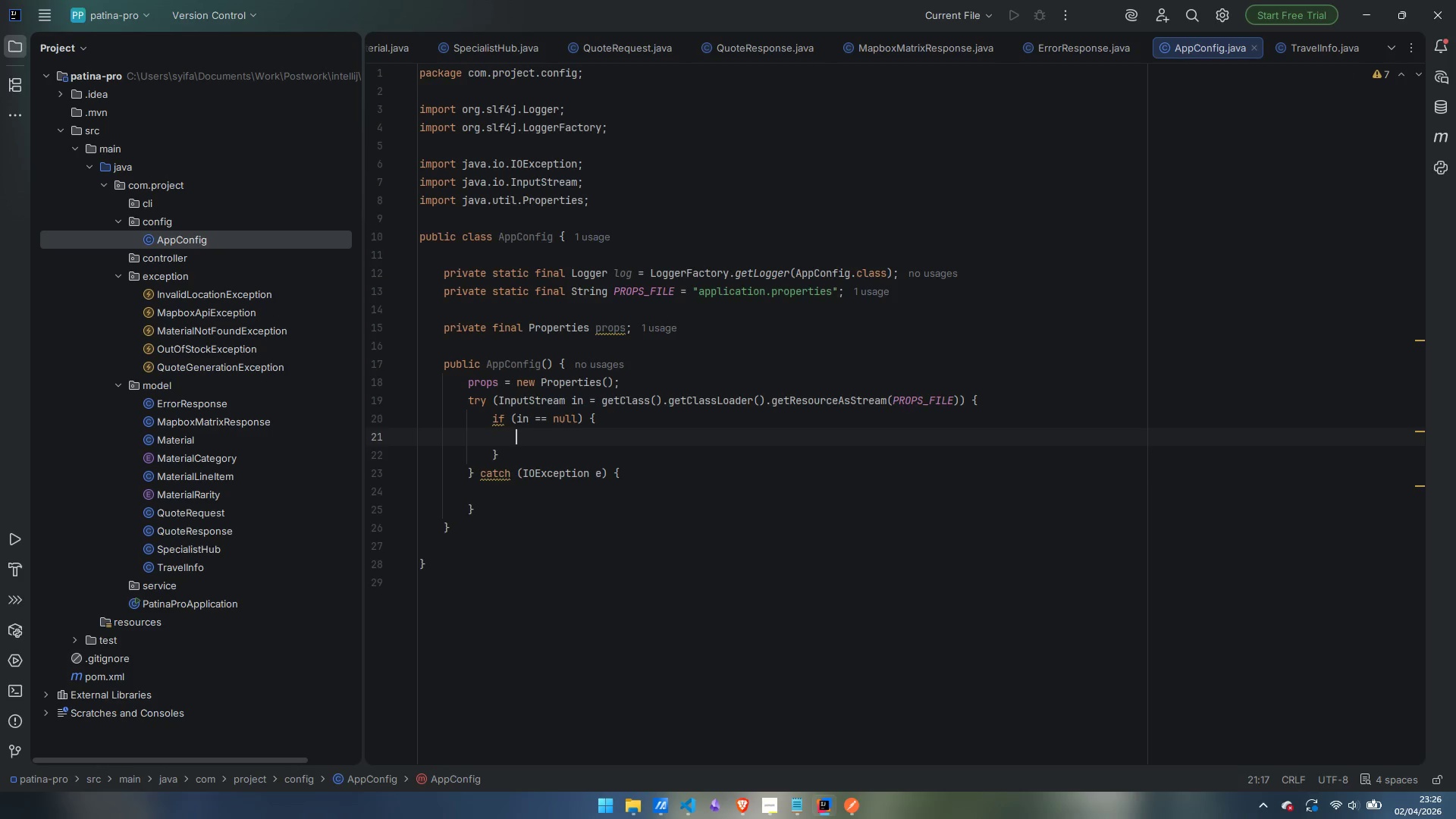 
type(thr)
 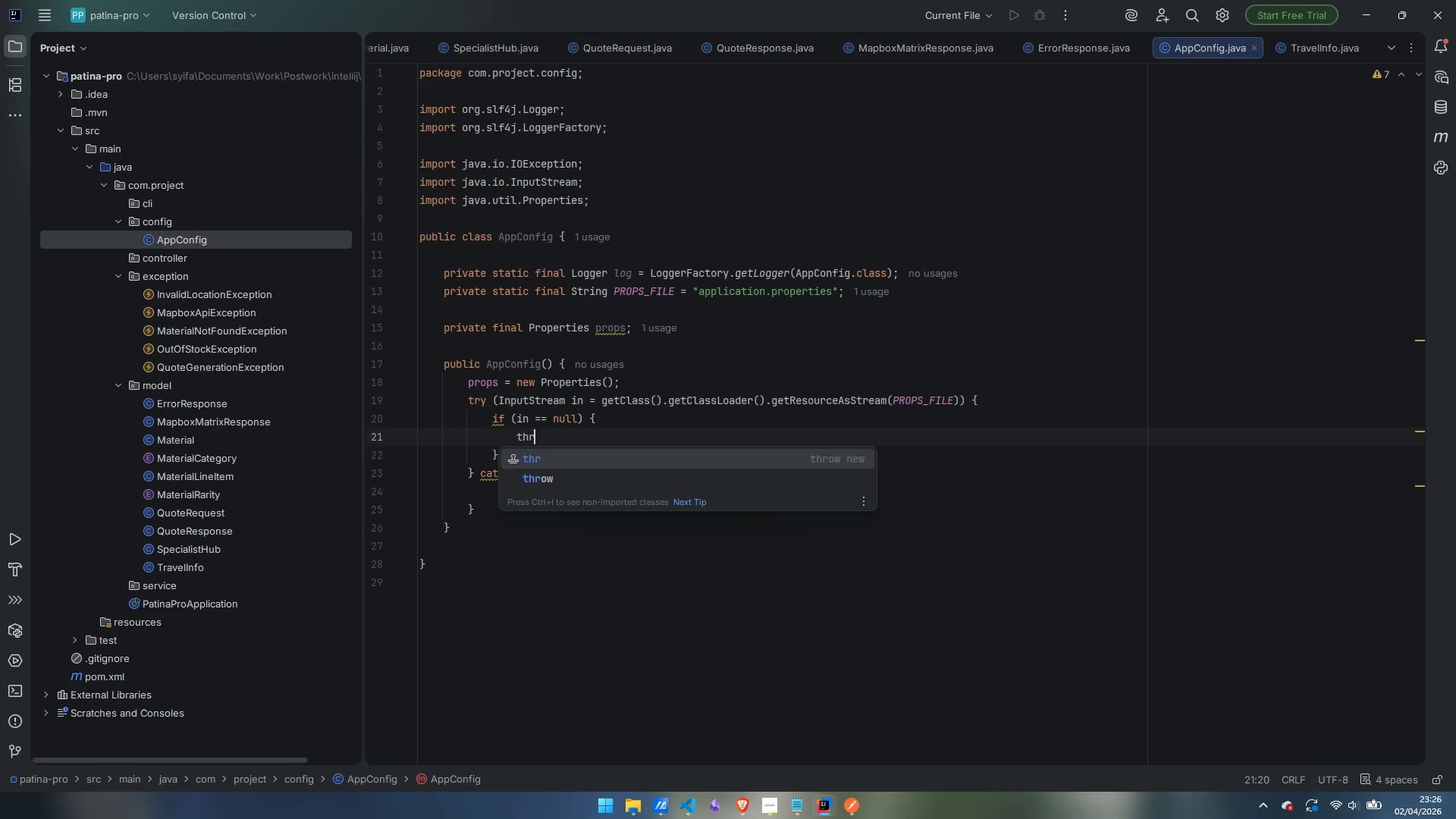 
key(Enter)
 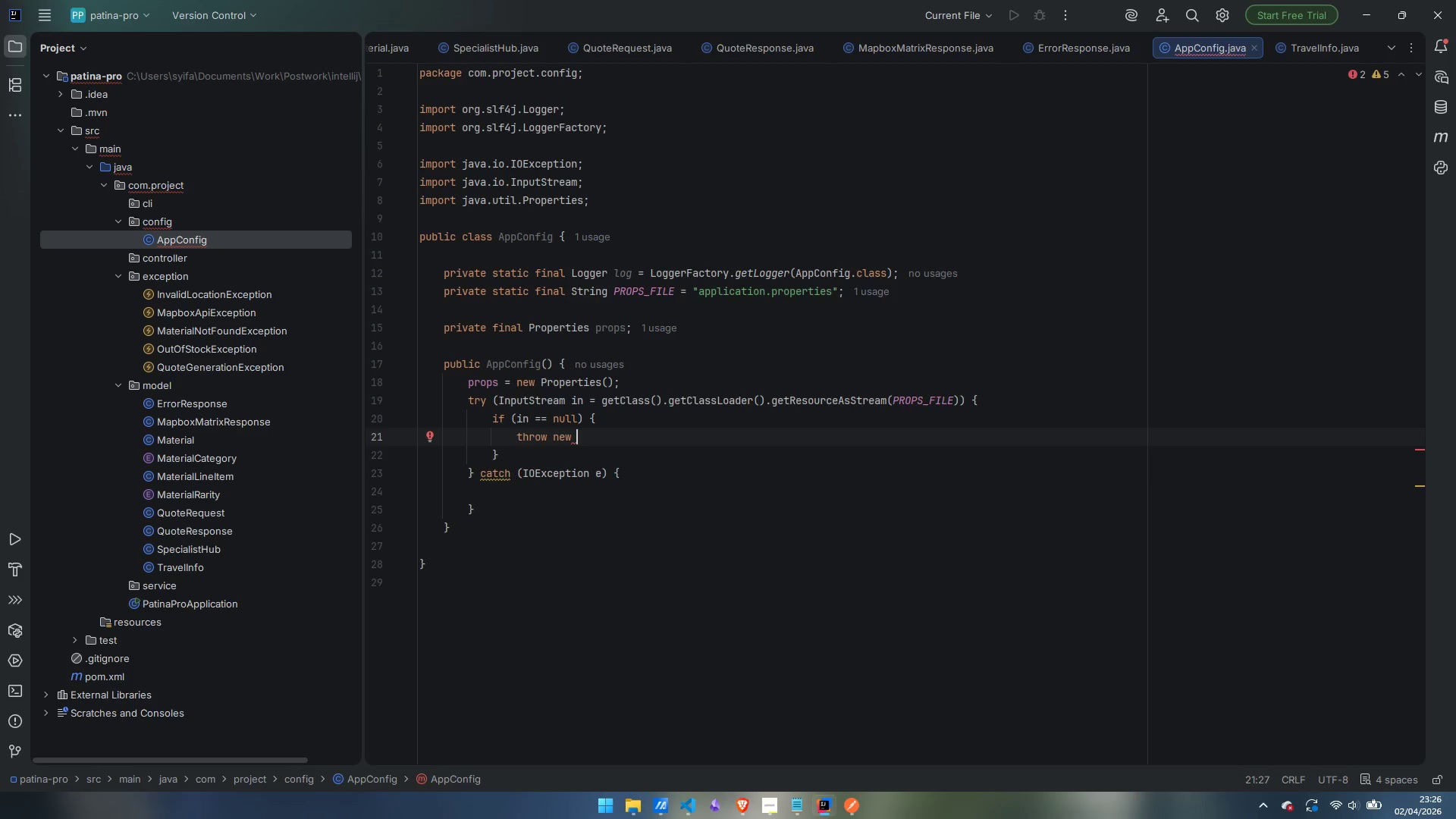 
type(Illegal )
key(Backspace)
type(stateExcepot)
key(Backspace)
key(Backspace)
type(tion)
 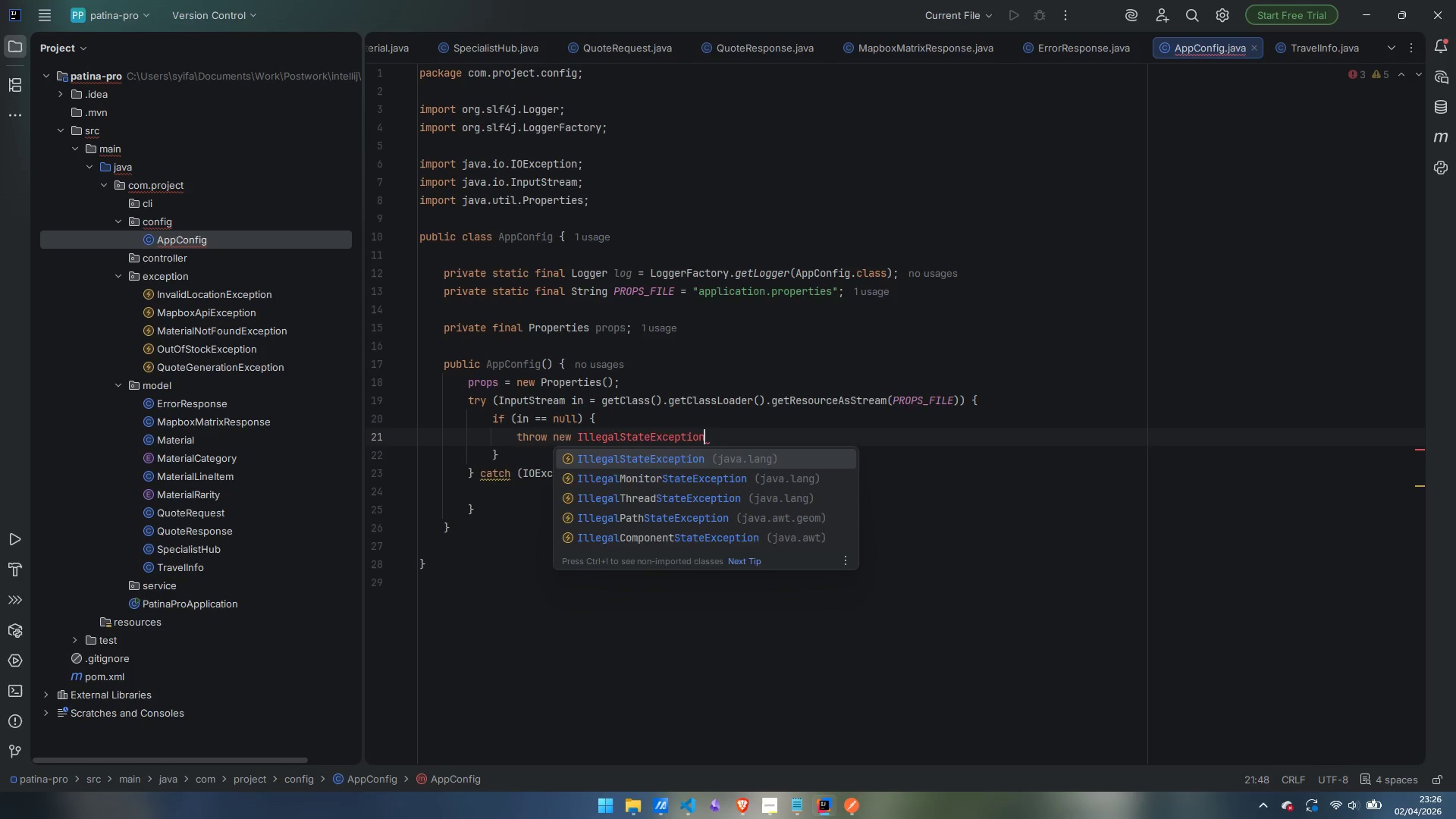 
key(Enter)
 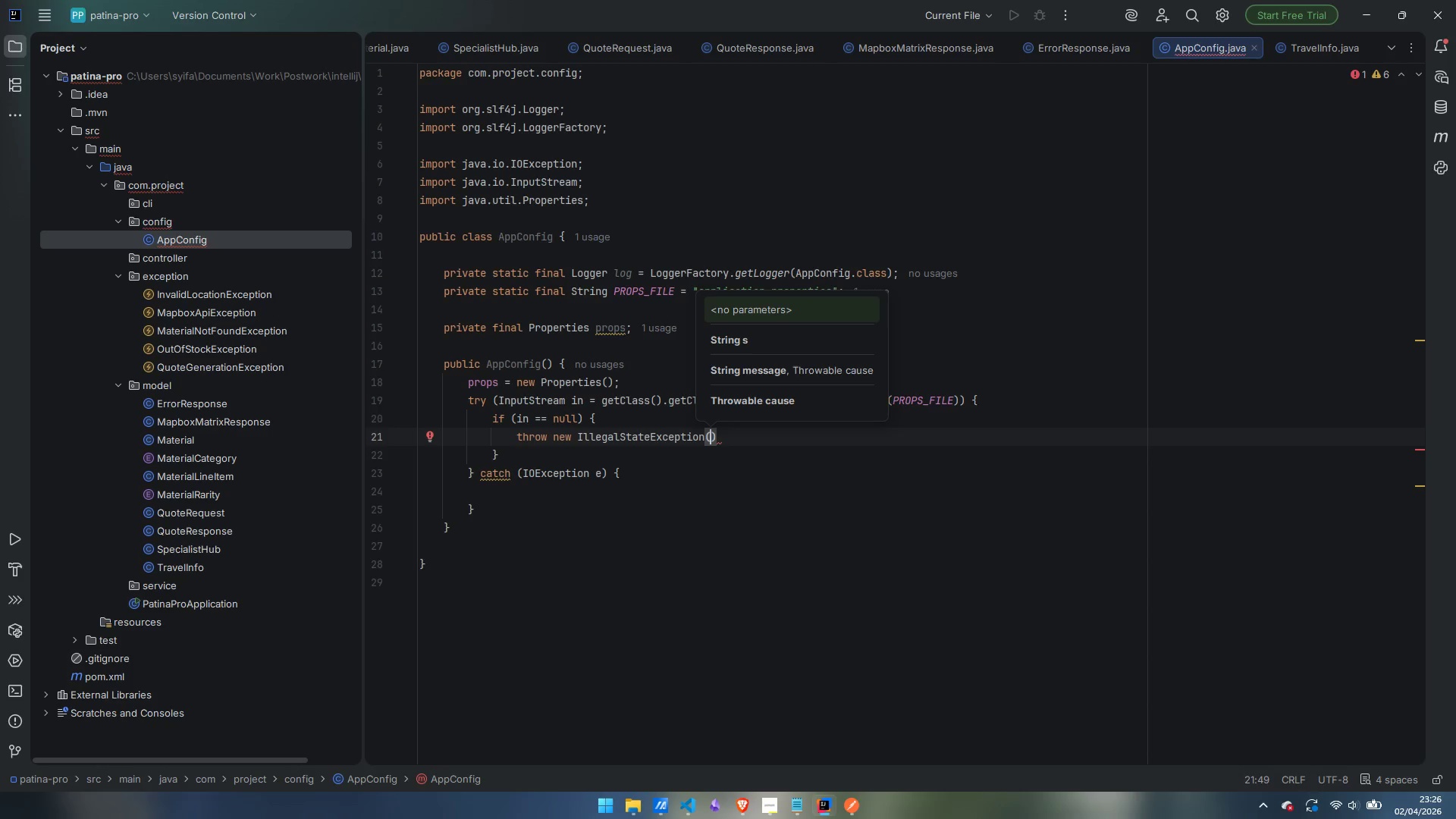 
type("Cnnot find )
 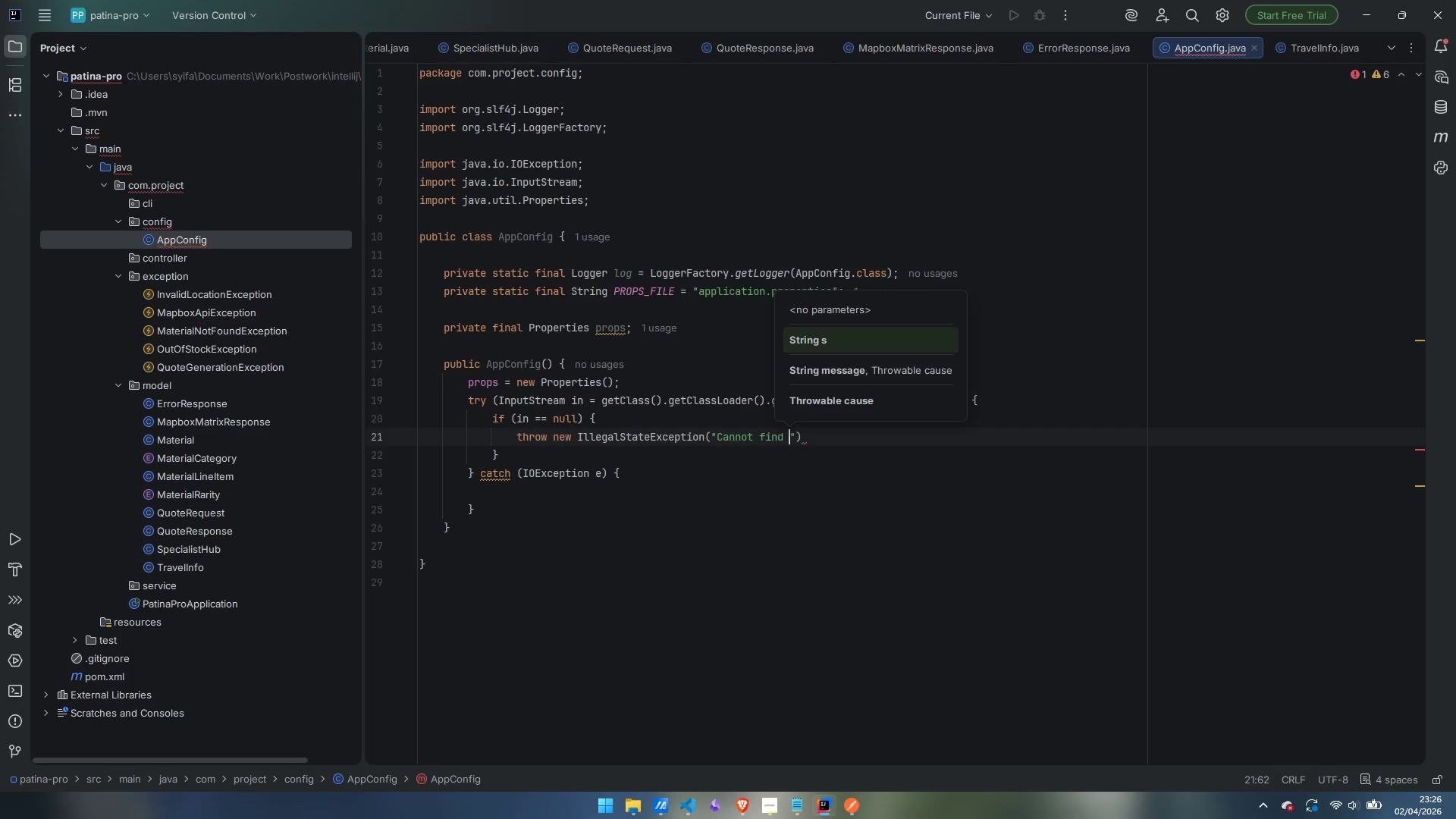 
hold_key(key=A, duration=11.92)
 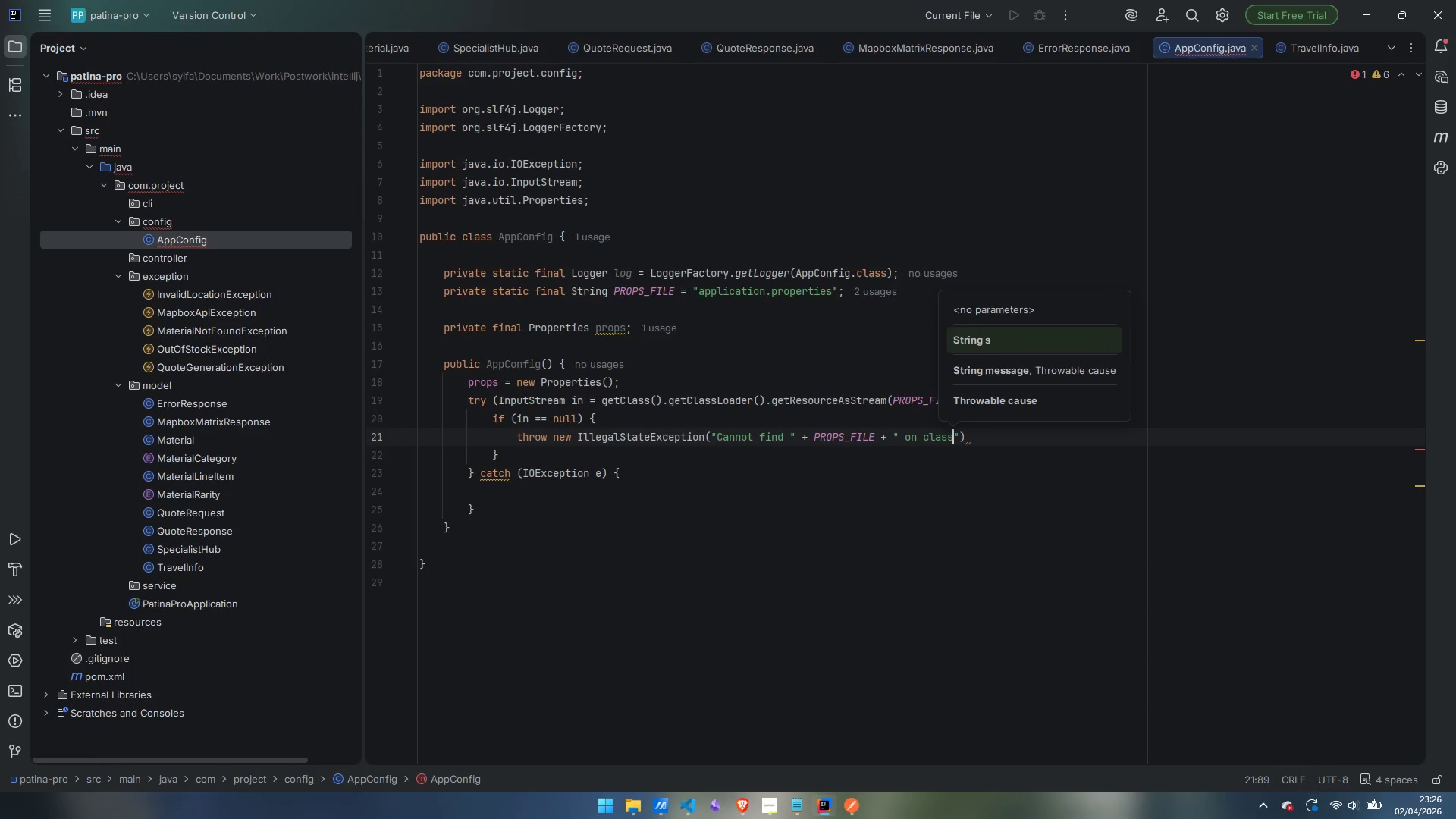 
hold_key(key=ShiftLeft, duration=0.73)
 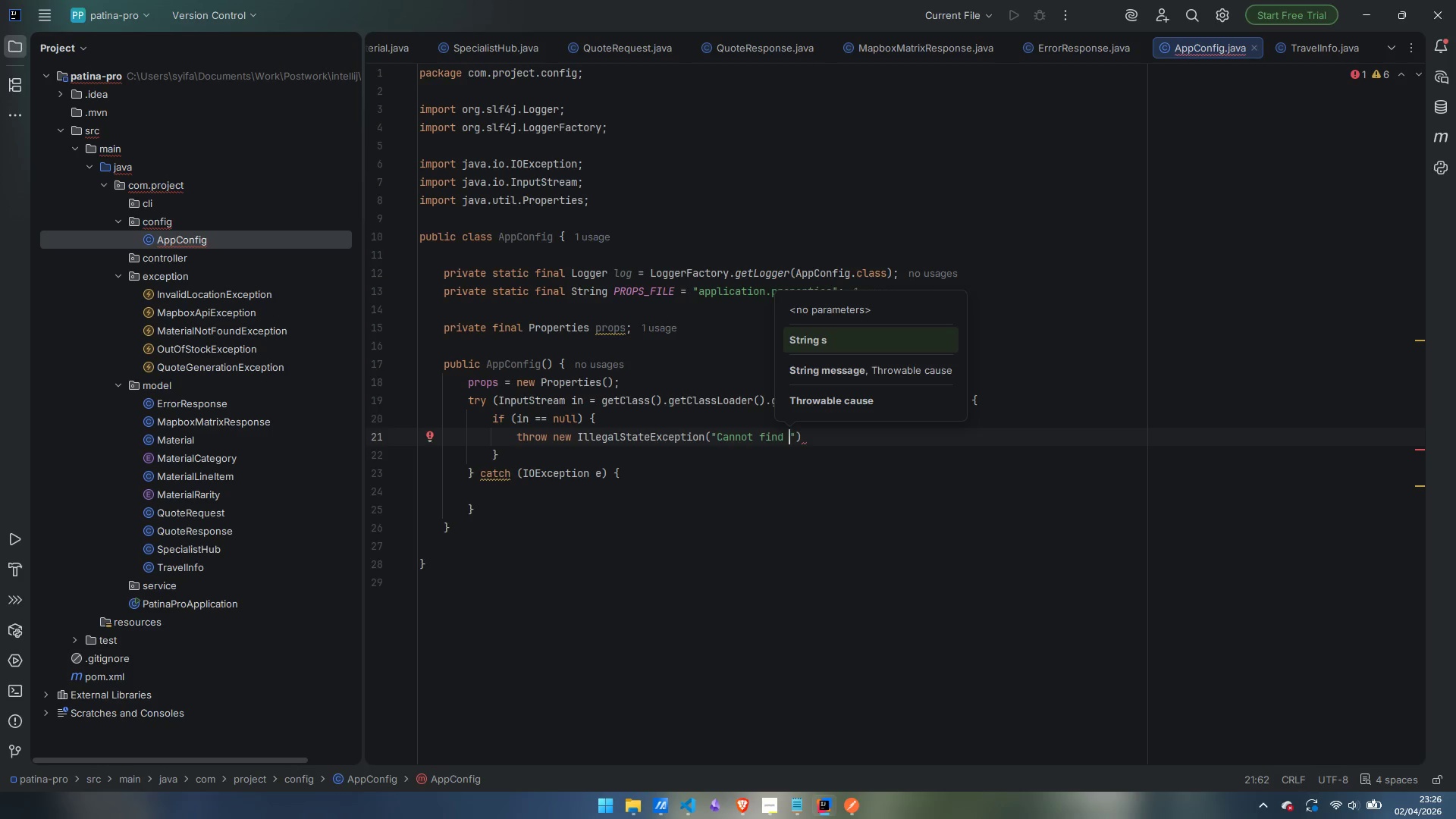 
key(ArrowRight)
 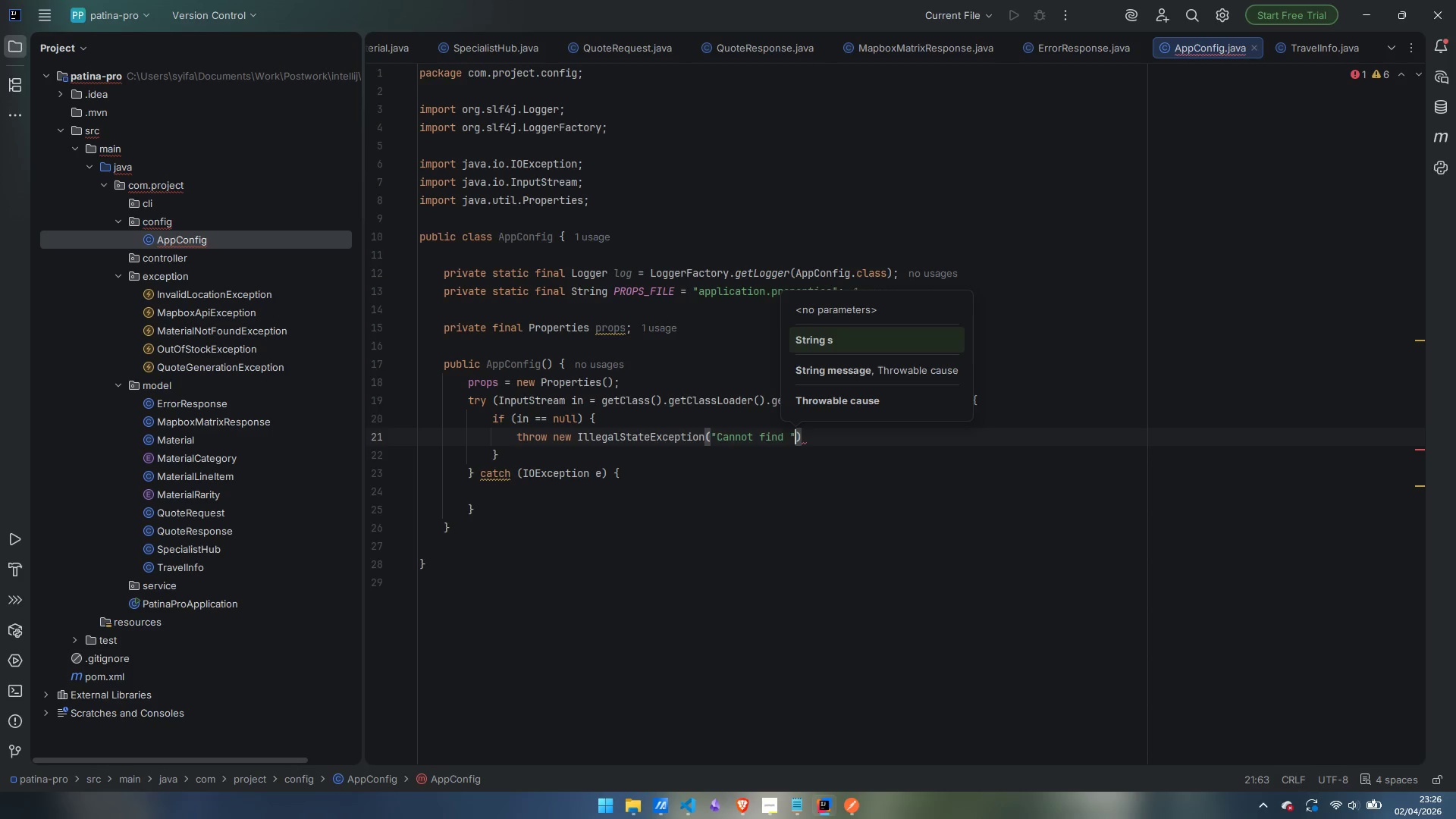 
type( + PROPS_FILE + " on clsspath.)
 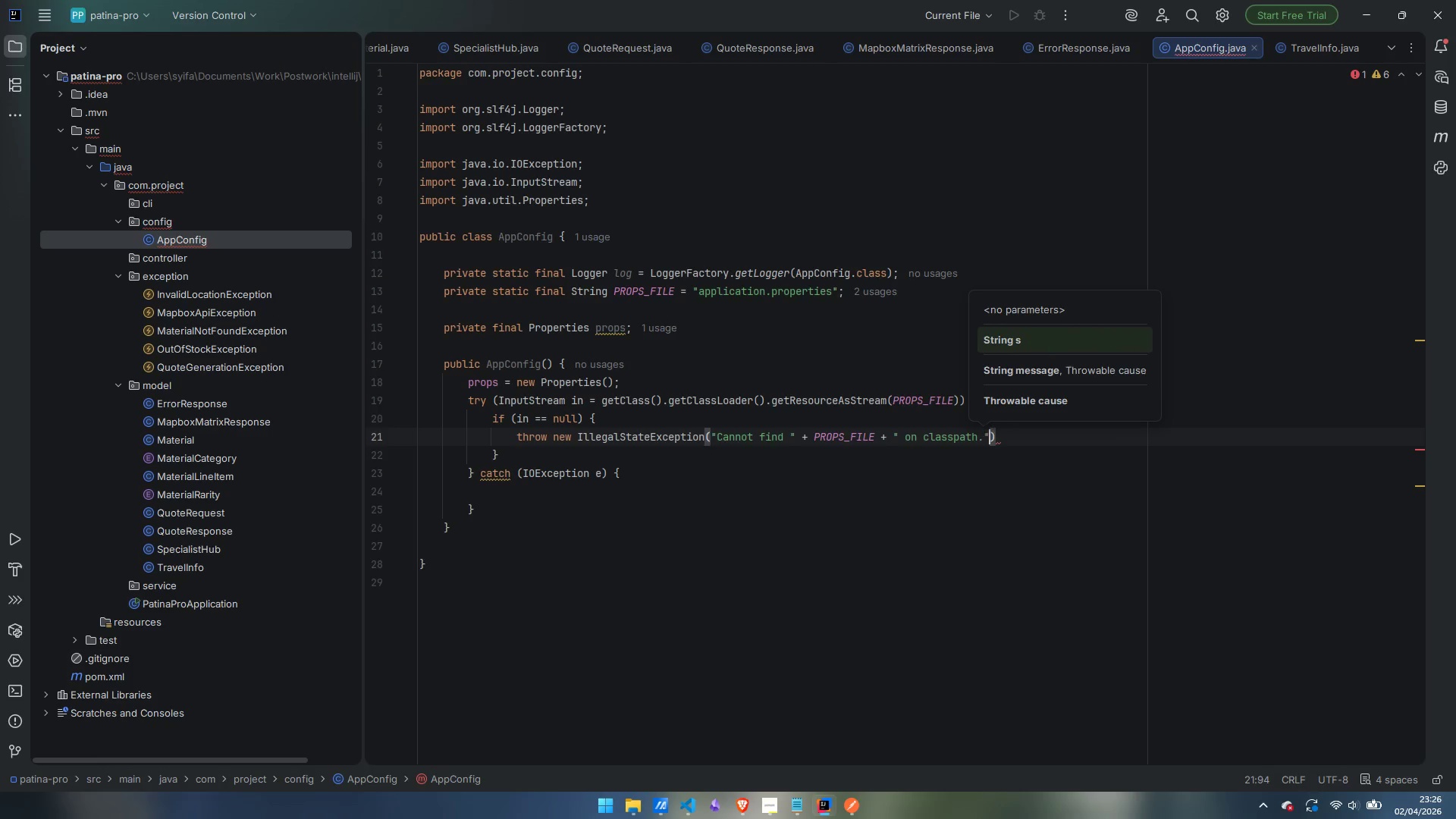 
key(ArrowRight)
 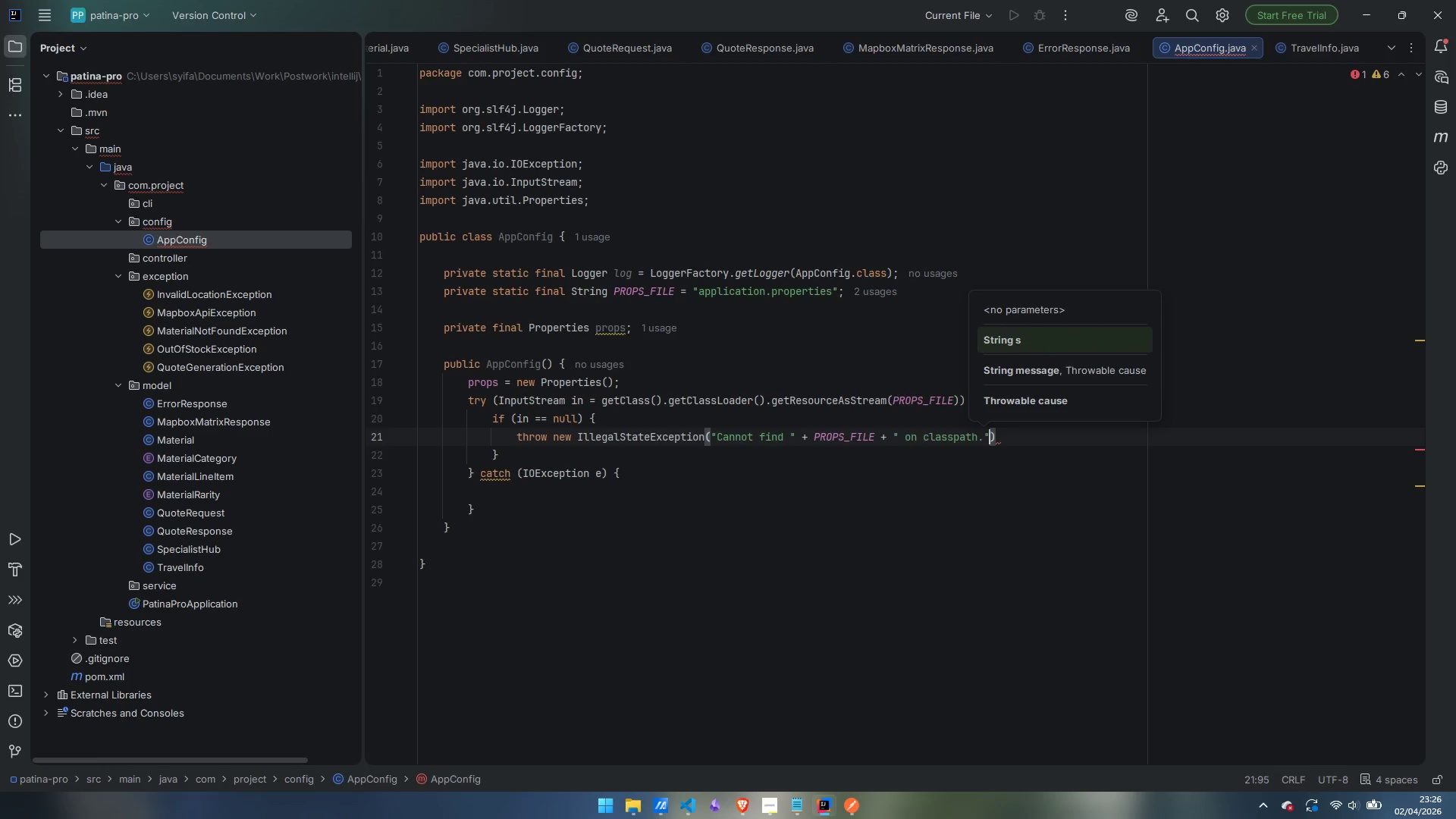 
key(ArrowRight)
 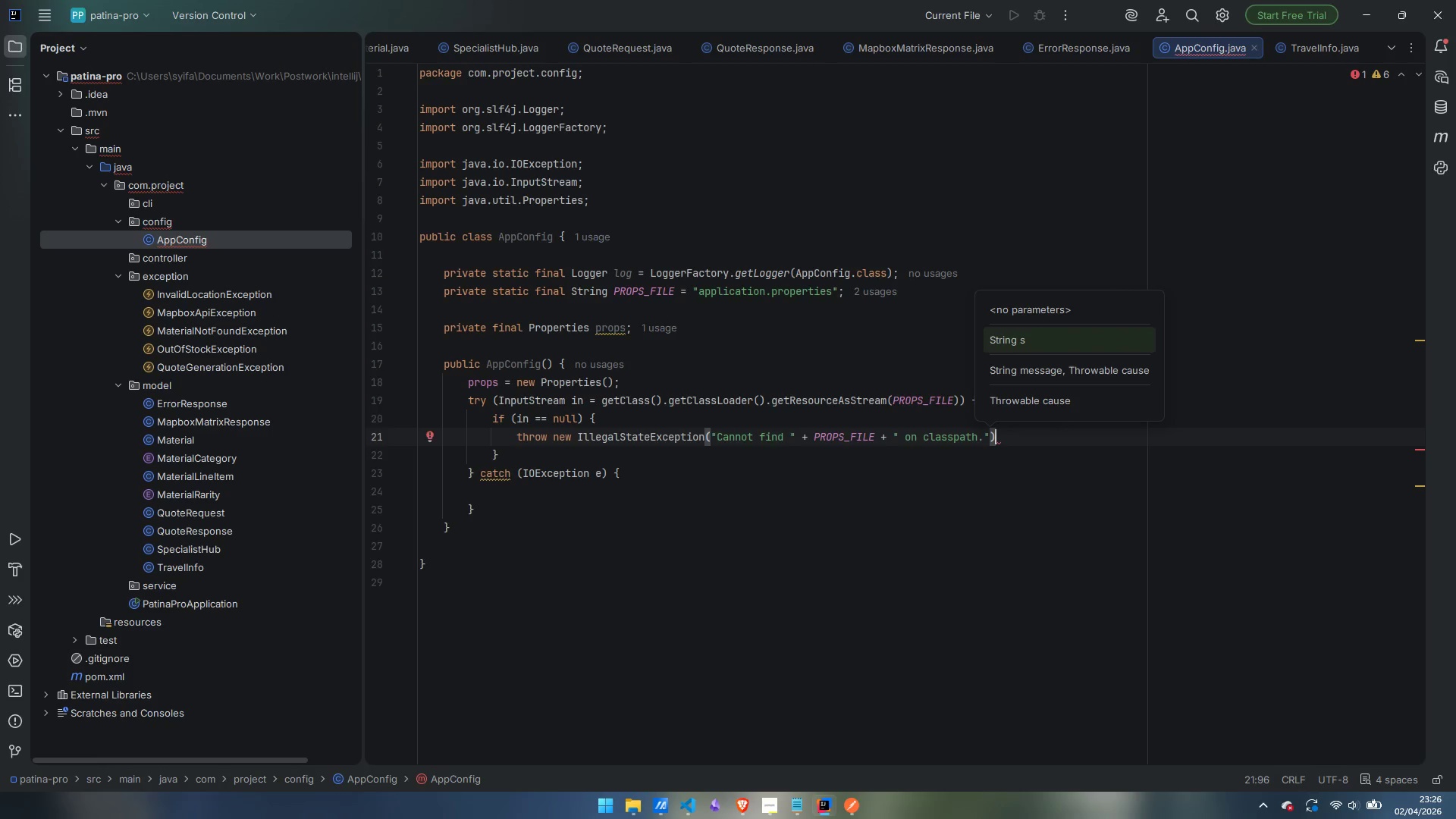 
key(Semicolon)
 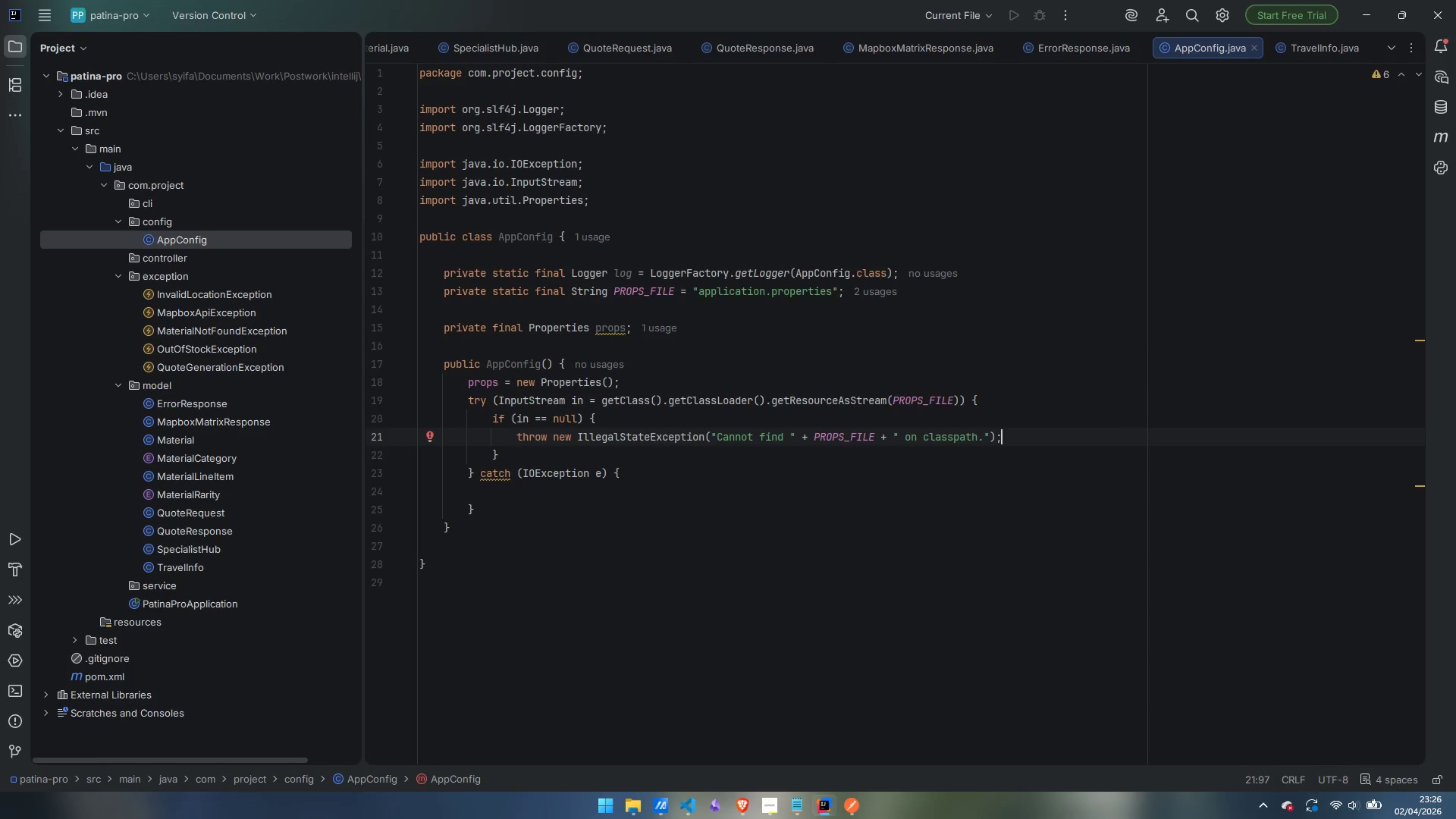 
key(ArrowDown)
 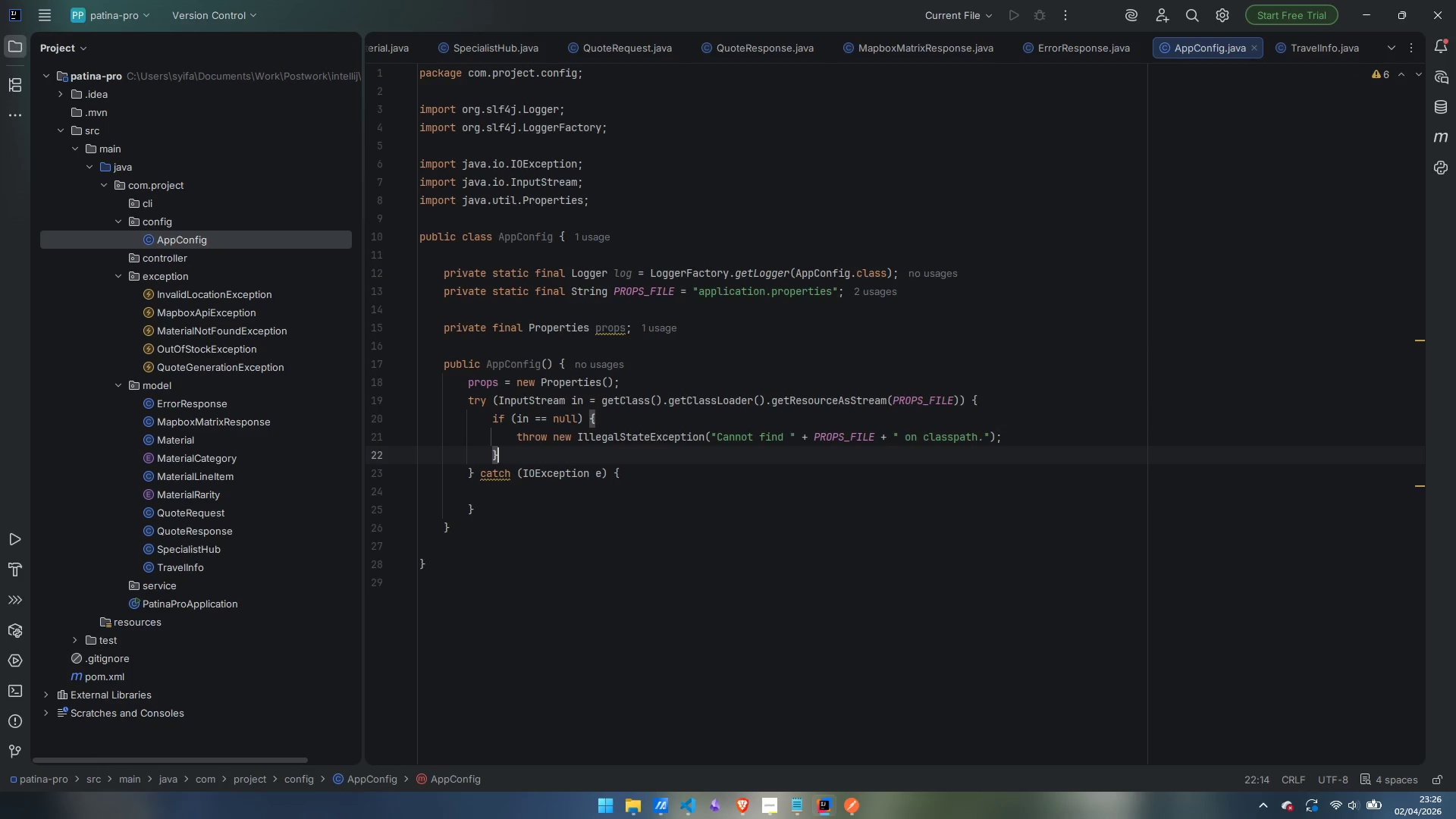 
key(Enter)
 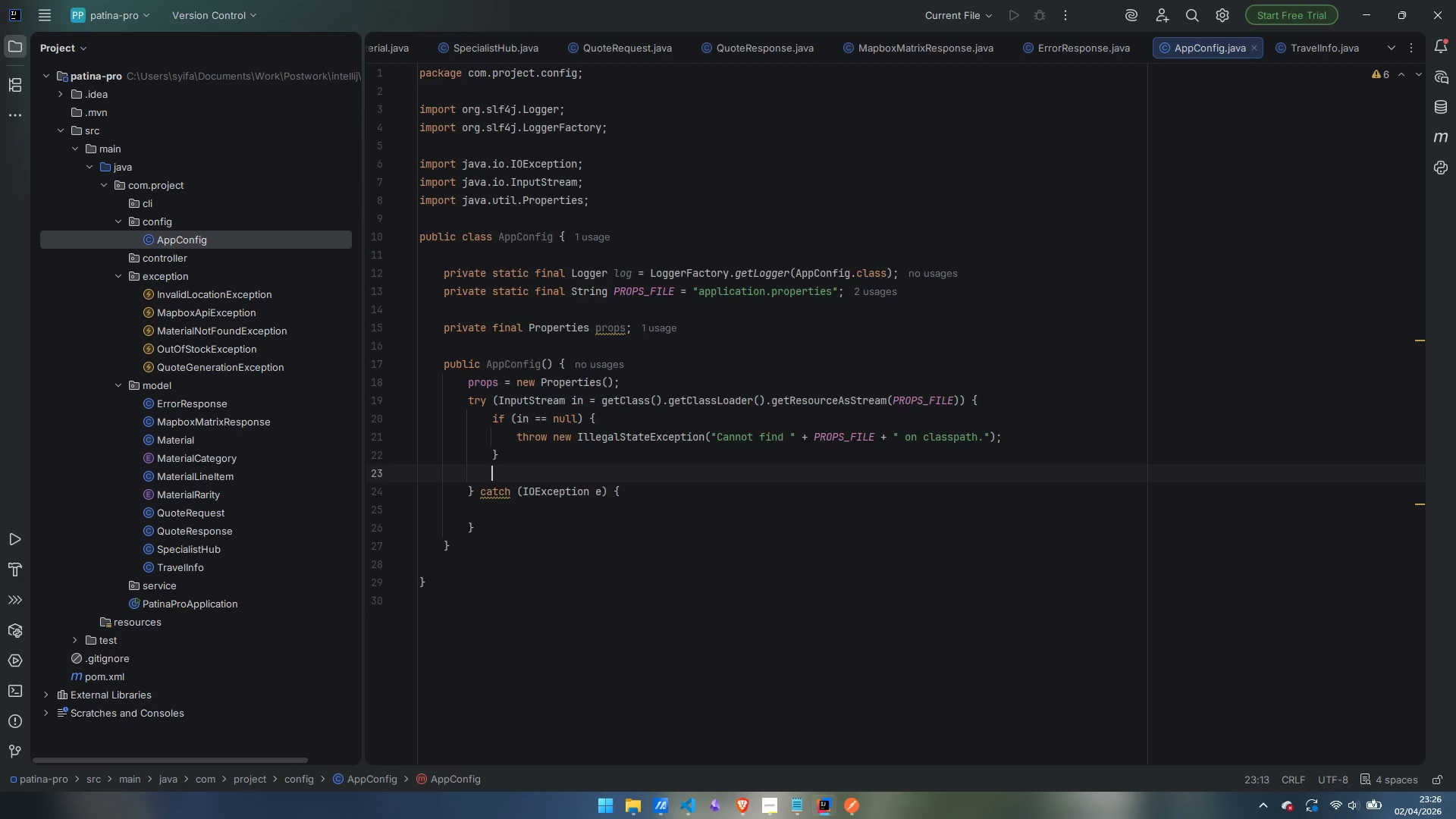 
type(orp)
 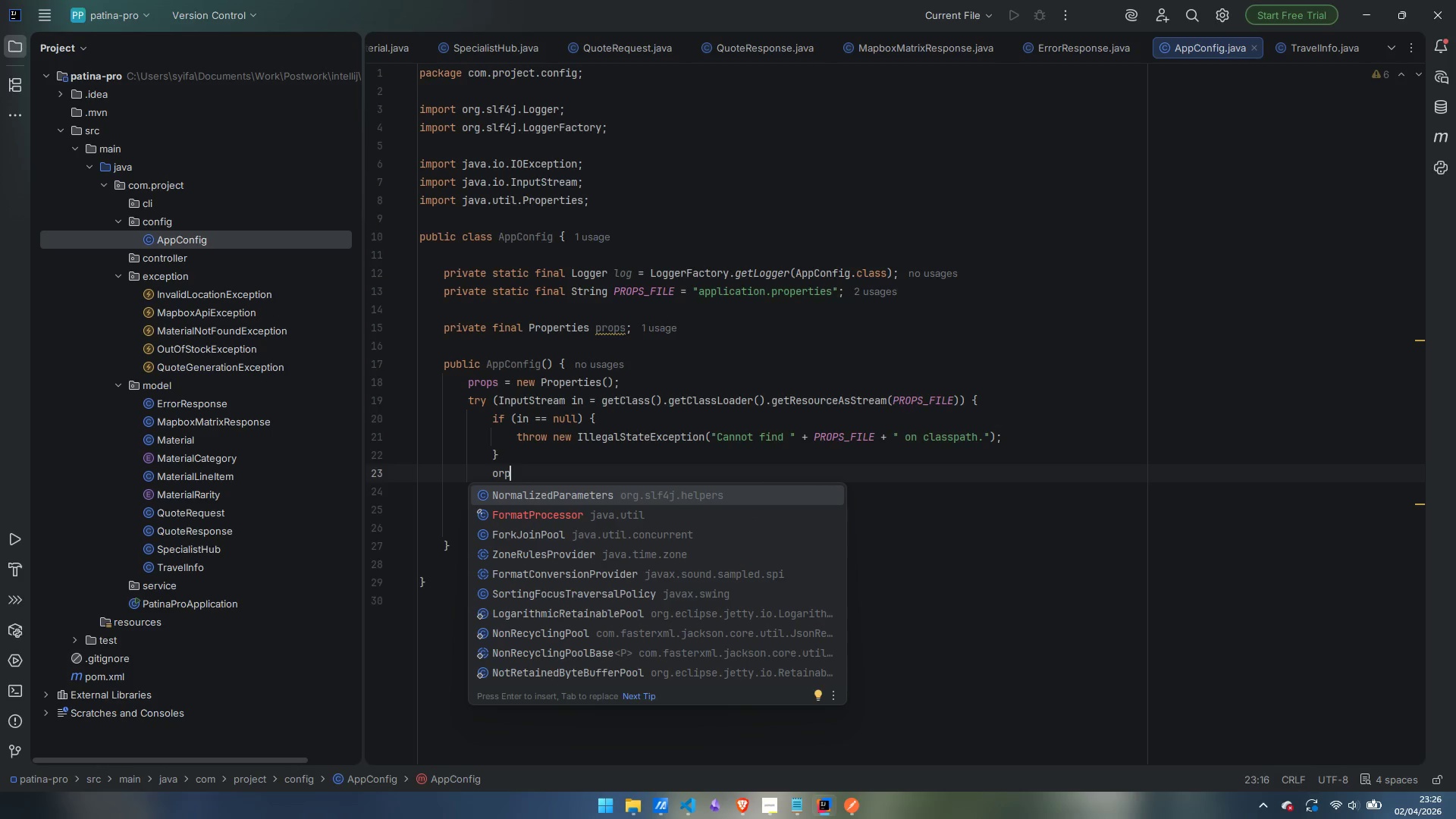 
key(Control+ControlLeft)
 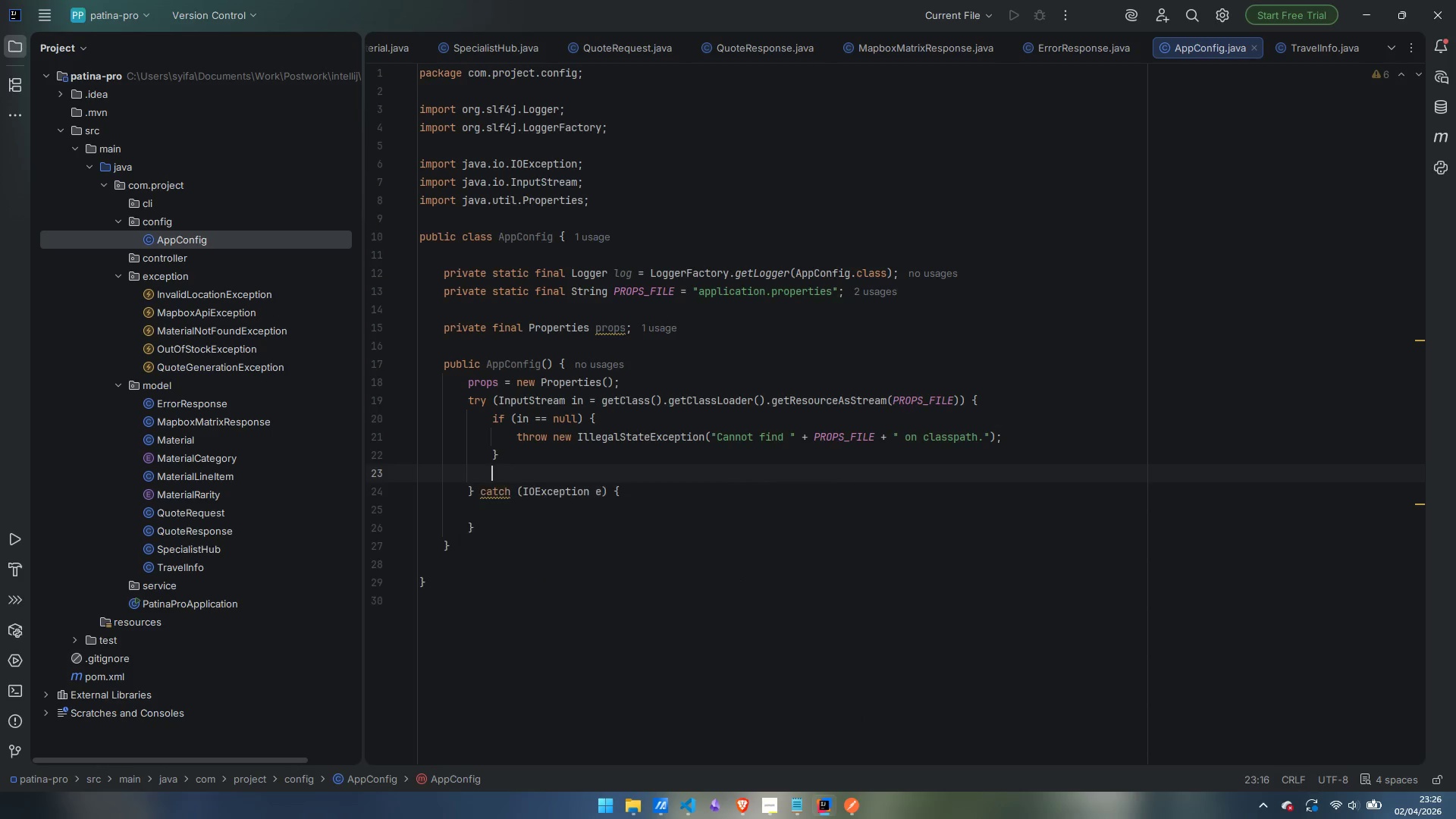 
key(Control+Backspace)
 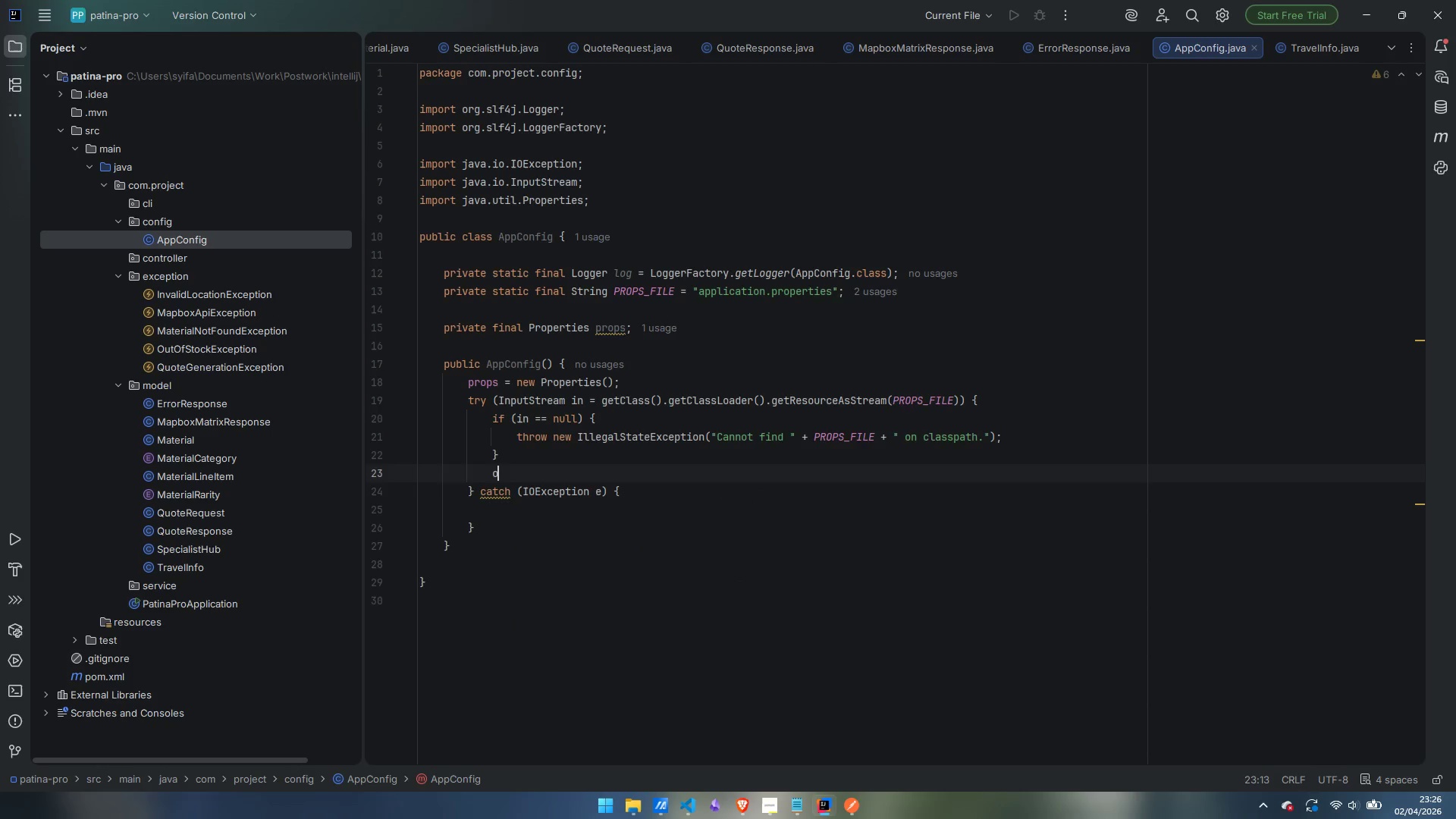 
type(orp)
 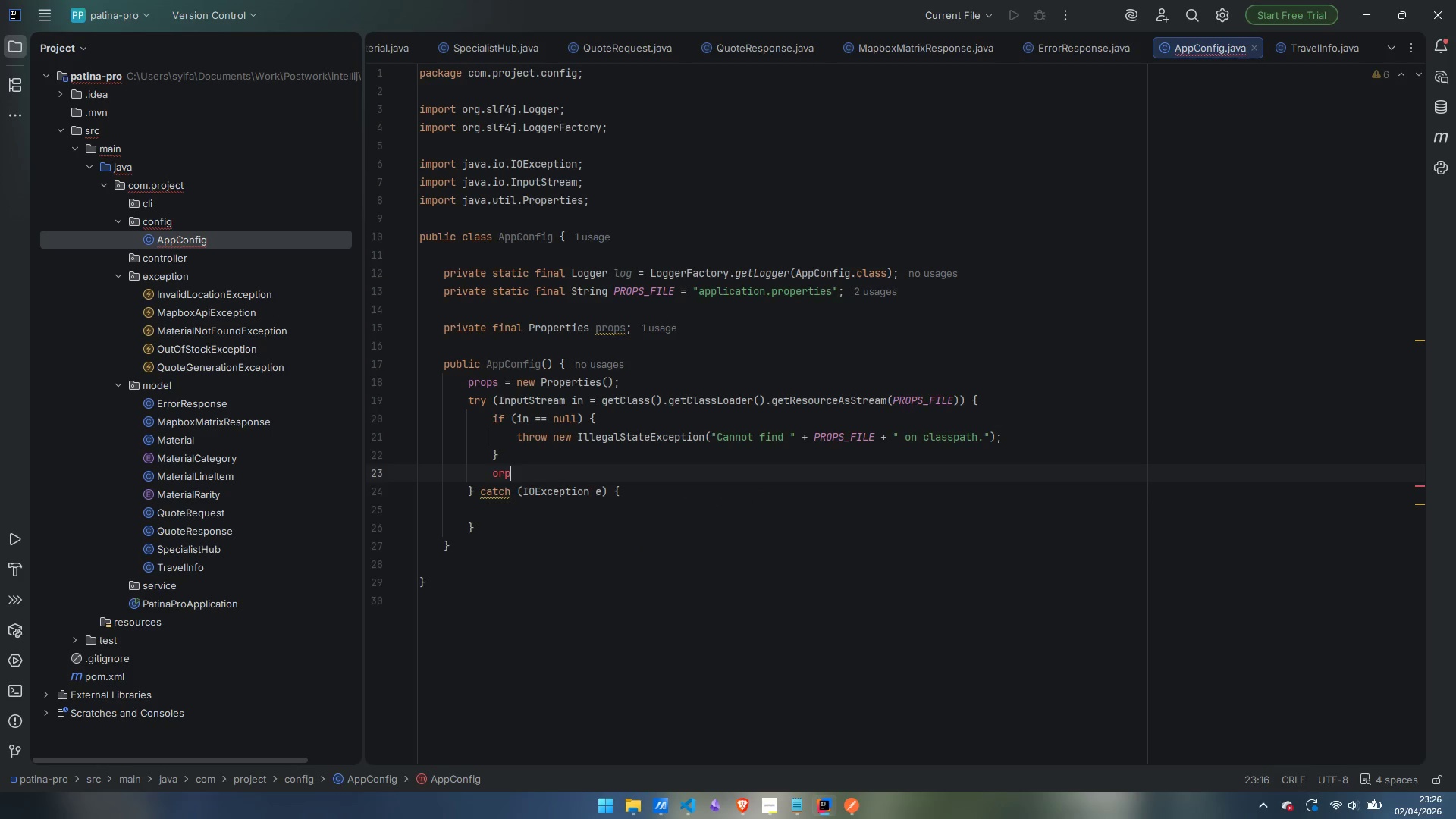 
key(Control+ControlLeft)
 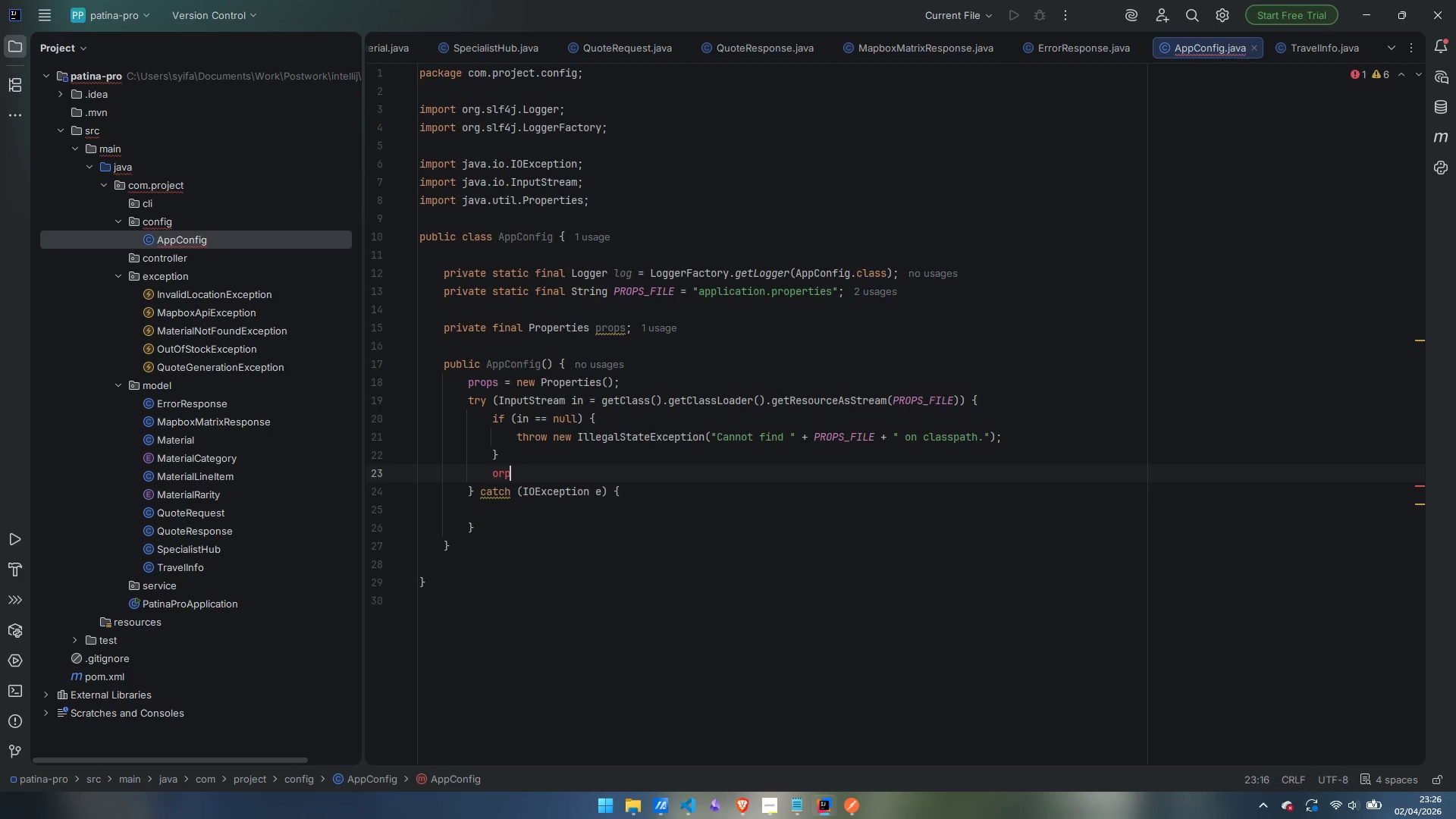 
key(Control+Backspace)
 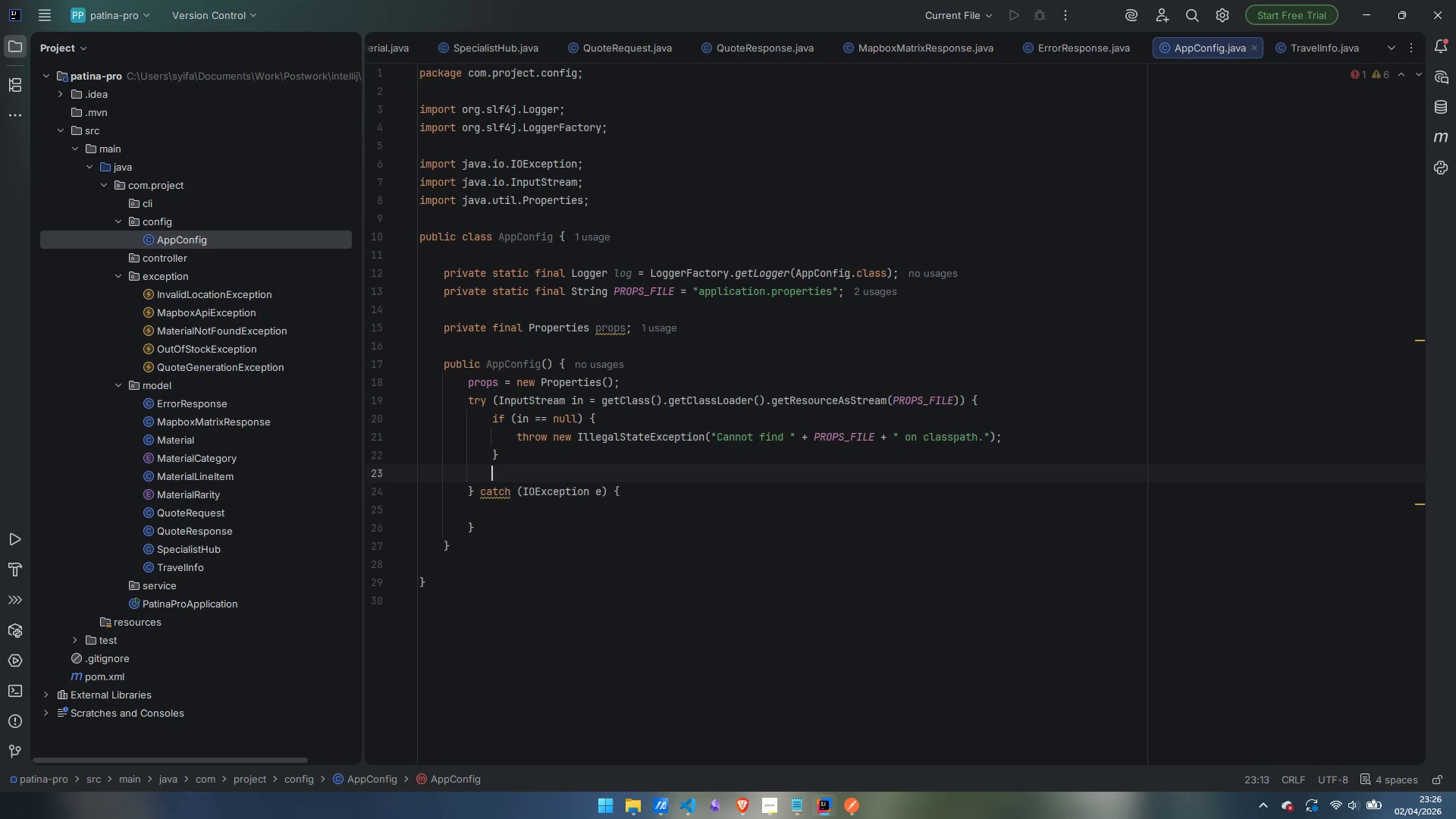 
type(propes)
key(Backspace)
key(Backspace)
type(s.load(in)
 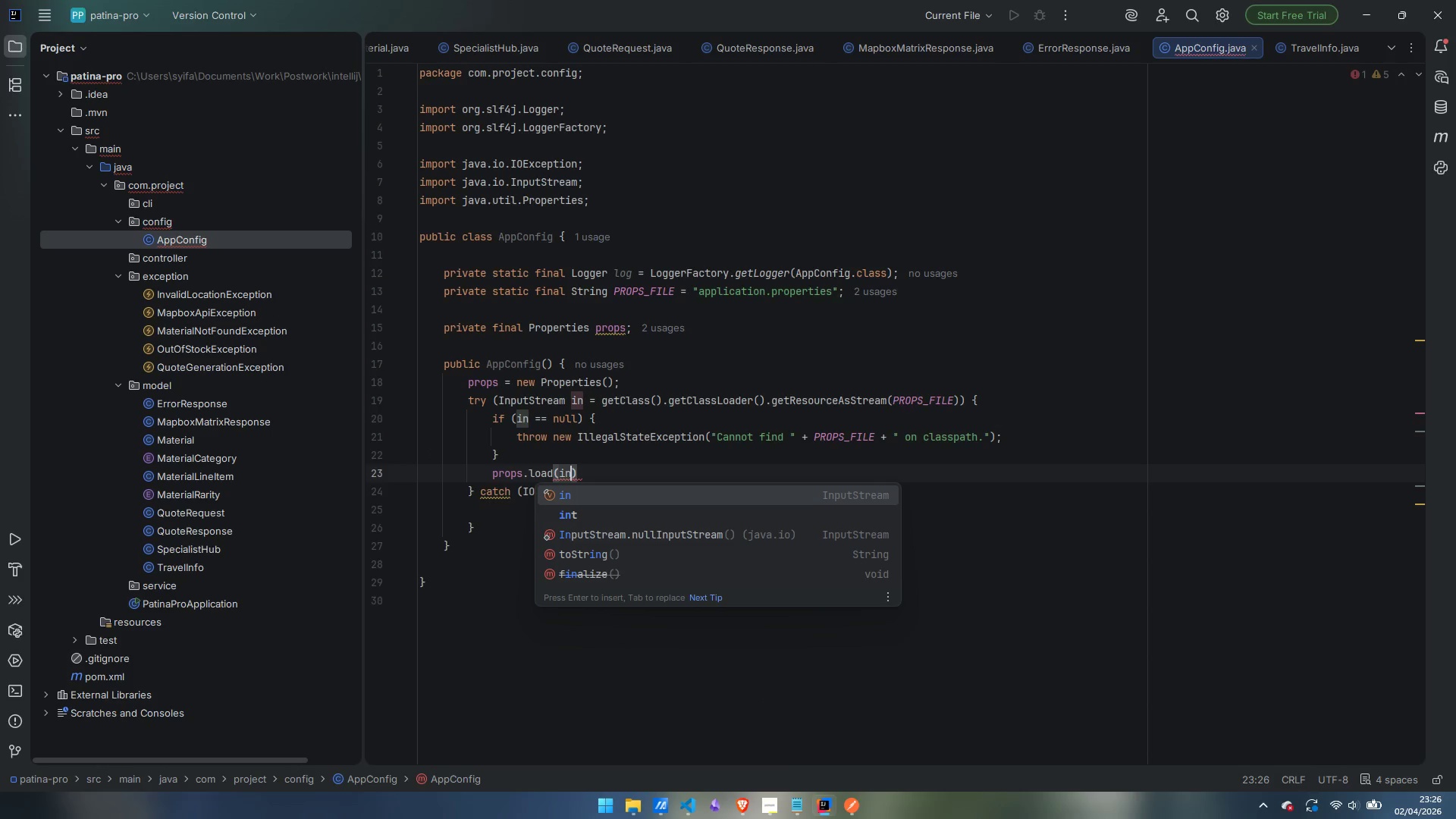 
key(ArrowRight)
 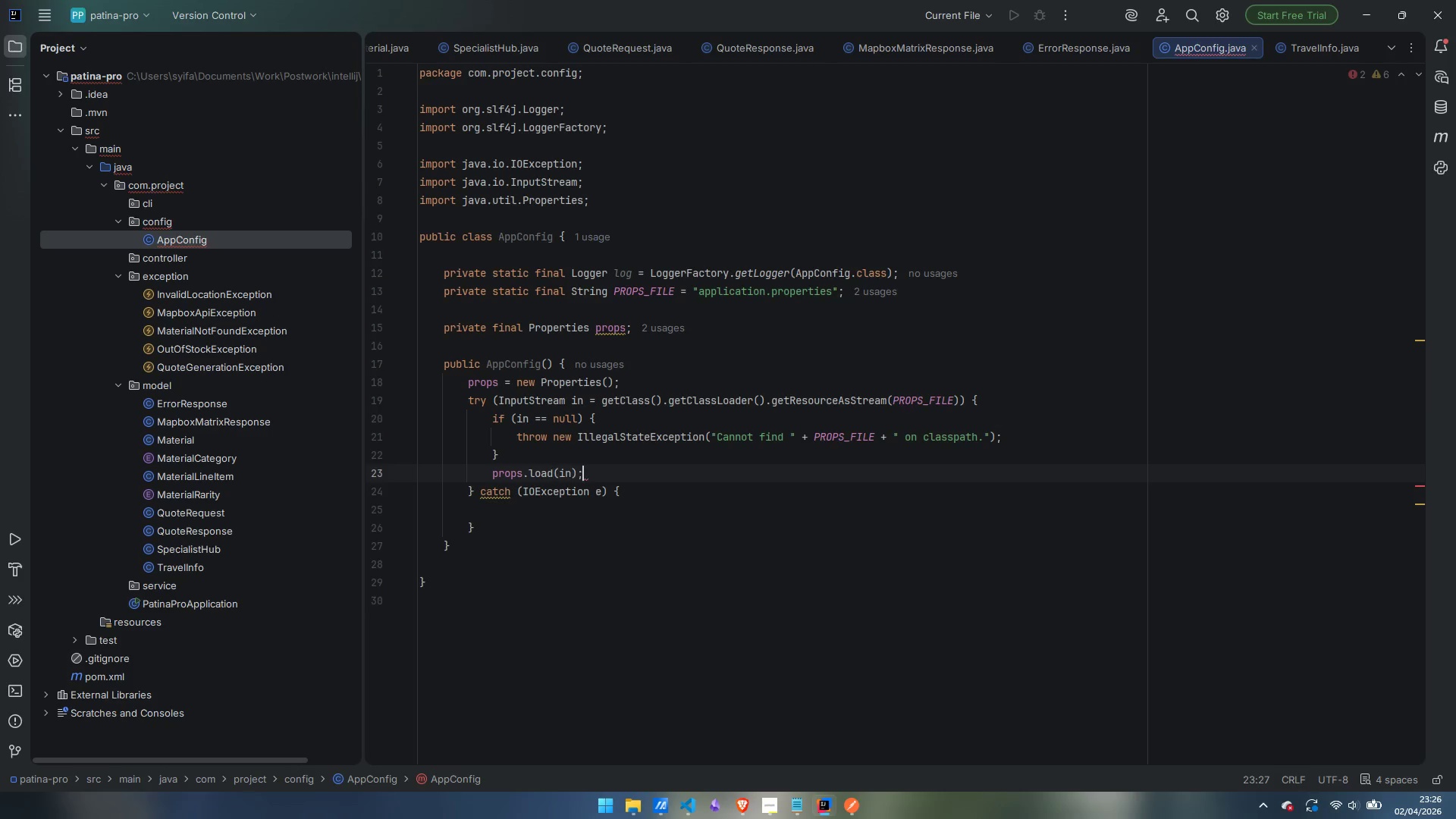 
key(Semicolon)
 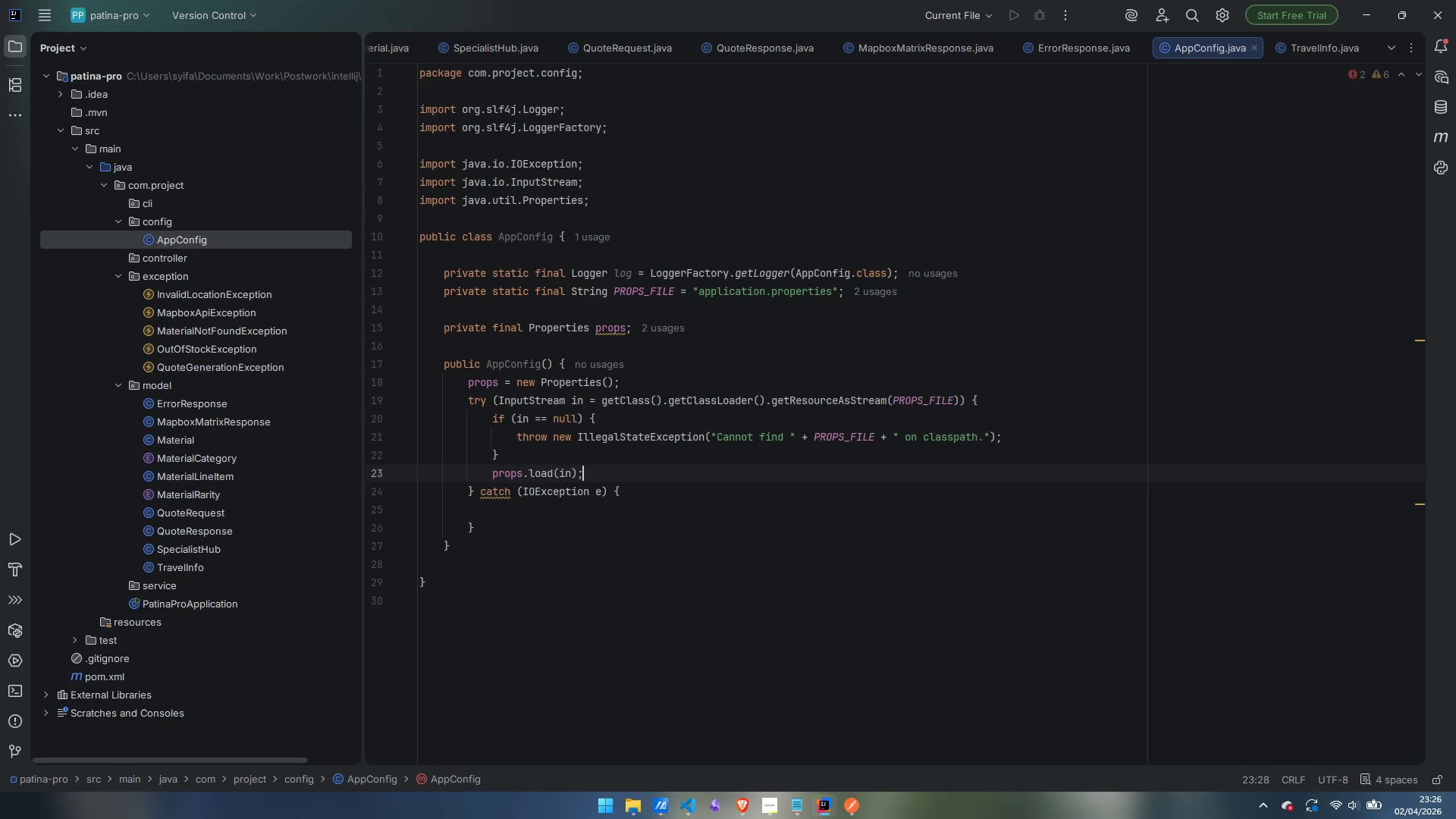 
key(Enter)
 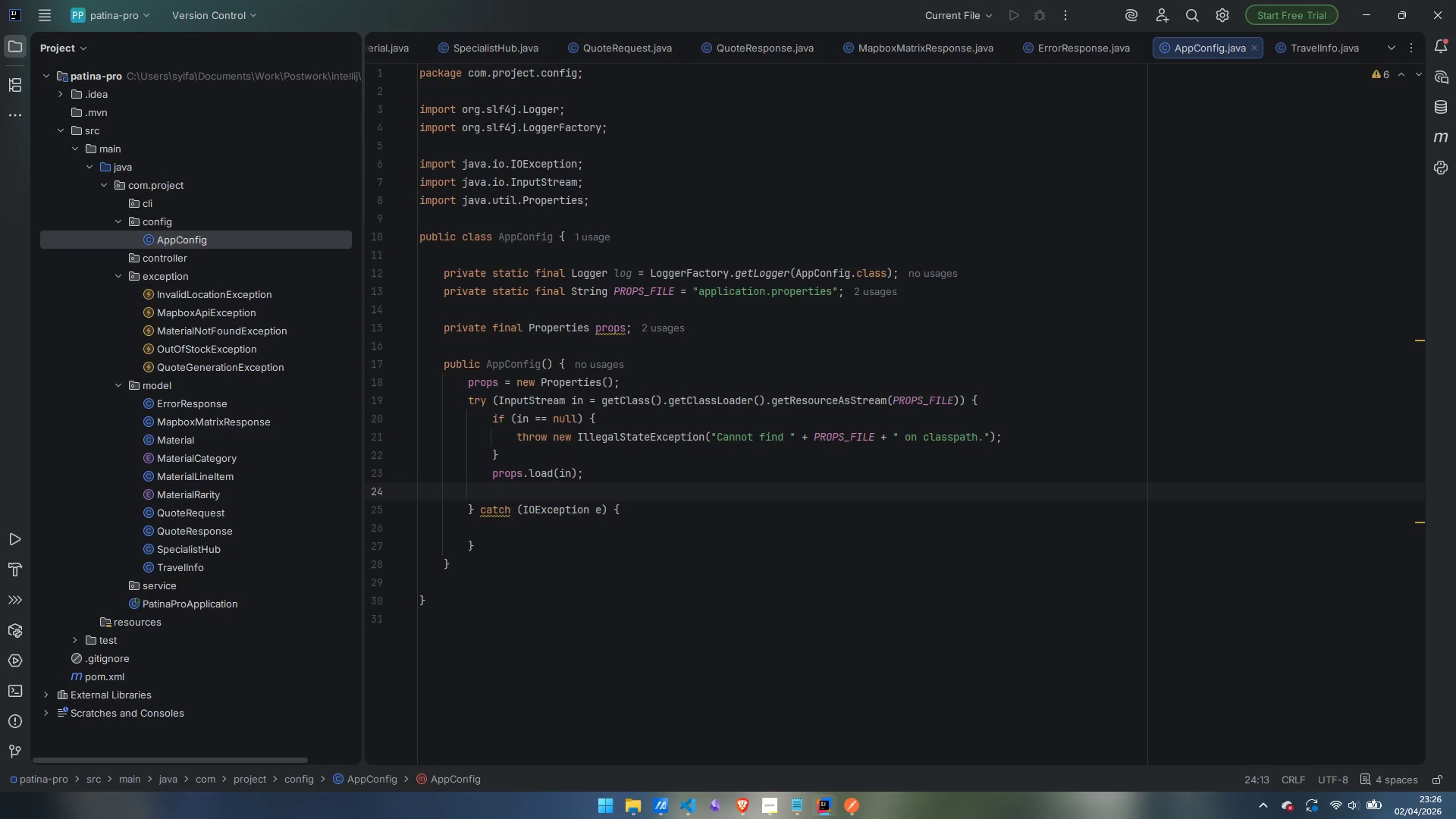 
type(log.info("Configuration loaded from {}>)
 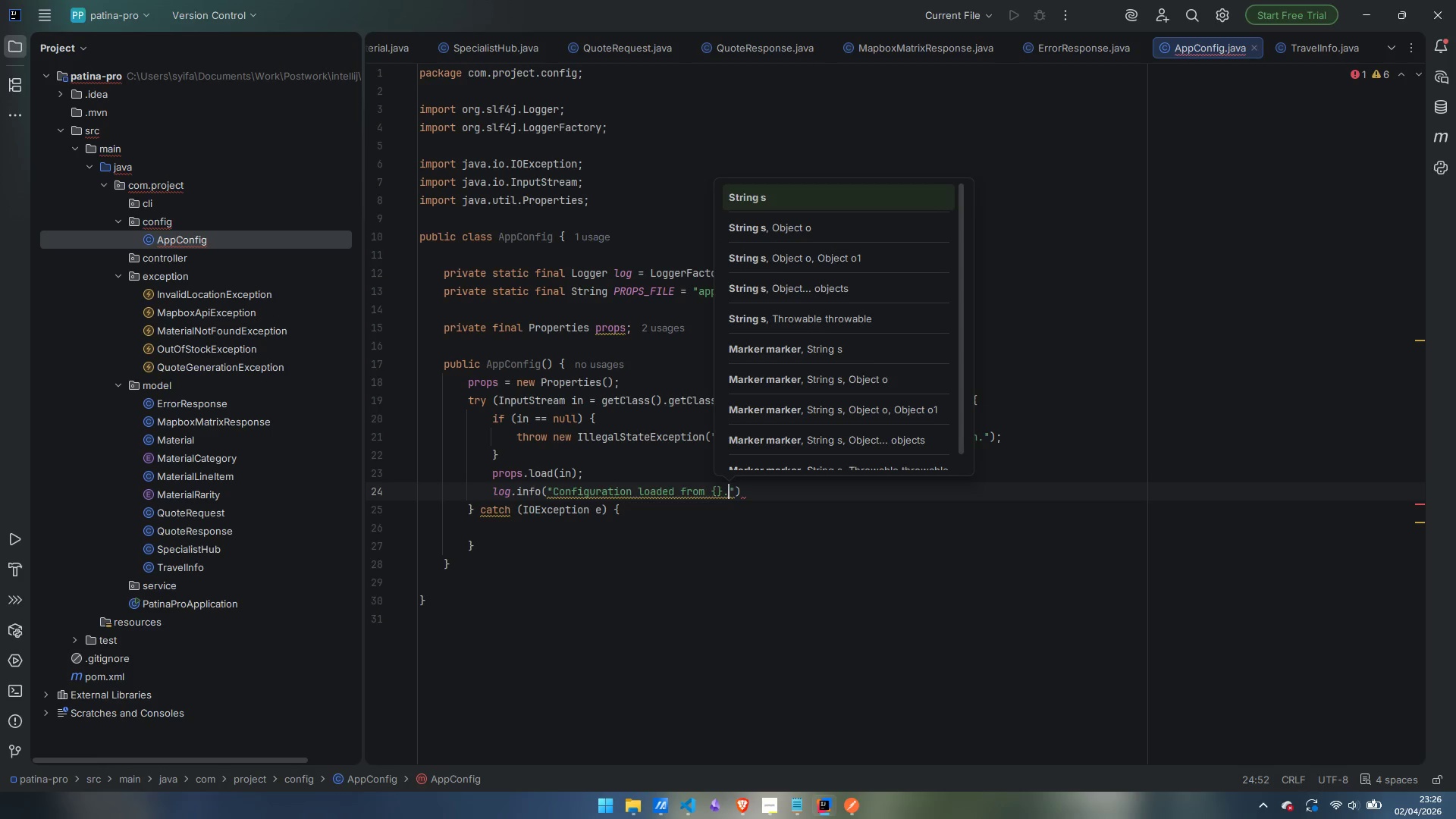 
key(ArrowRight)
 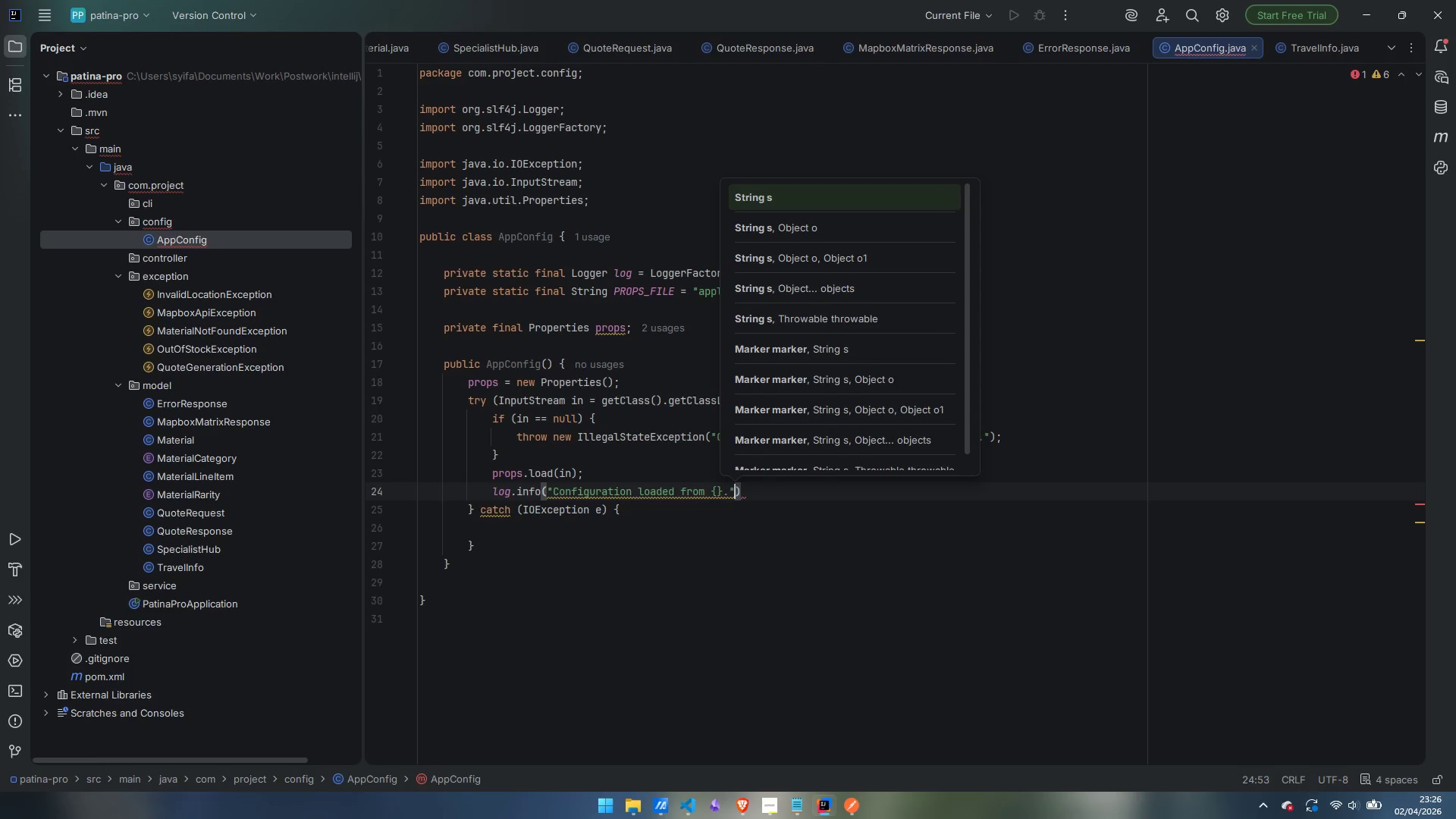 
type(, PROPS_FILE)
 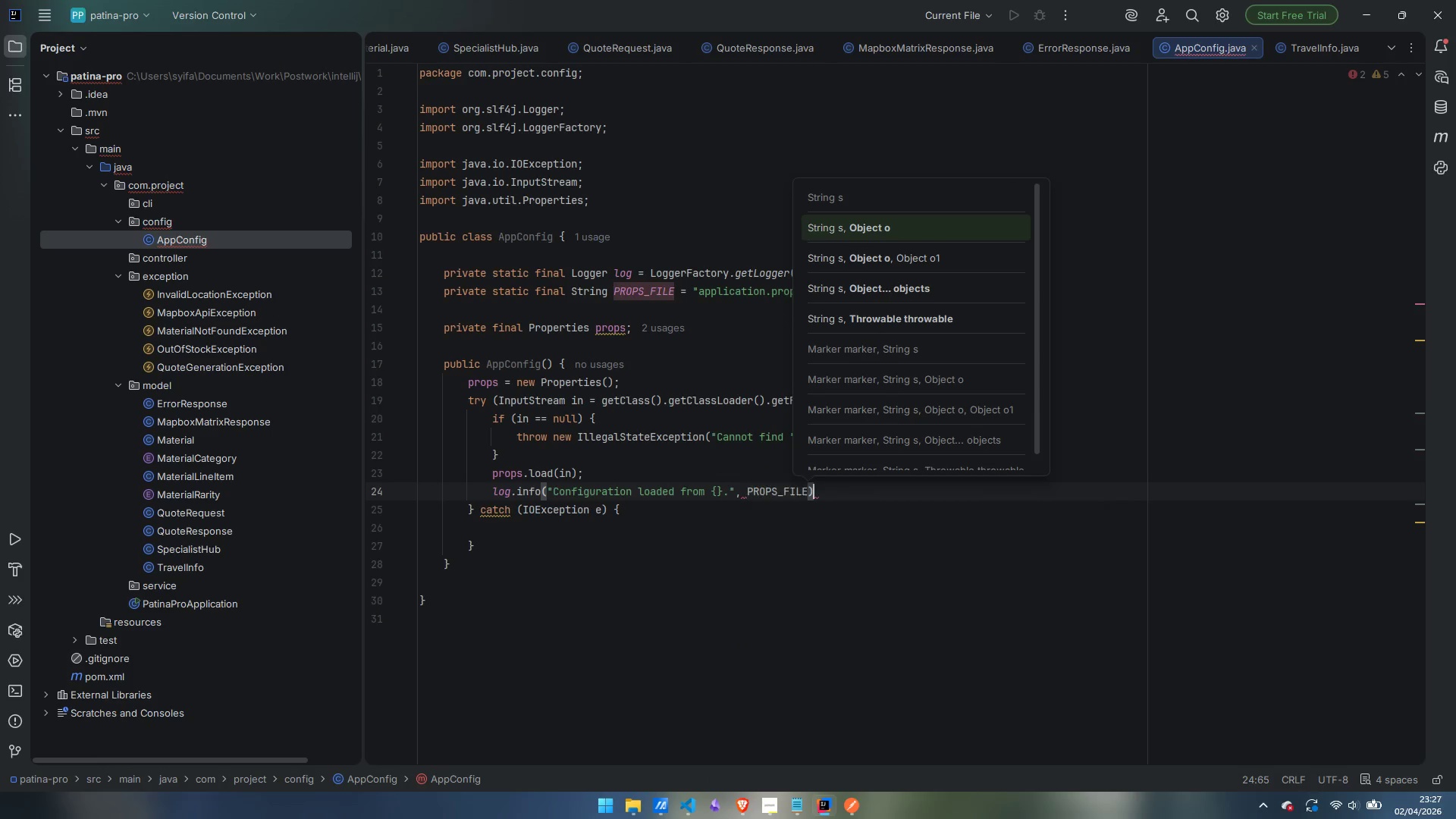 
key(ArrowRight)
 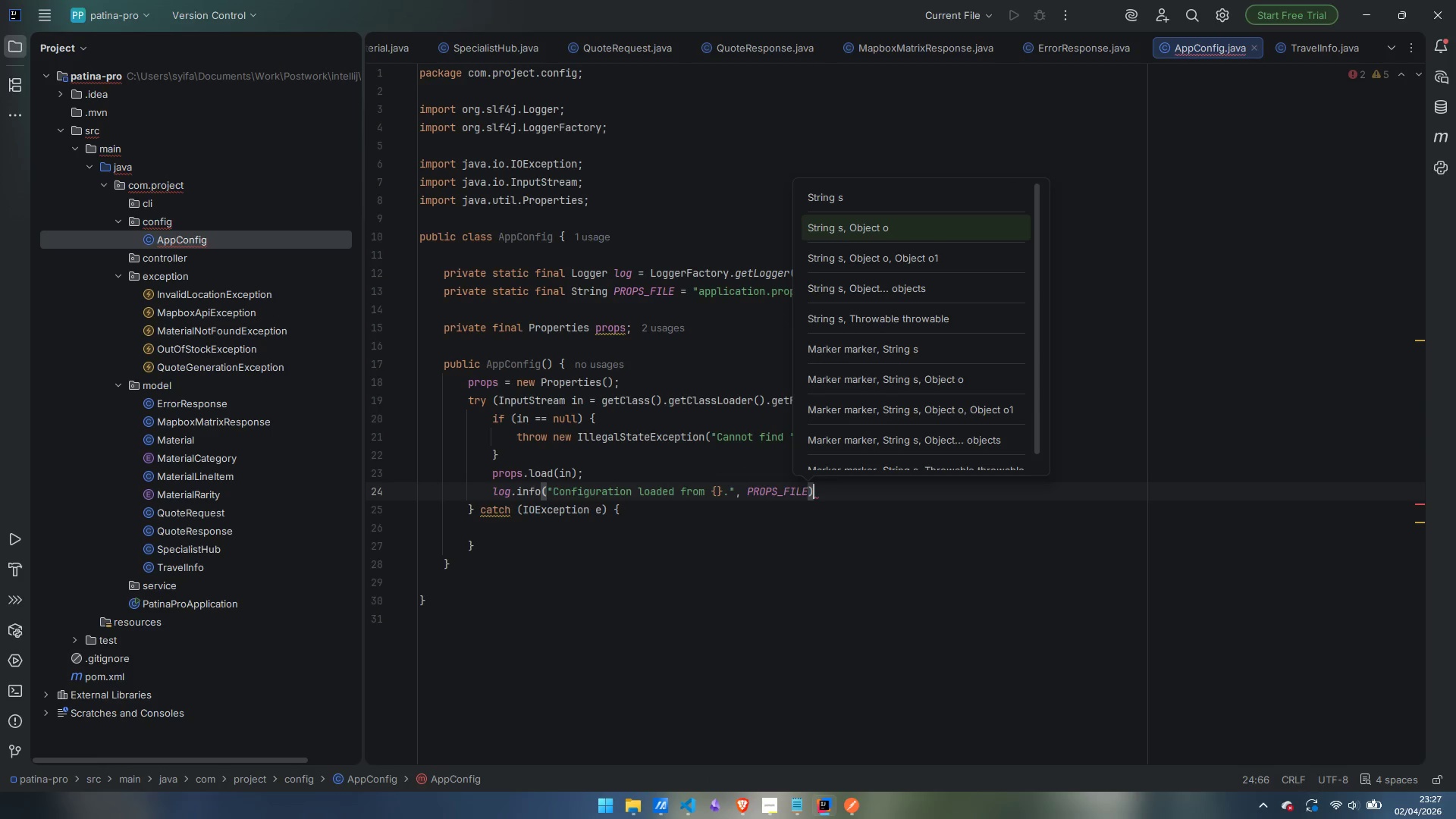 
key(Semicolon)
 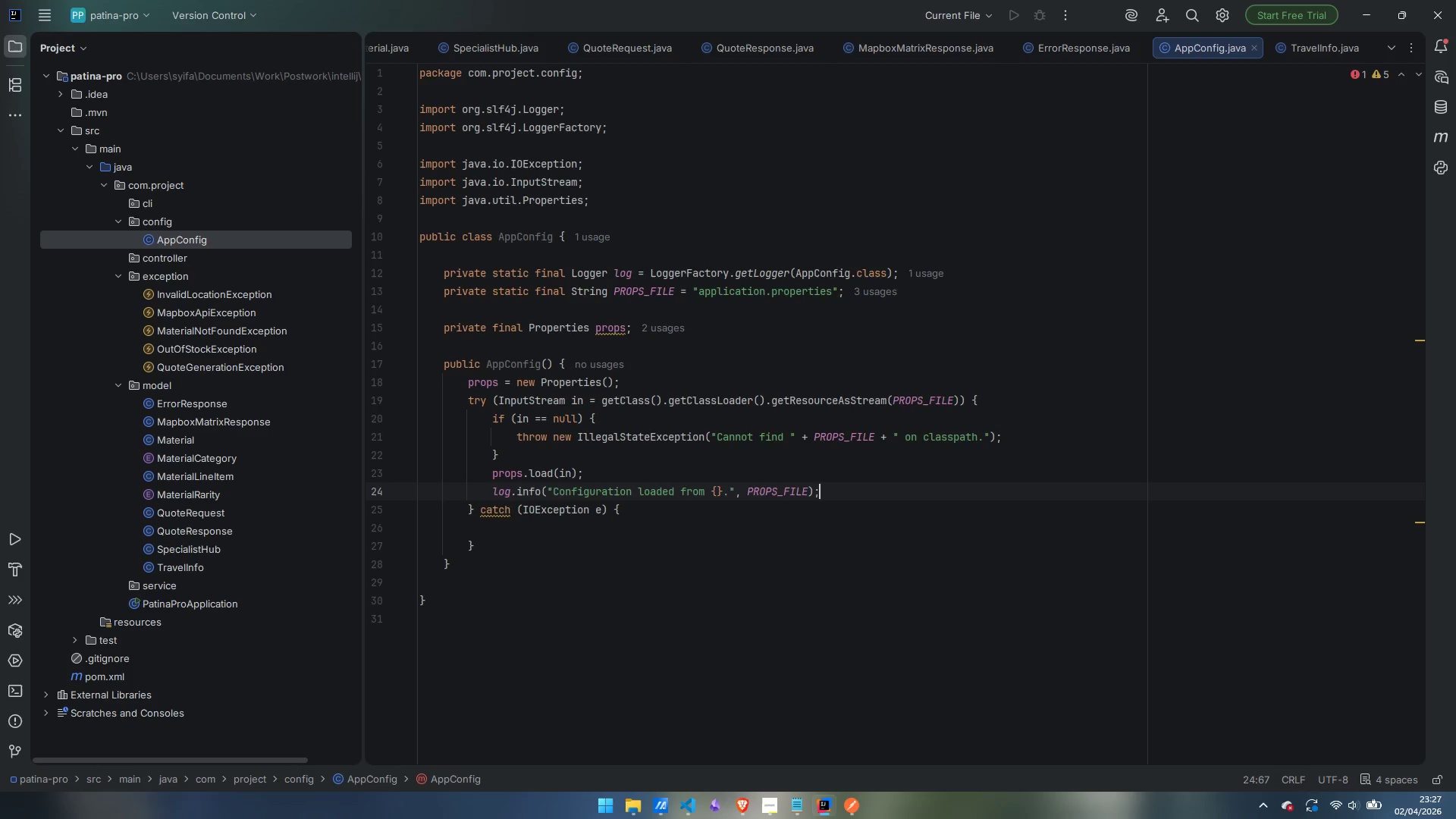 
key(ArrowDown)
 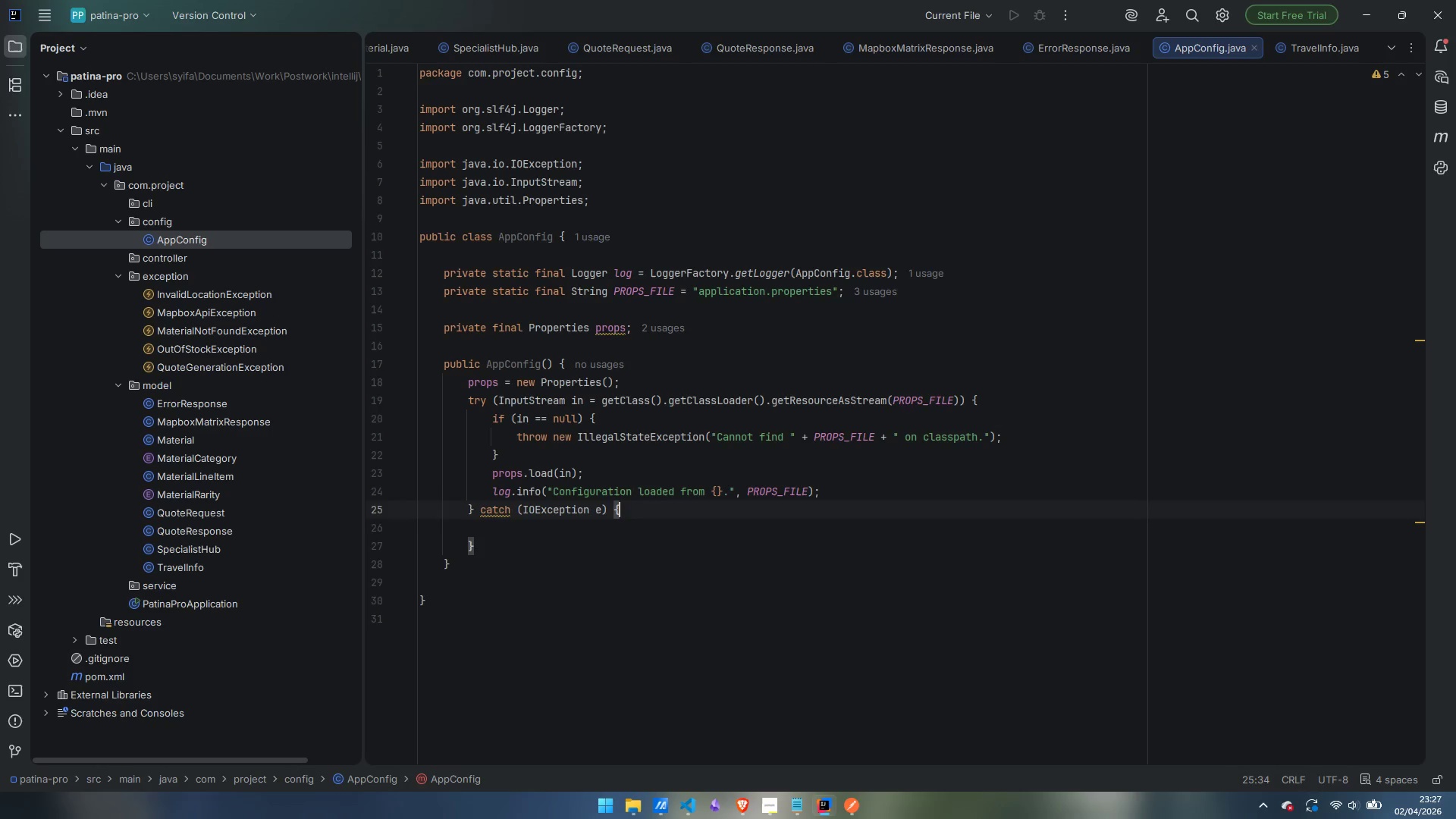 
key(ArrowDown)
 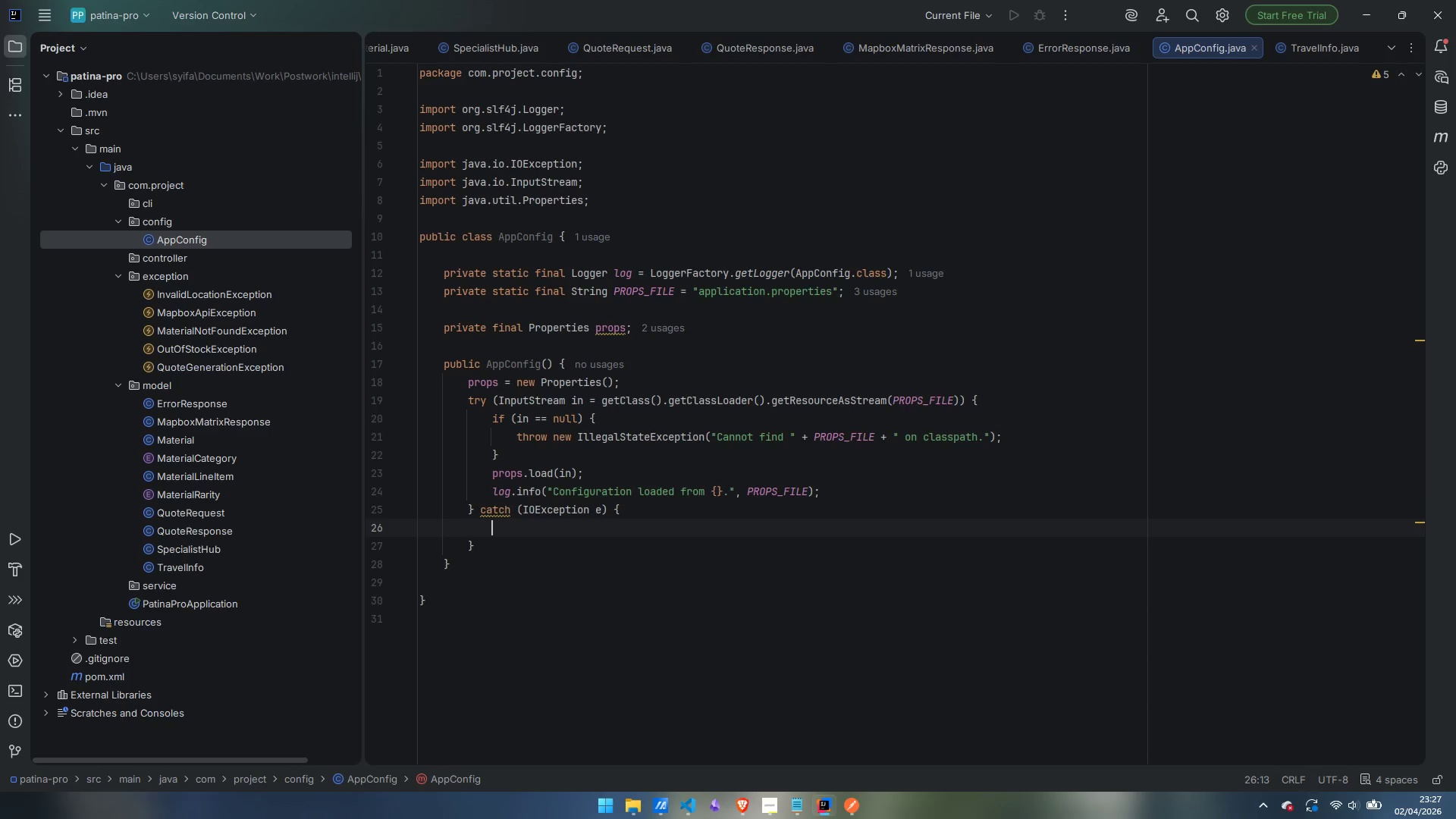 
type(thr)
 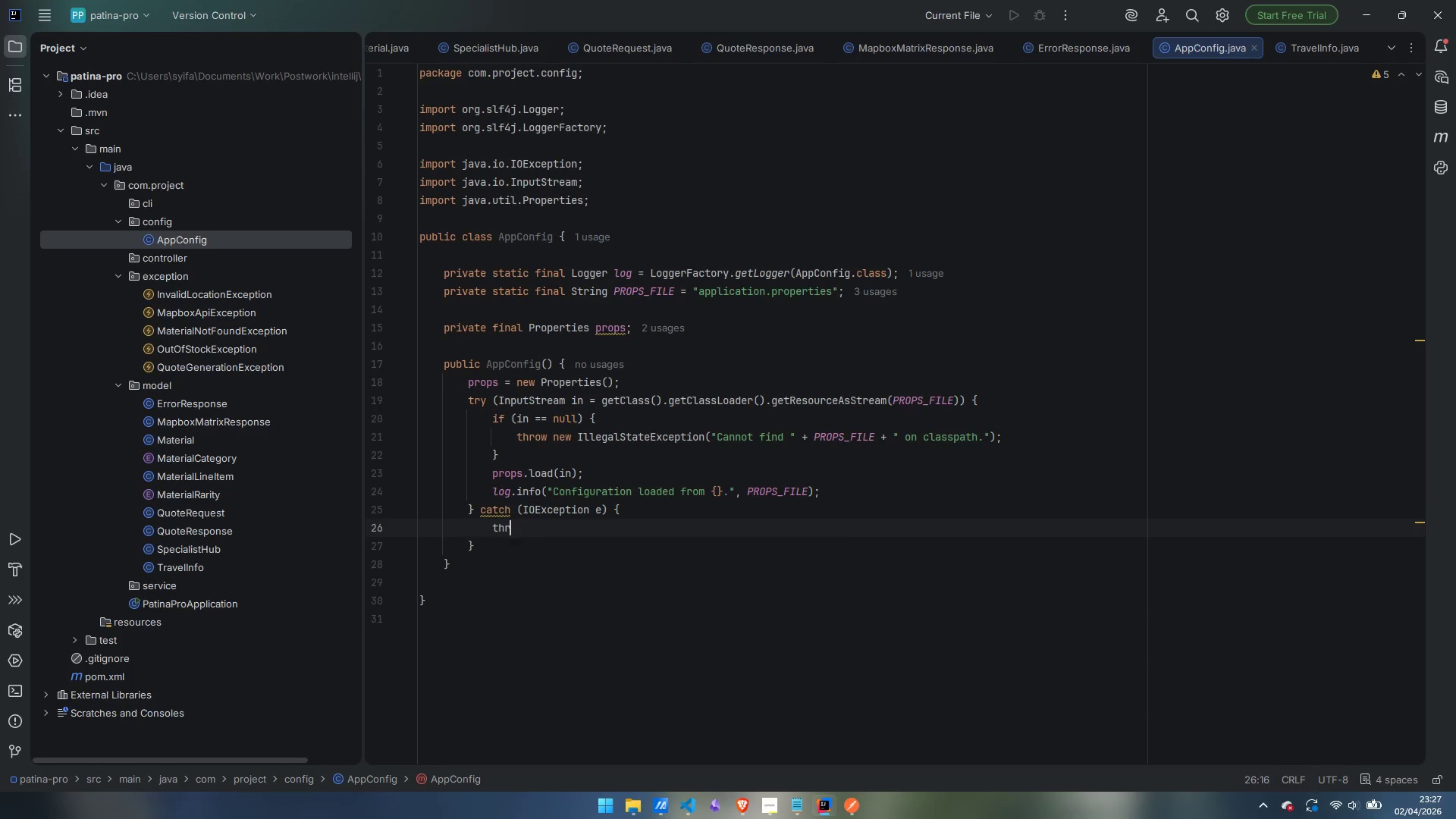 
key(Enter)
 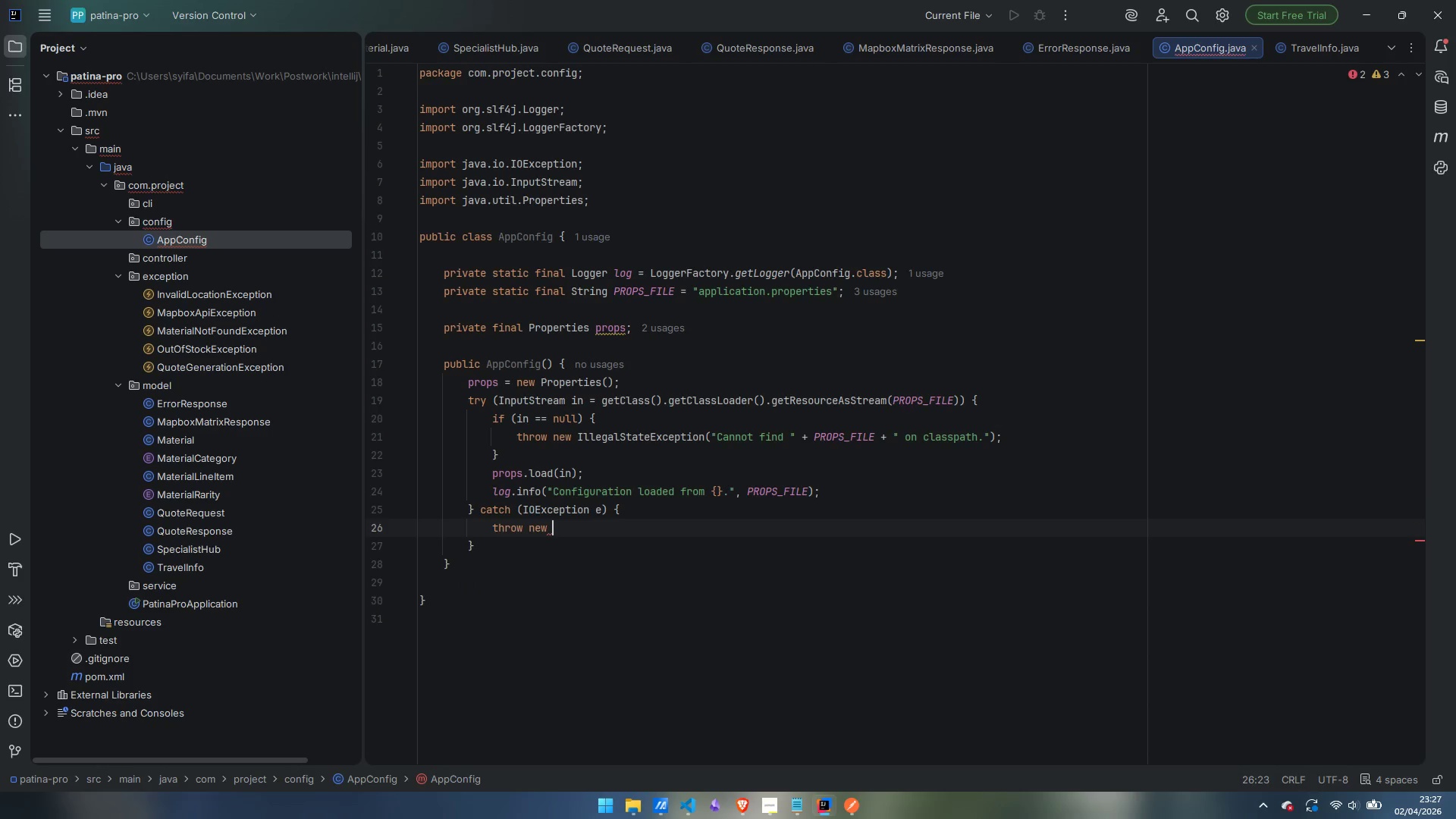 
type(IllegalStateException)
 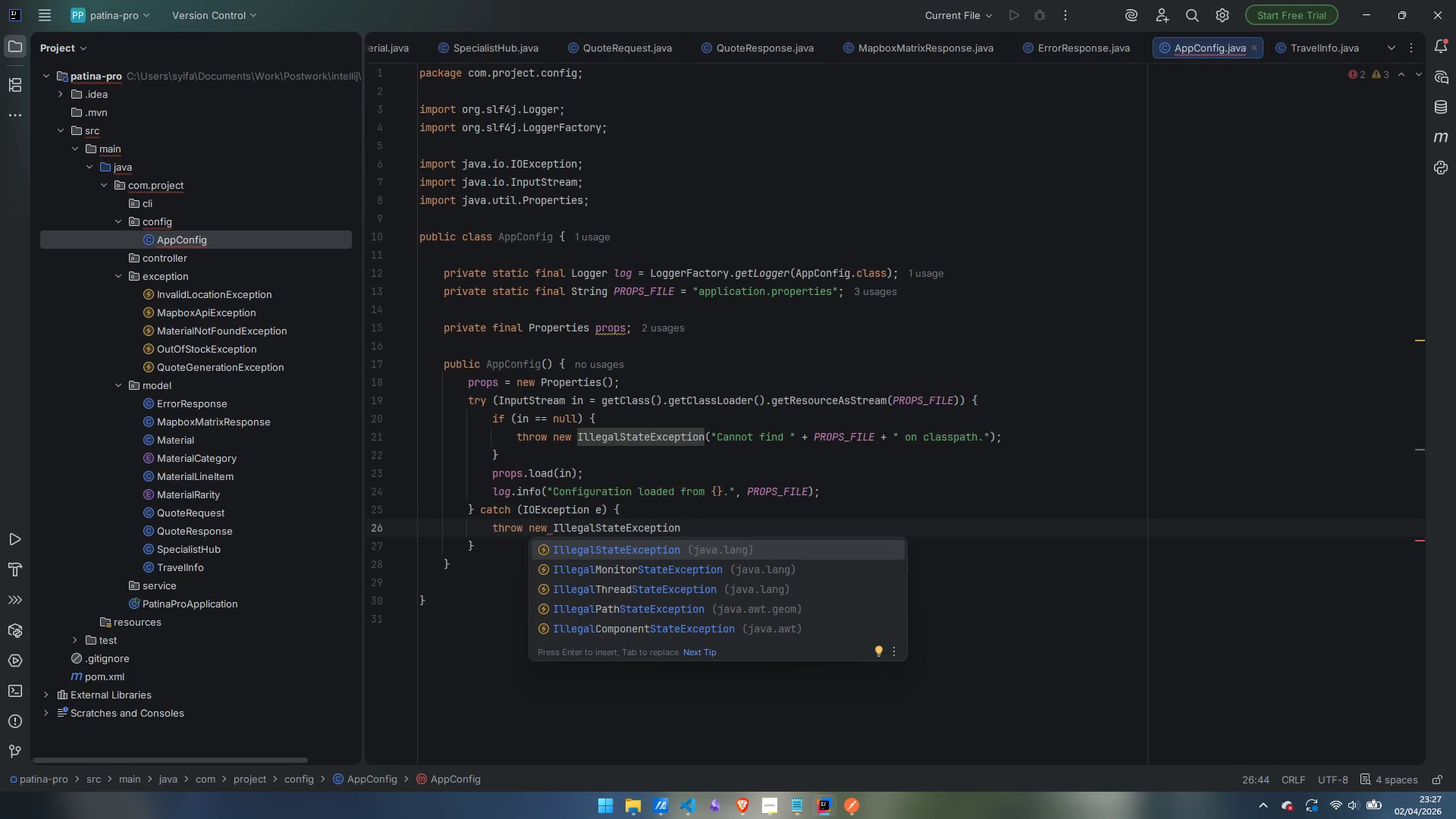 
key(Enter)
 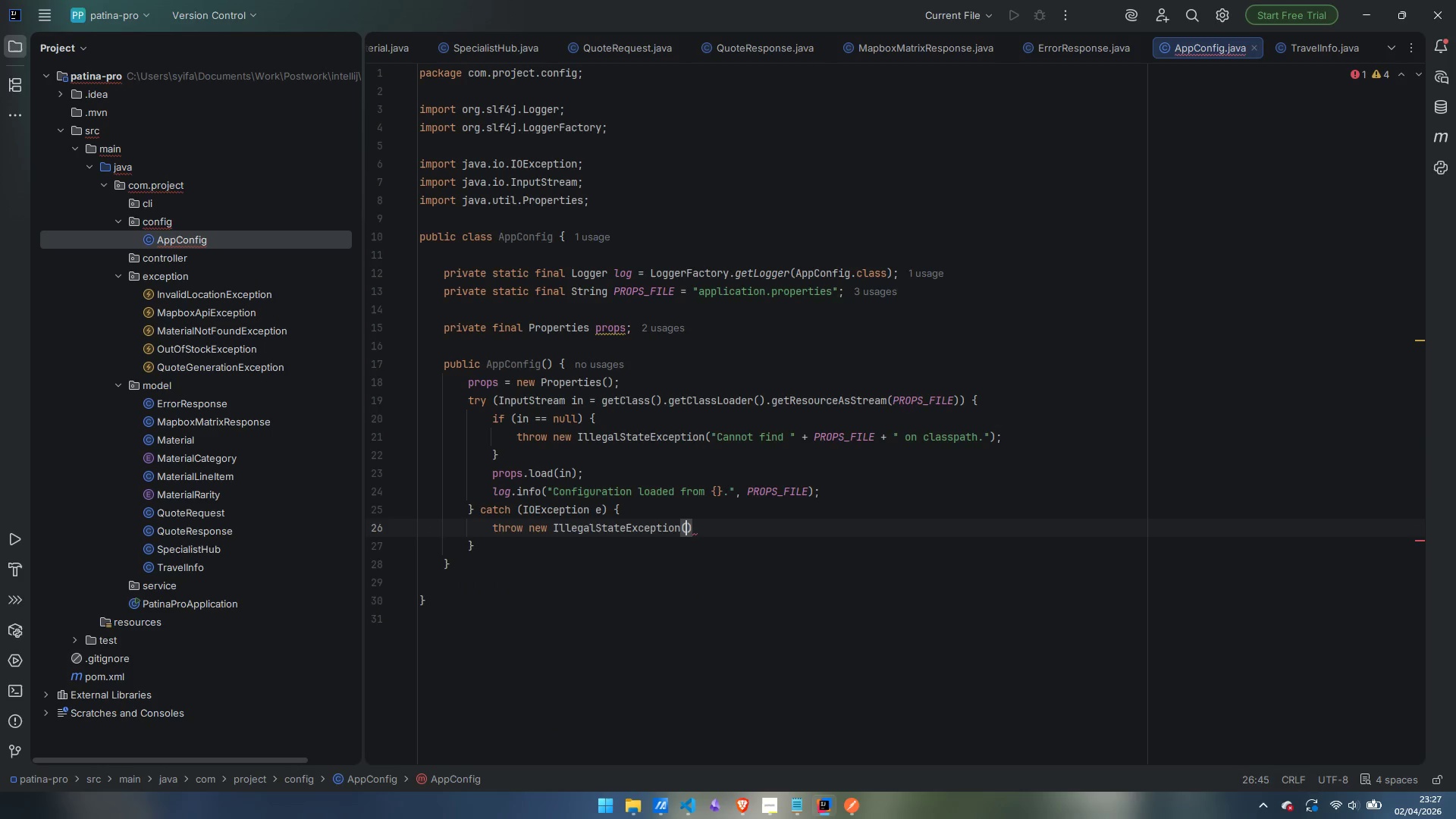 
type("Failed to load )
 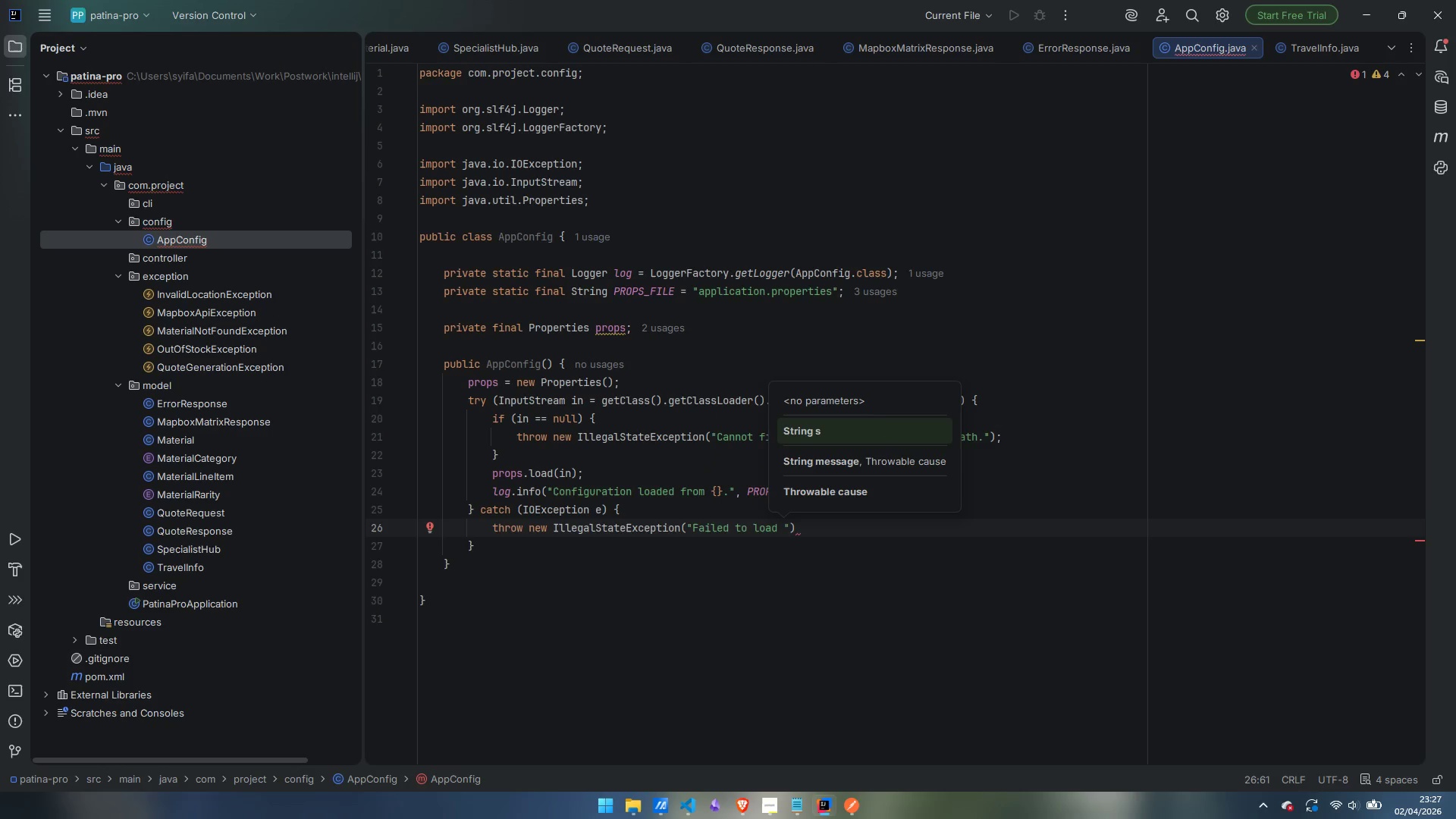 
key(ArrowRight)
 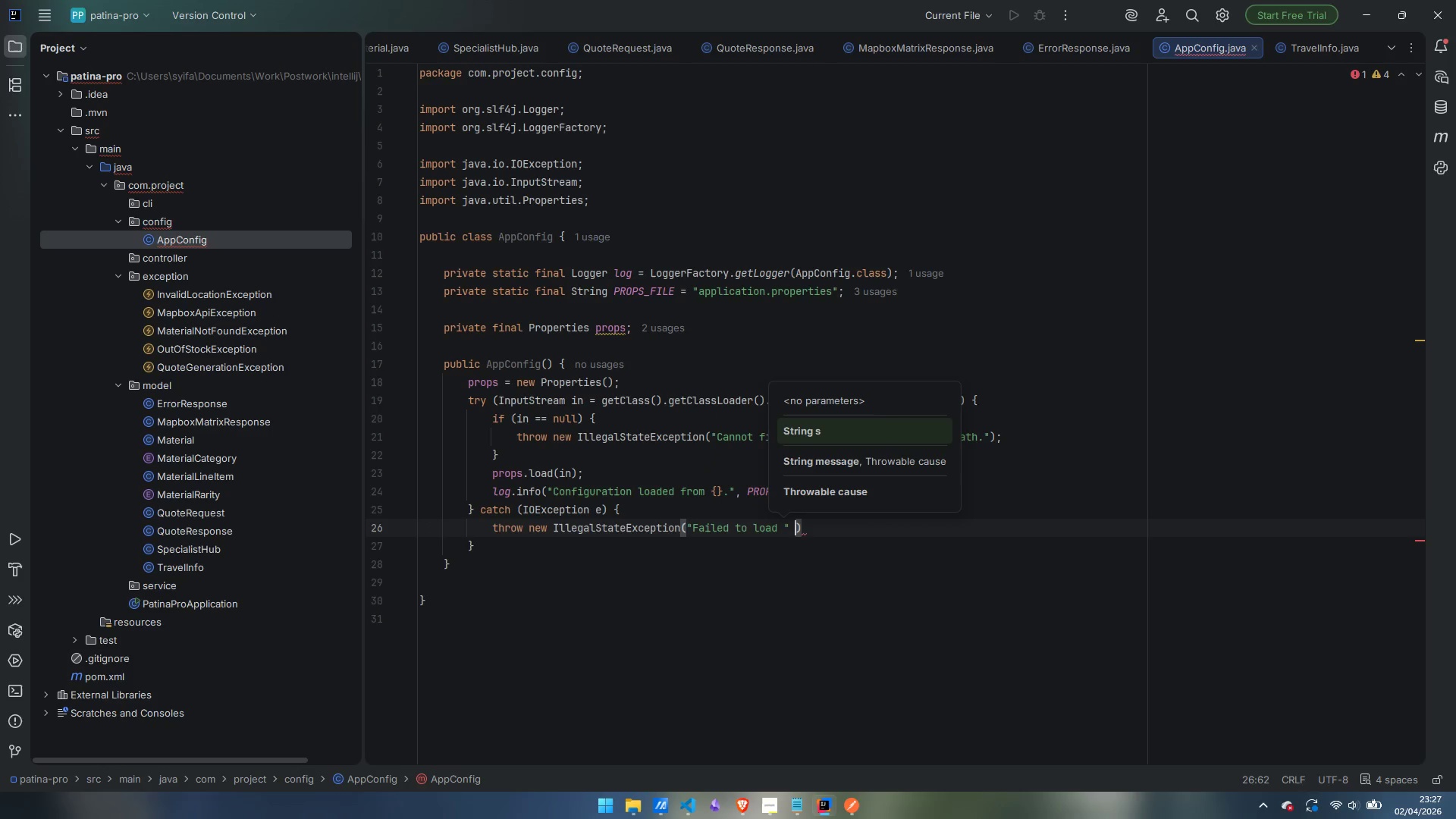 
type( + PROPS_FILE.)
key(Backspace)
type(, e)
 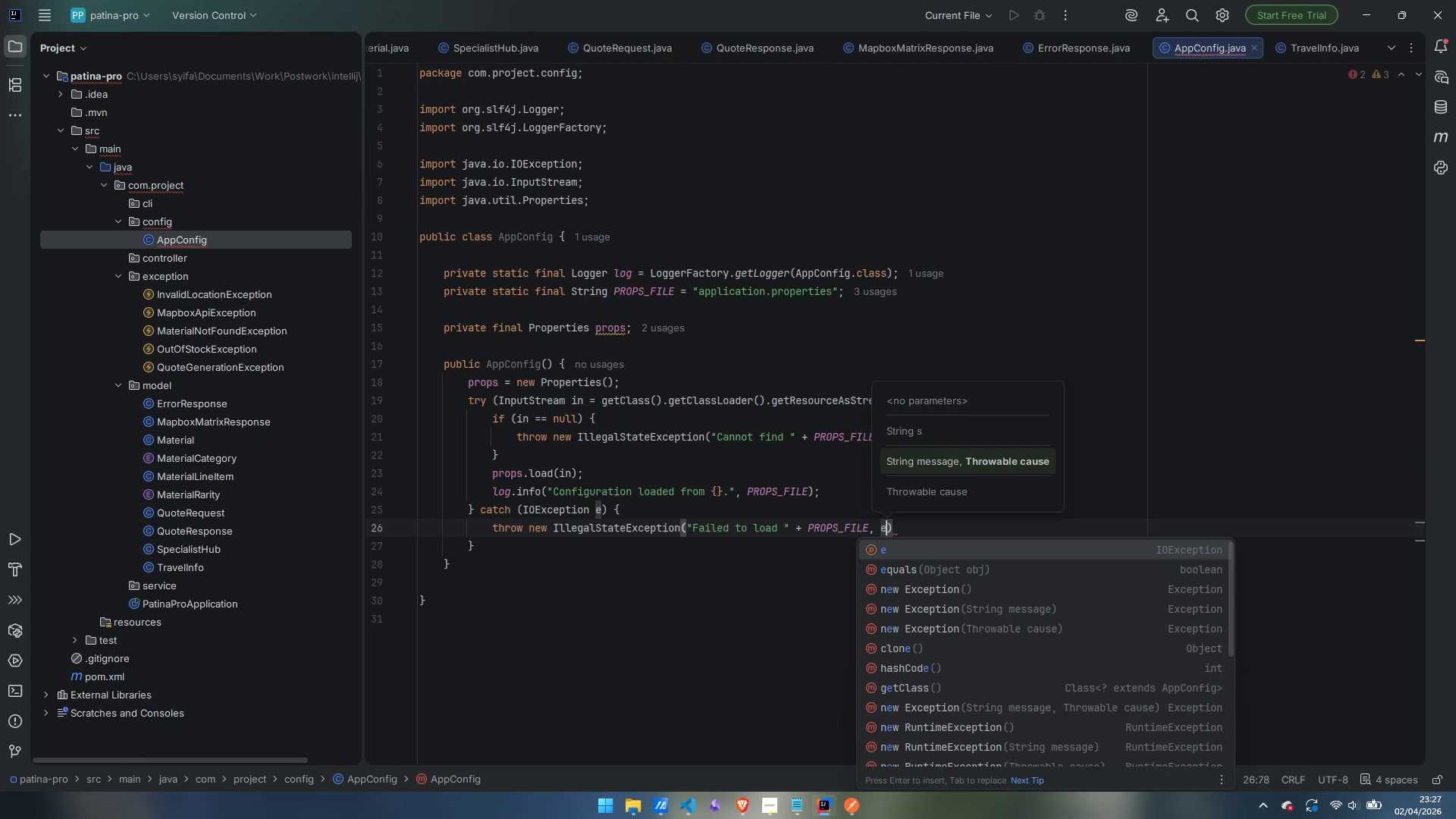 
key(ArrowRight)
 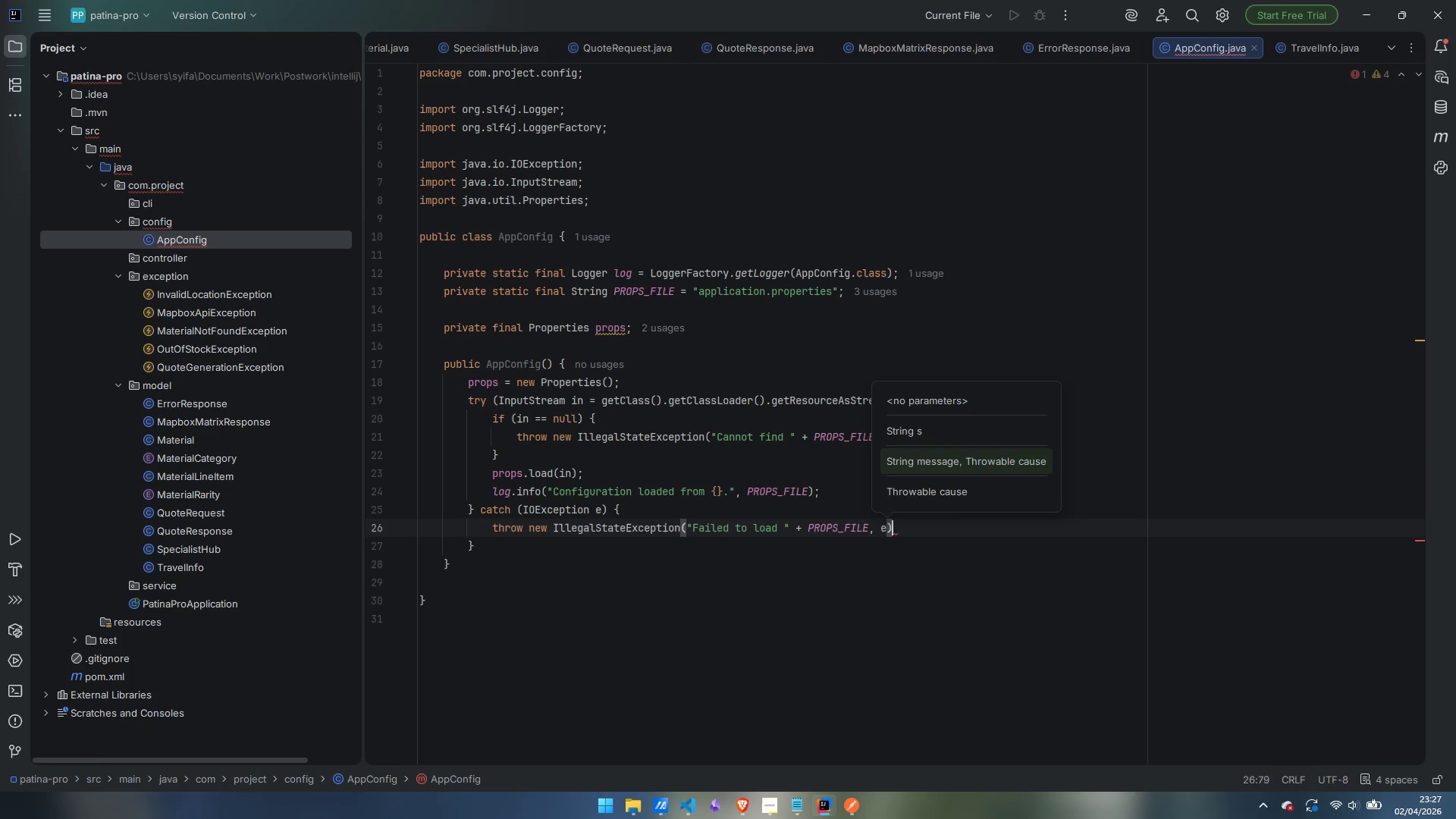 
key(Semicolon)
 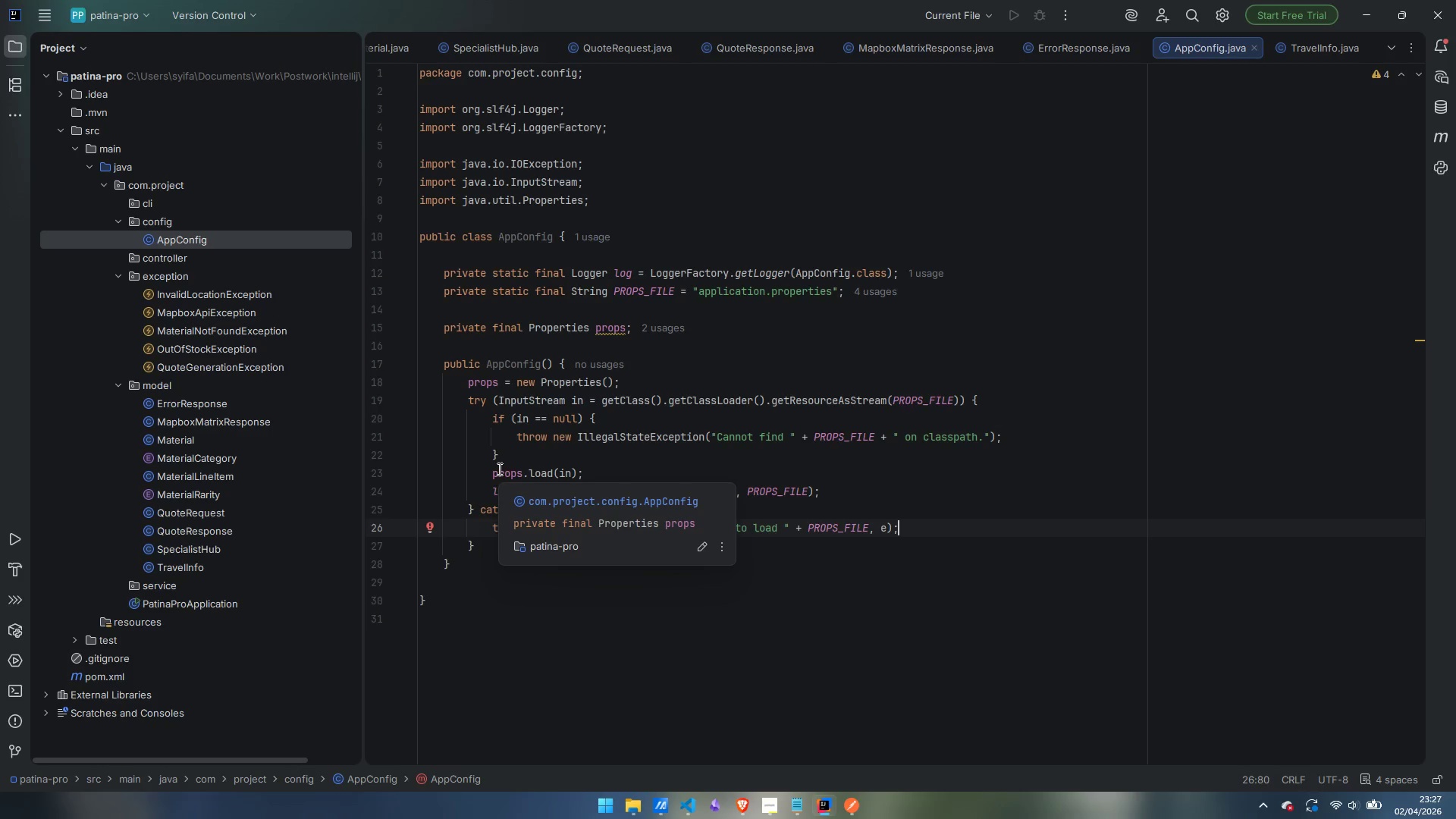 
wait(25.64)
 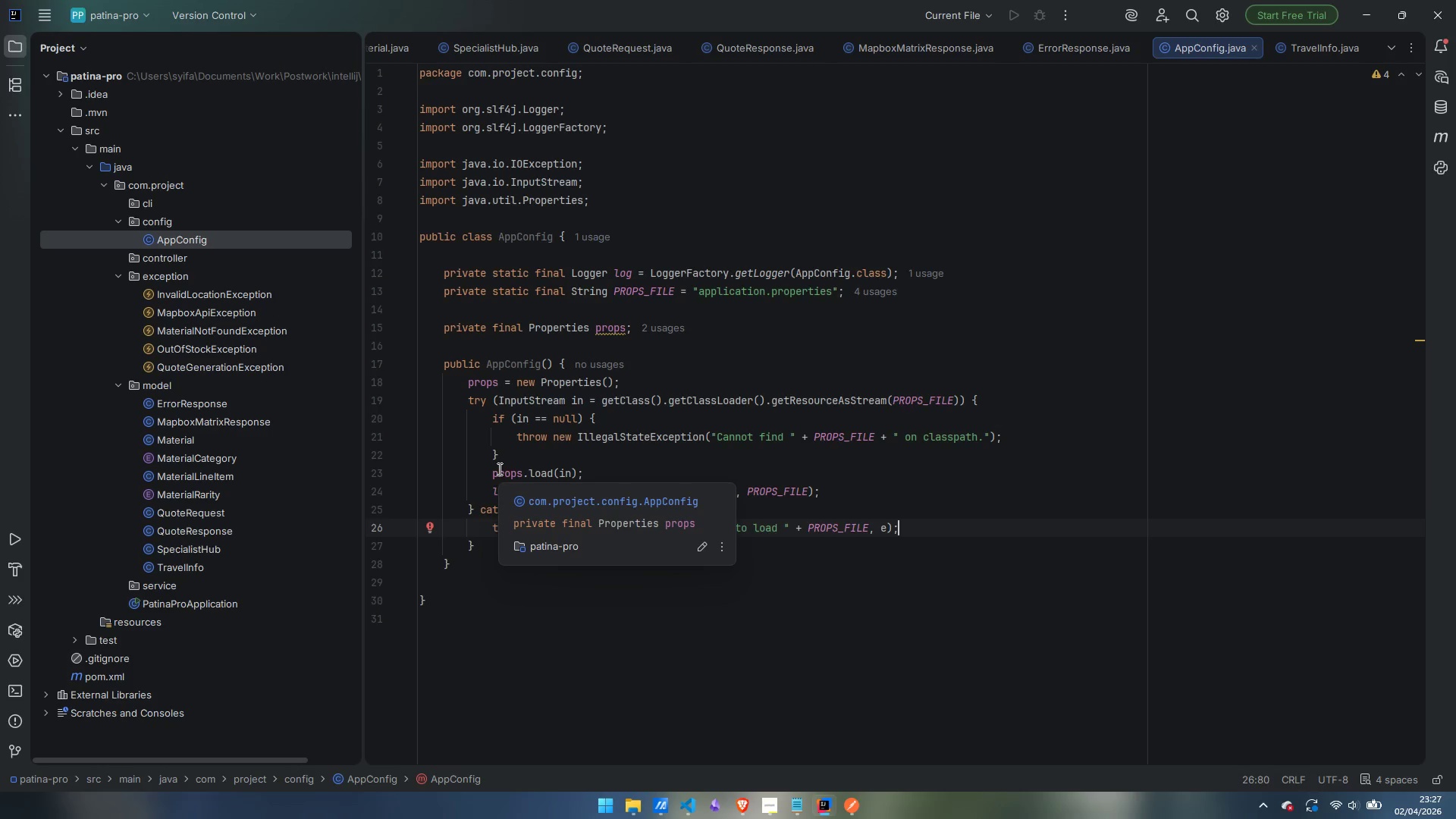 
scroll: coordinate [180, 361], scroll_direction: down, amount: 4.0
 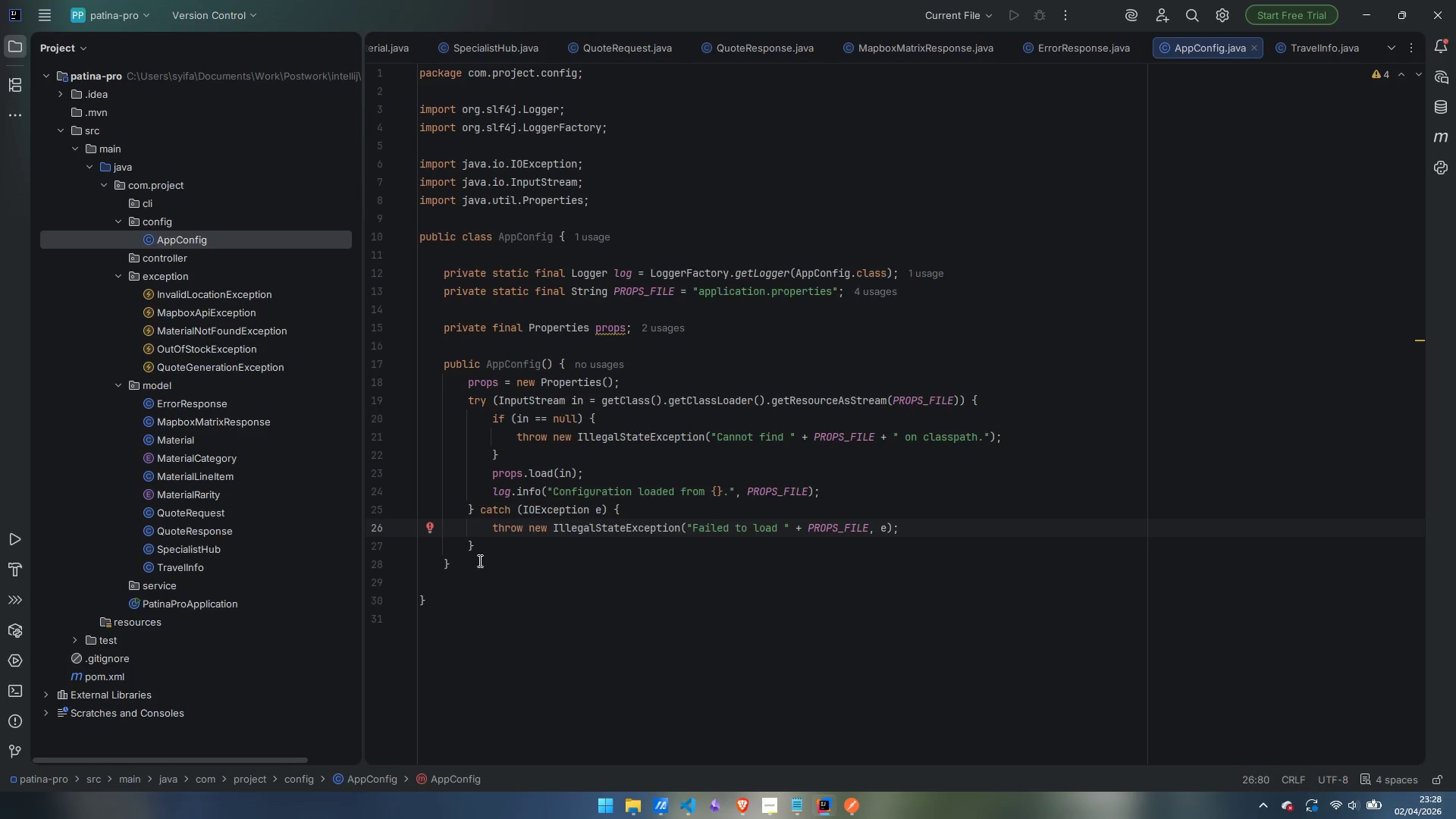 
left_click([475, 561])
 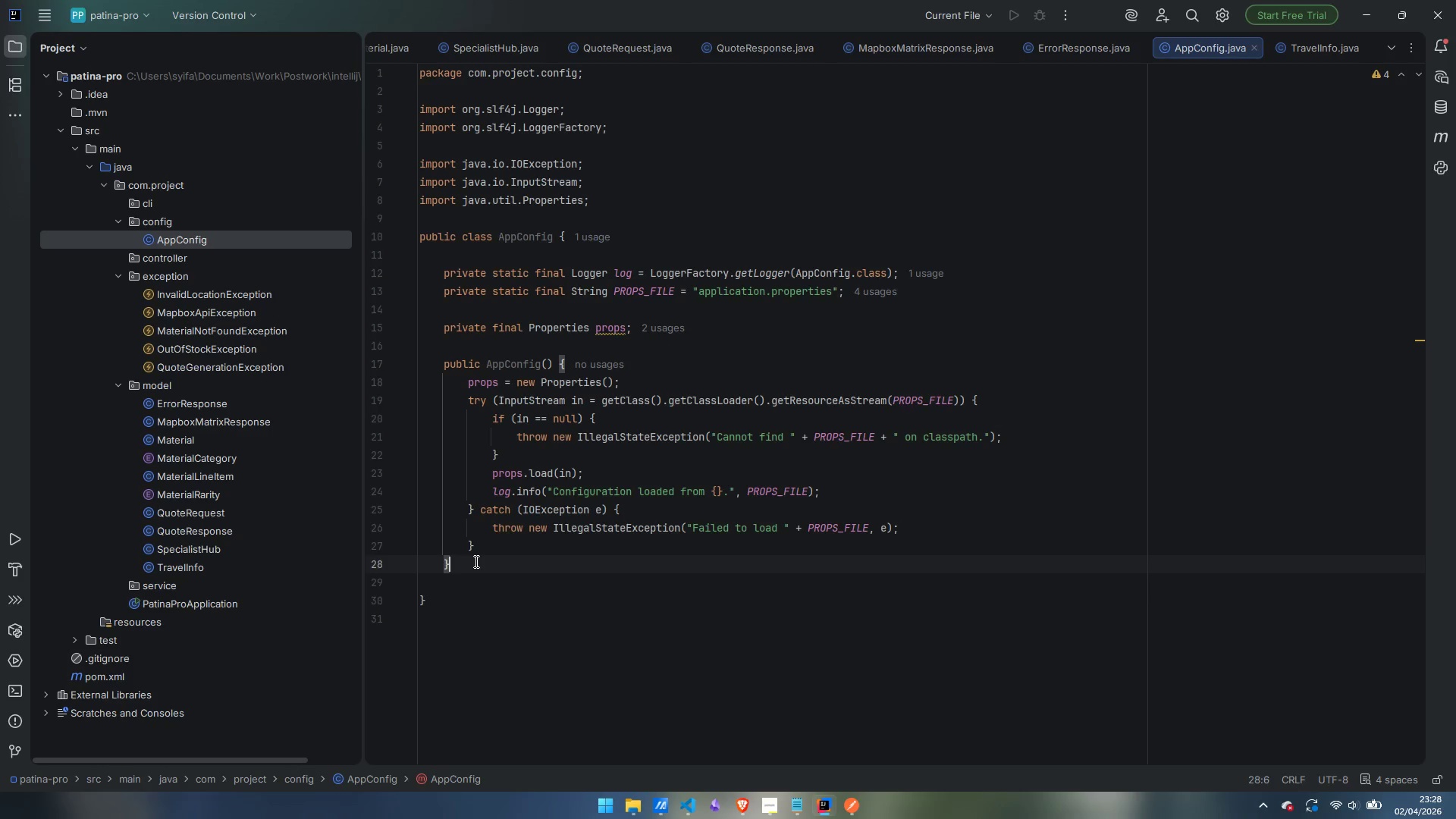 
key(Enter)
 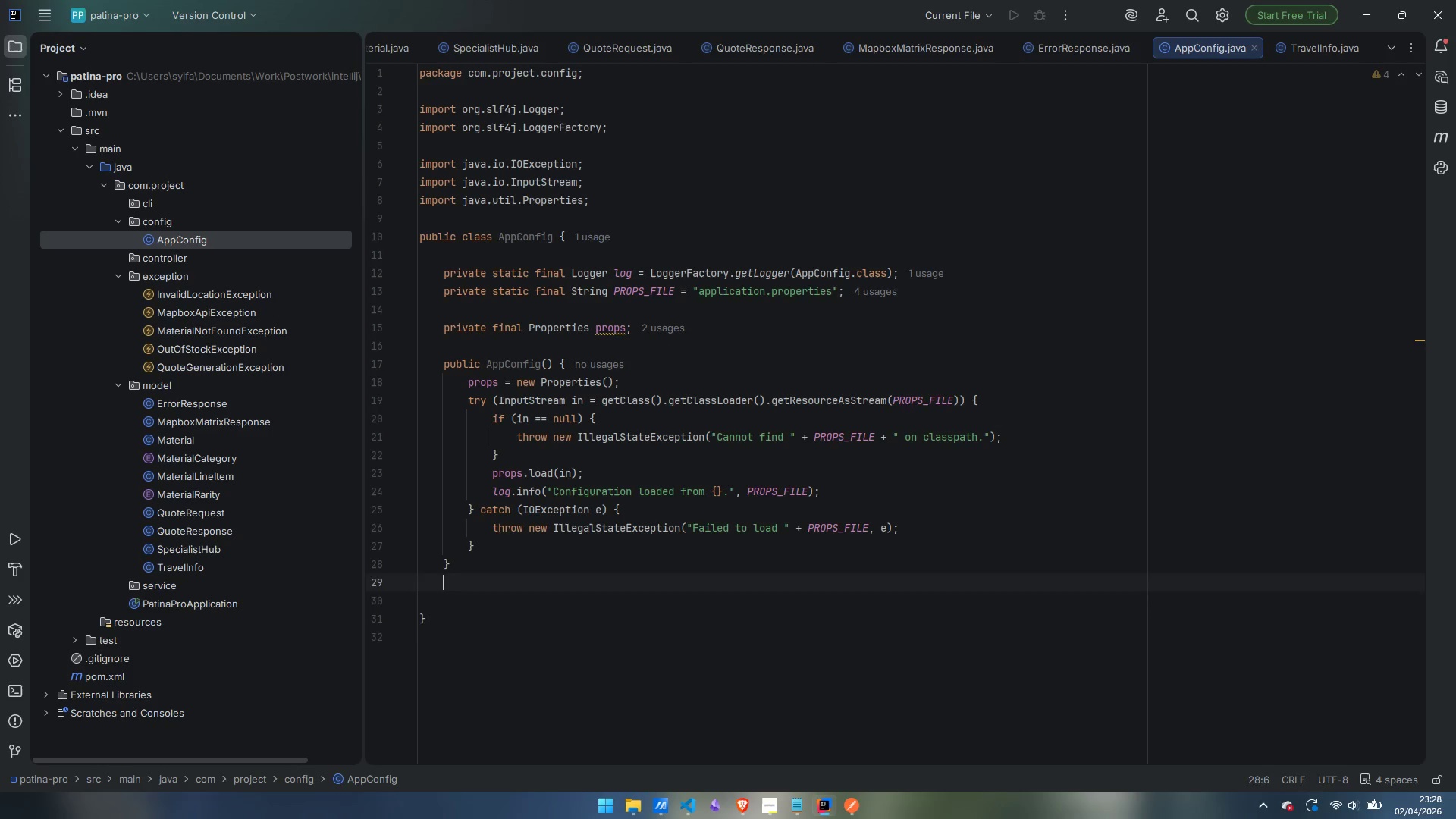 
key(Enter)
 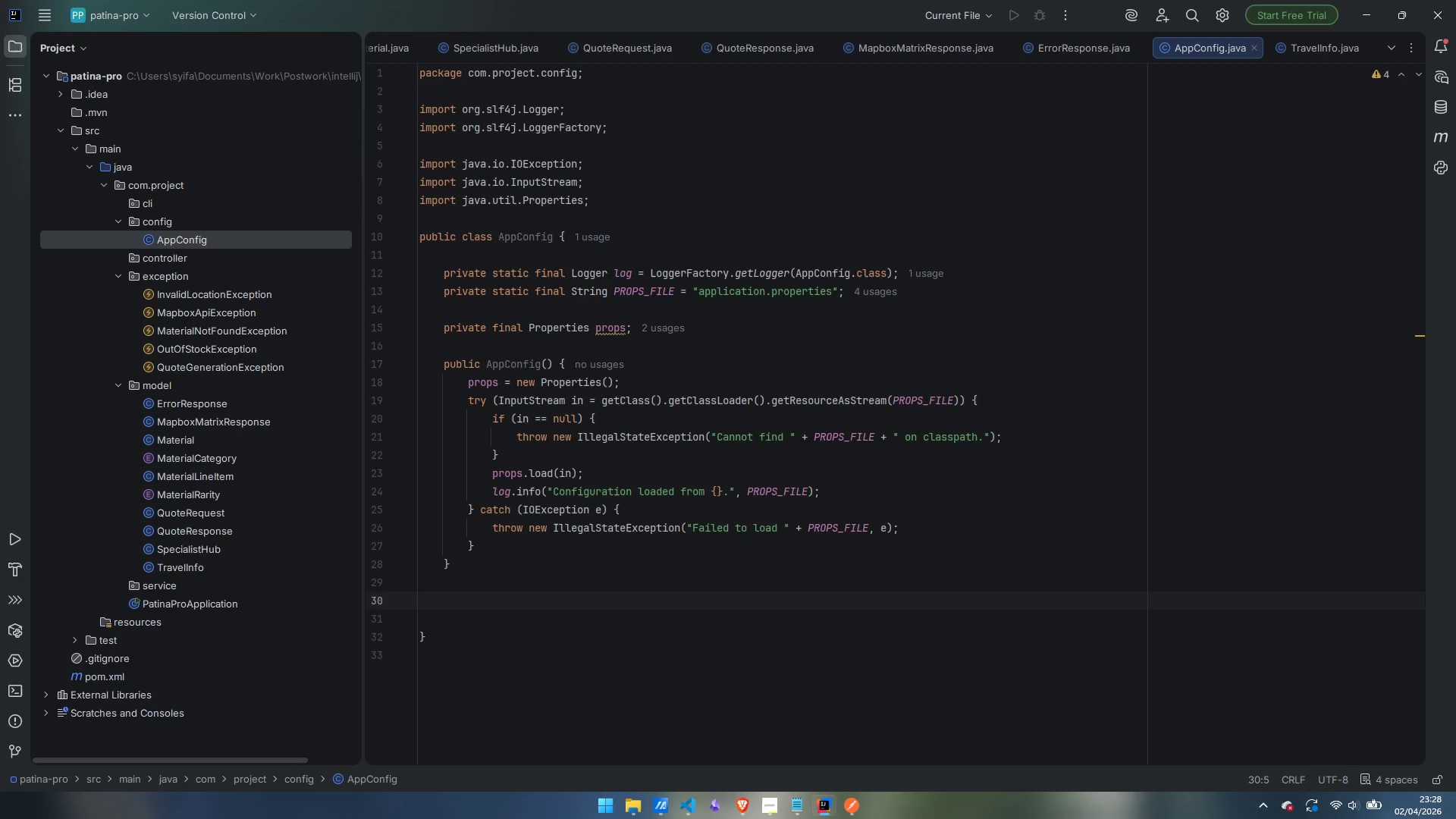 
type(public Styr)
key(Backspace)
key(Backspace)
type(ring getMapboxToken())
 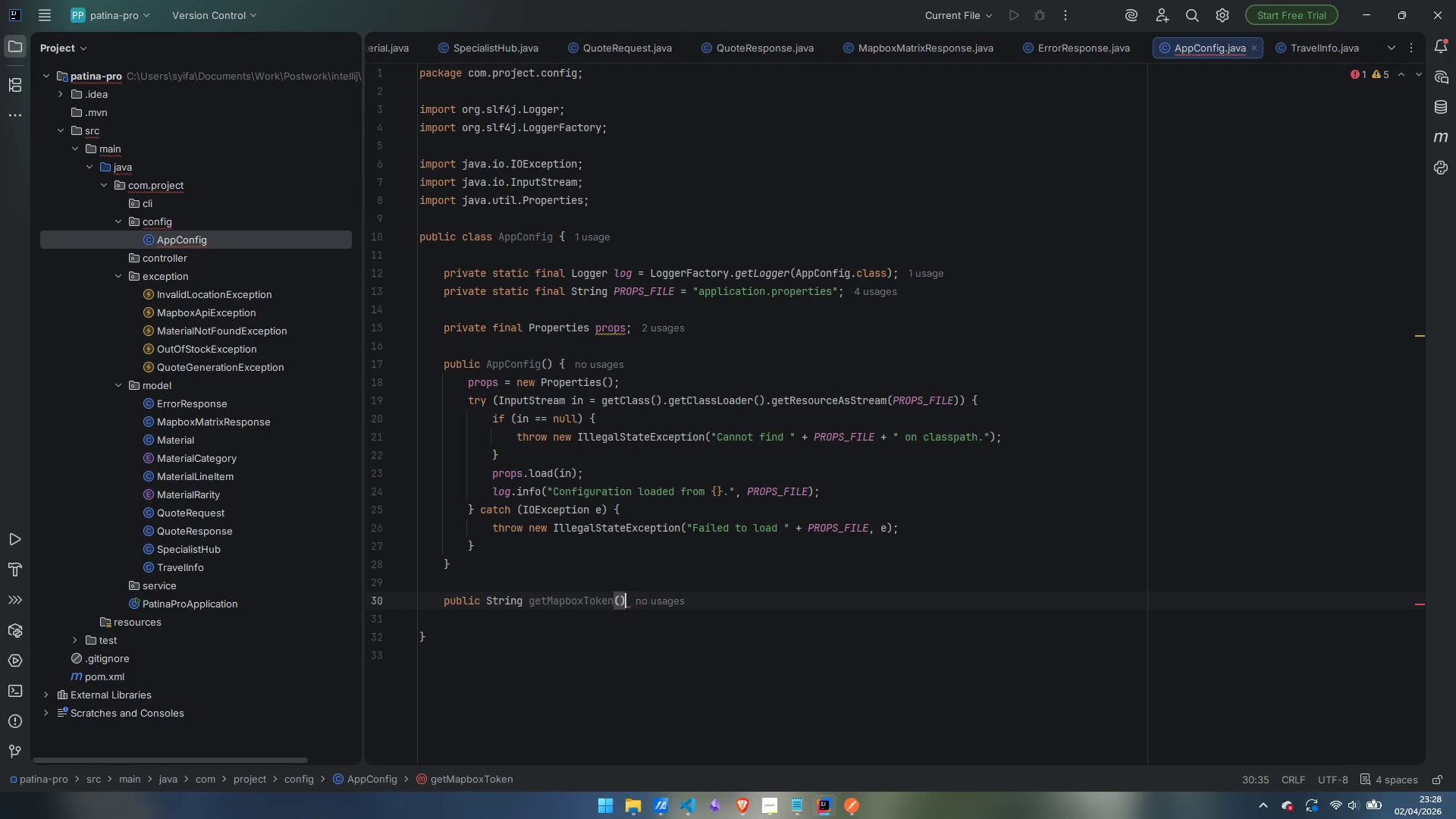 
key(Shift+ArrowRight)
 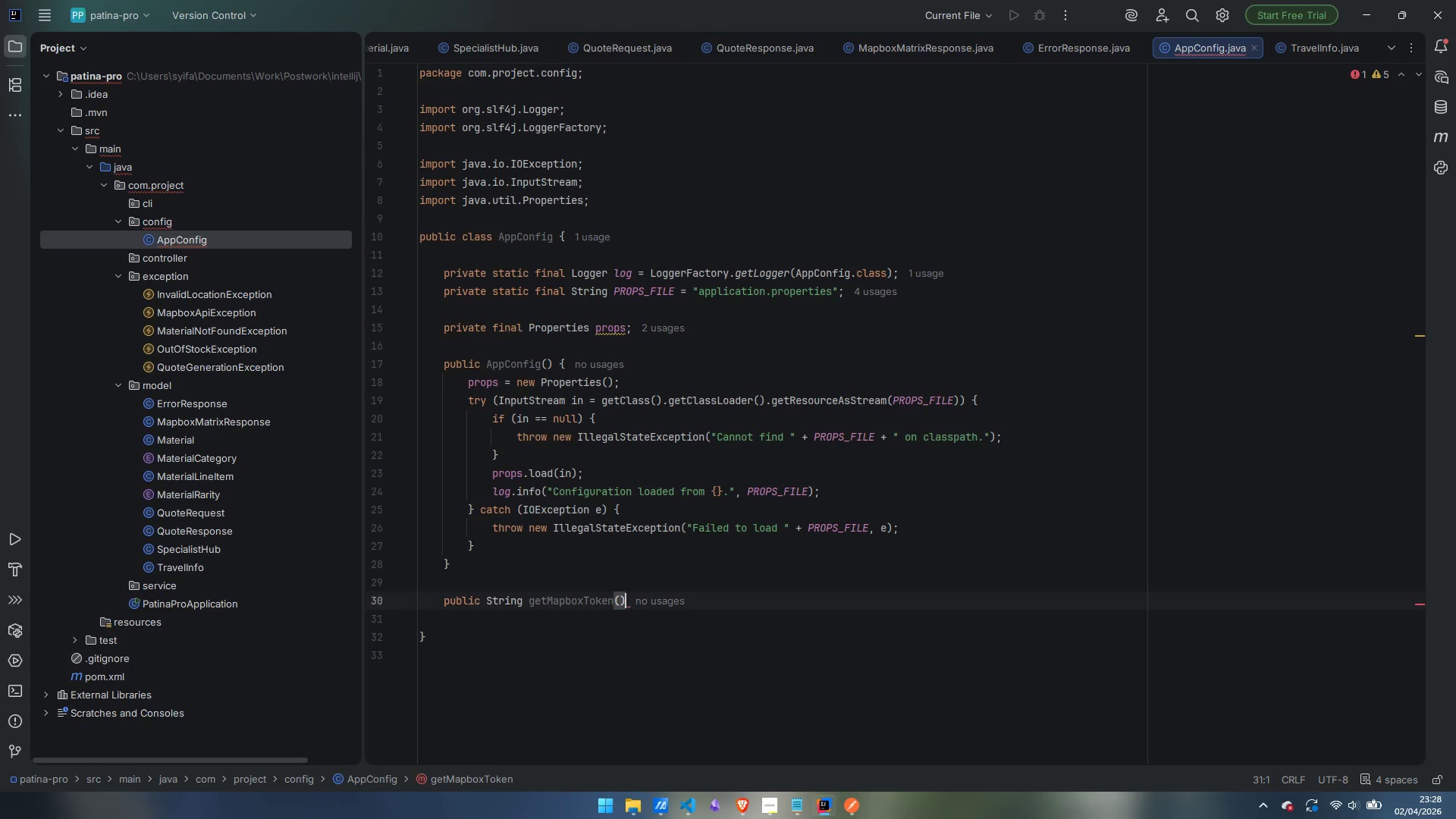 
key(Shift+ArrowLeft)
 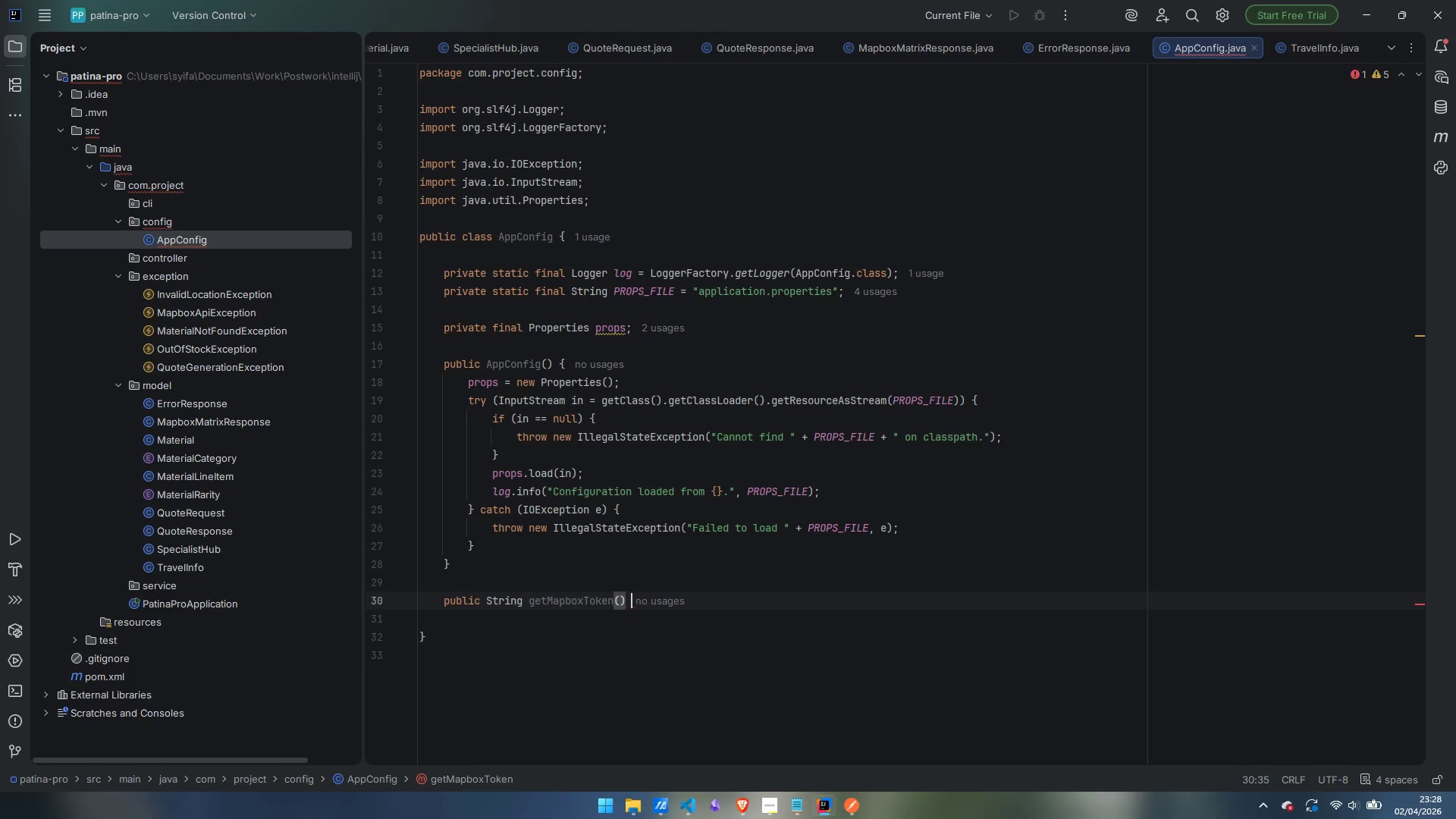 
key(Shift+Space)
 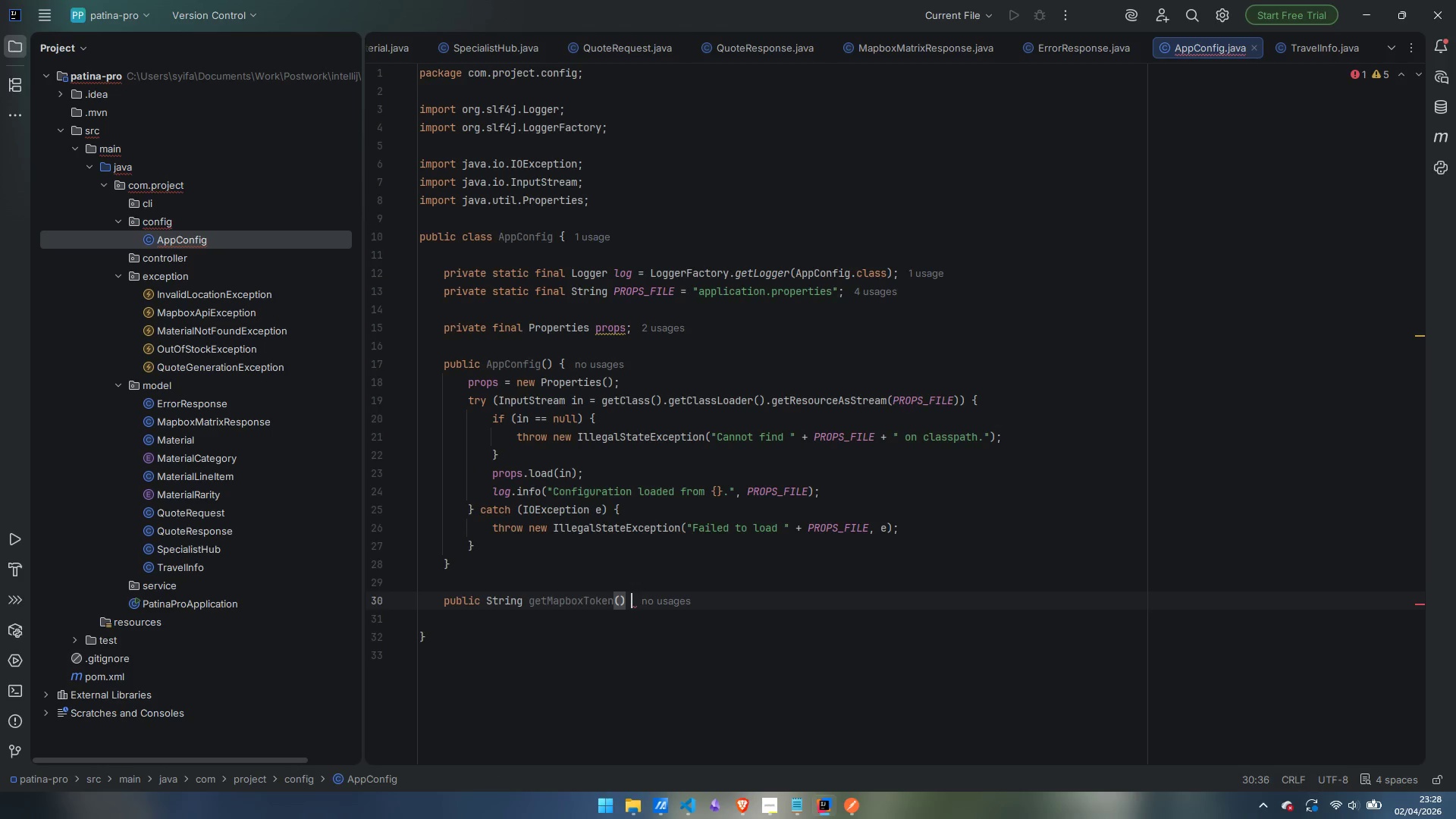 
key(Shift+ShiftLeft)
 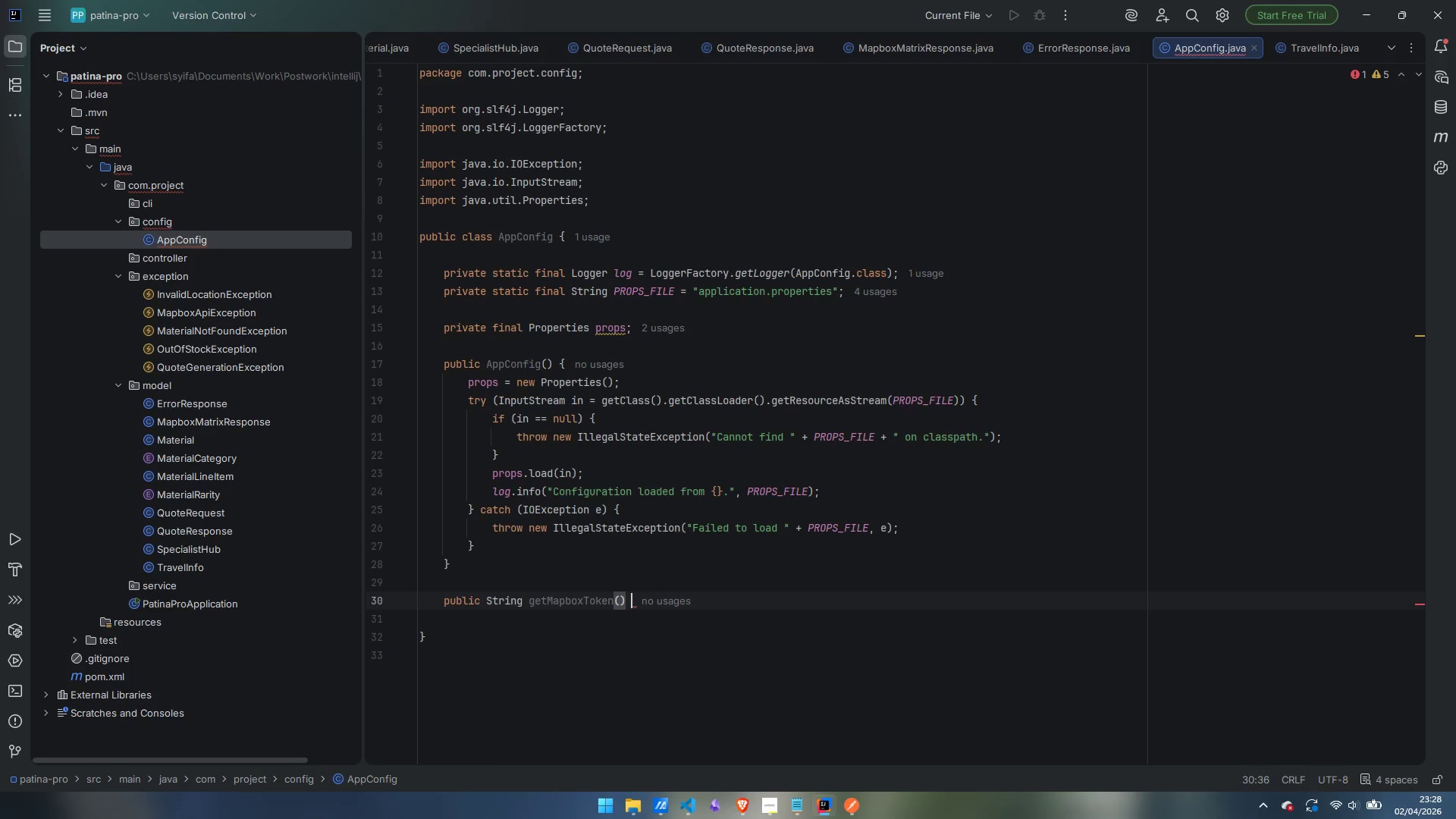 
key(Shift+BracketLeft)
 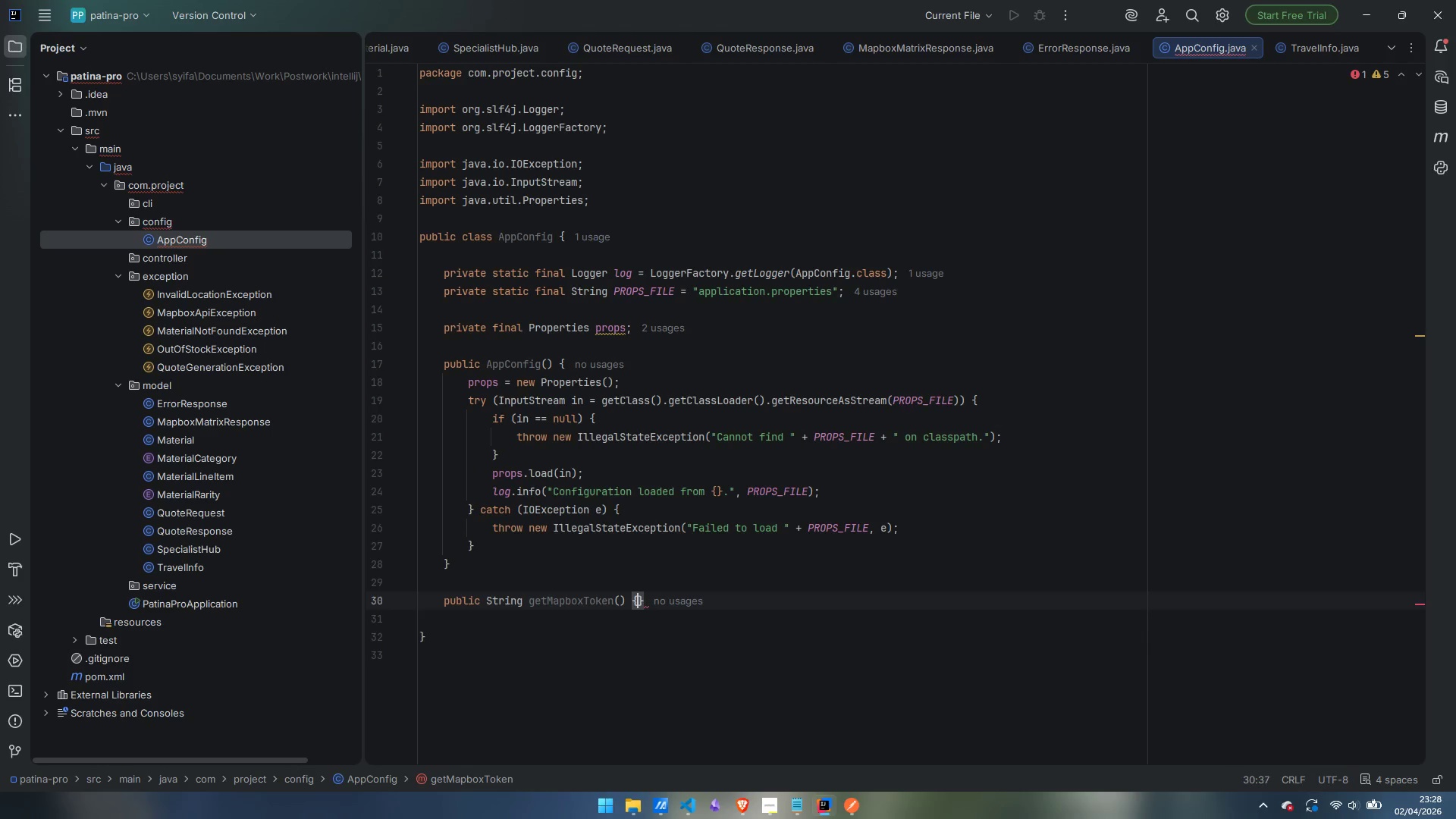 
key(Enter)
 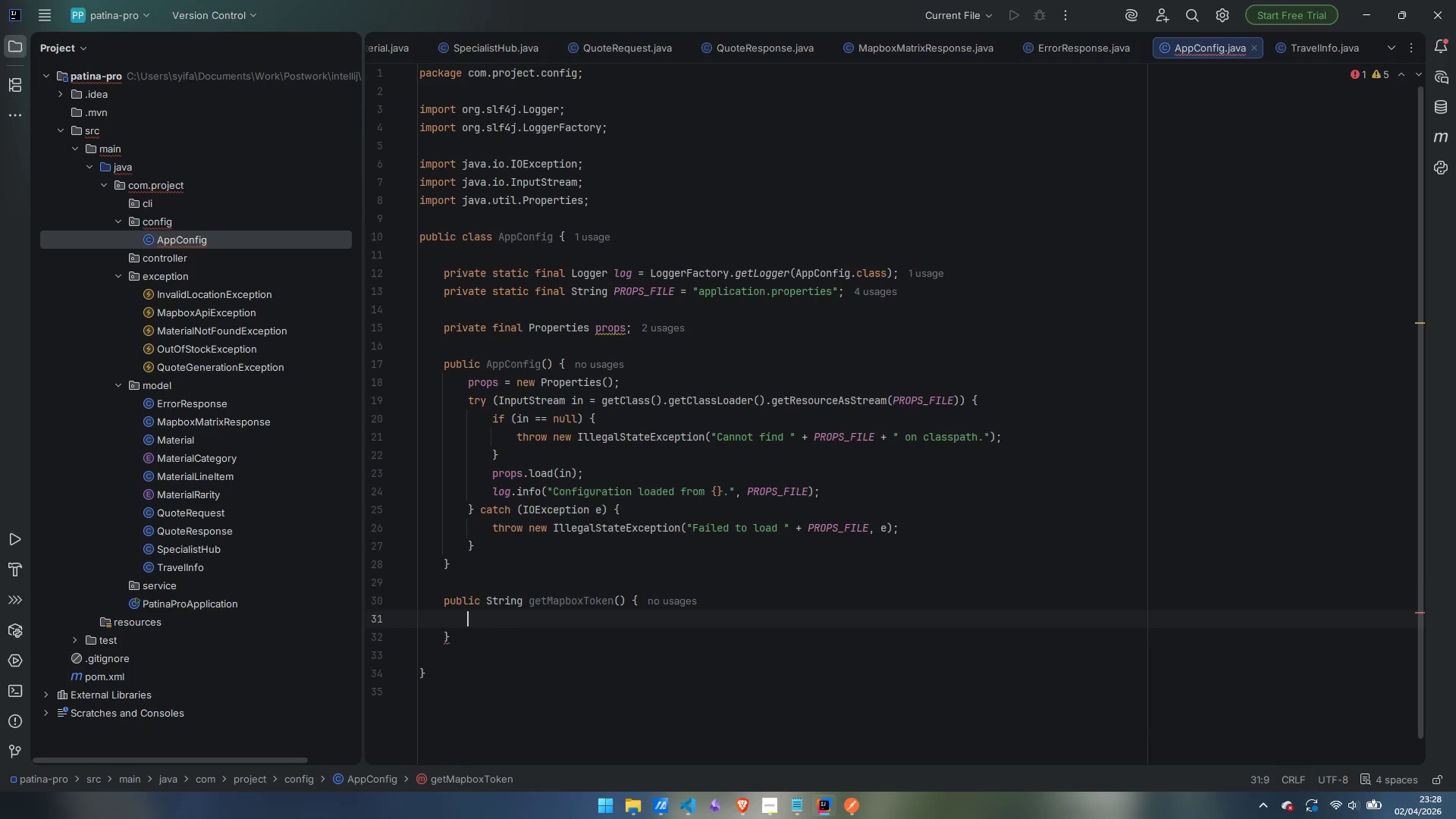 
type(string envToken = System.getenv("MAPBOX_TOKEN)
 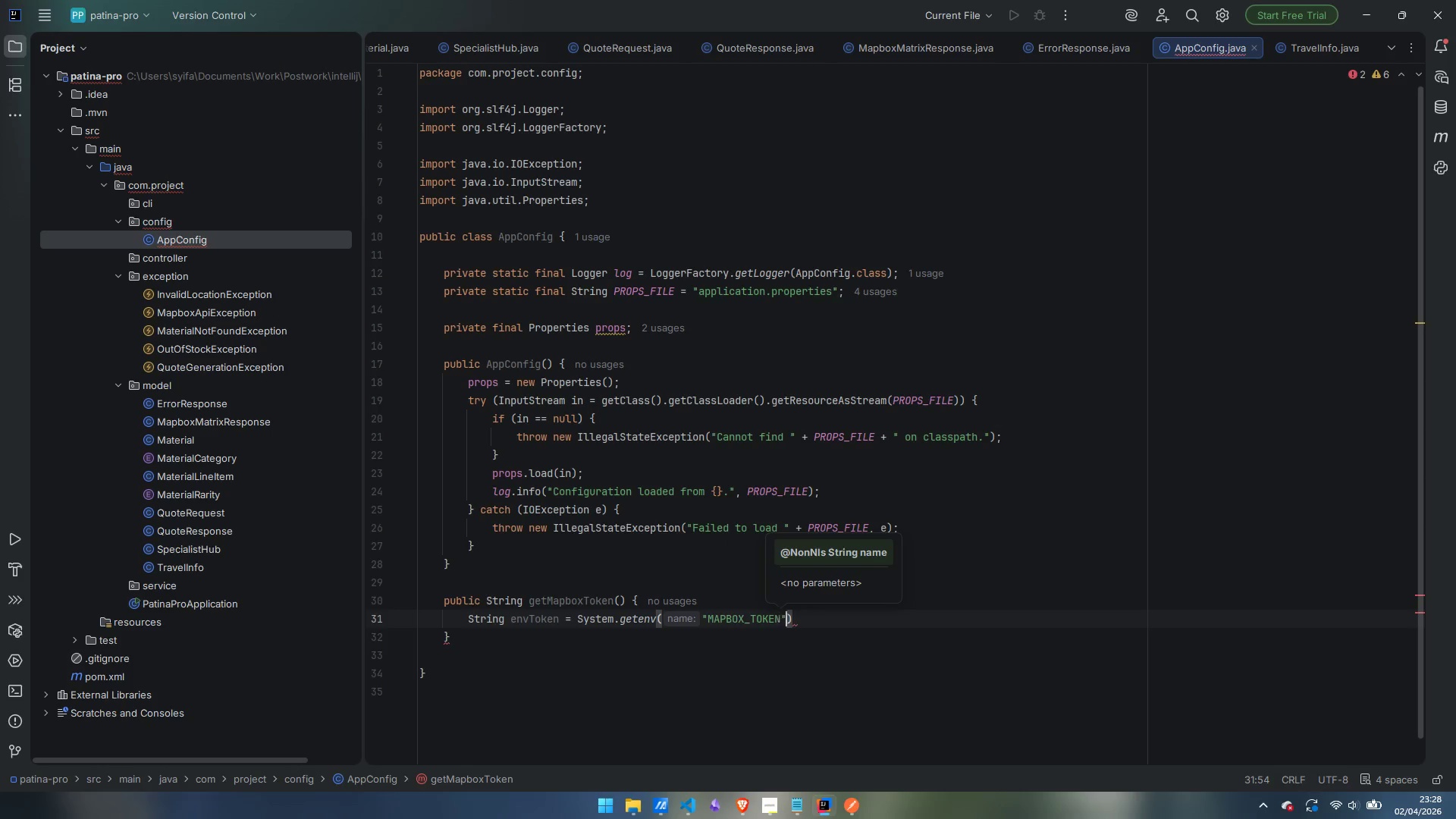 
 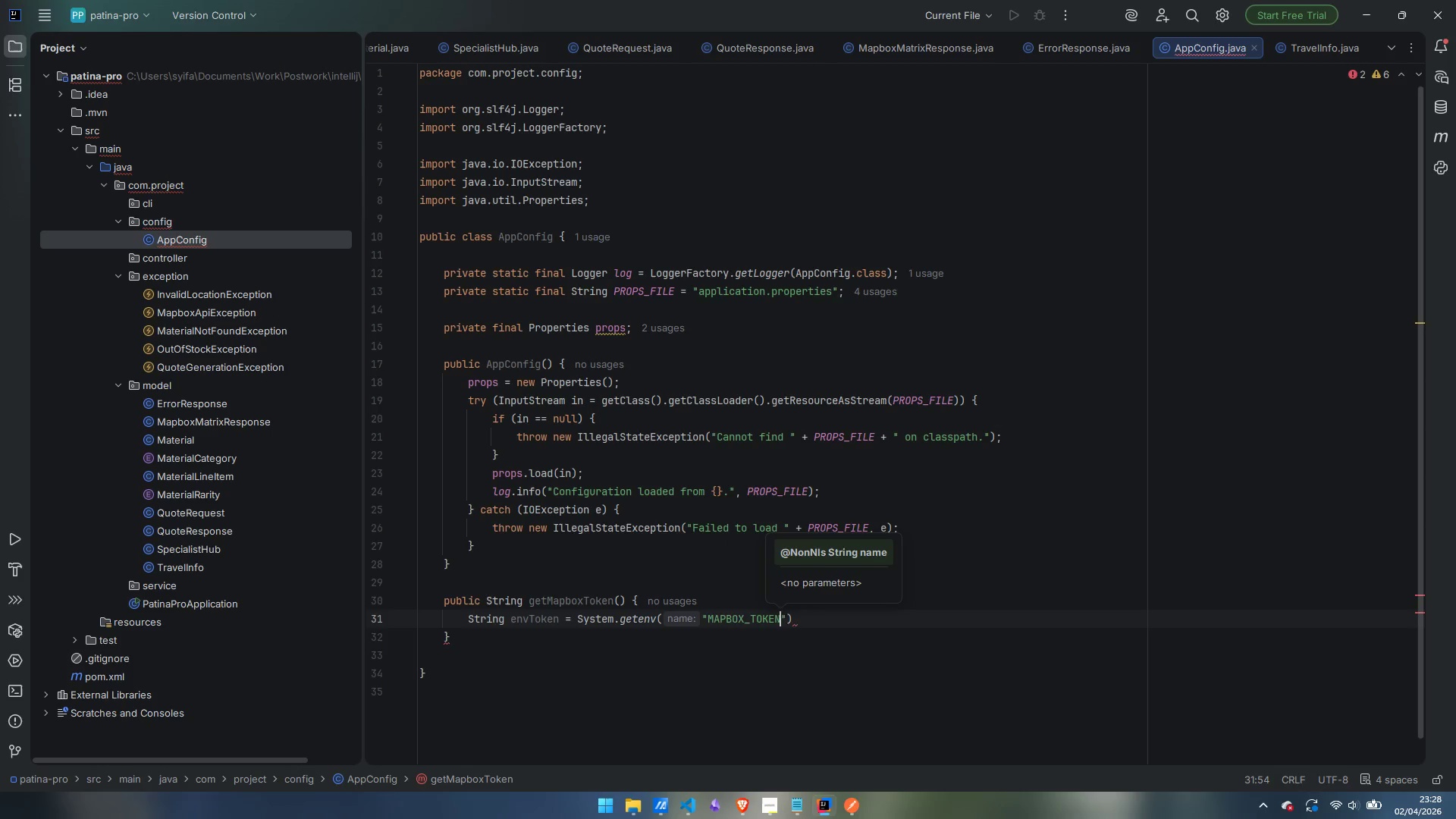 
key(ArrowRight)
 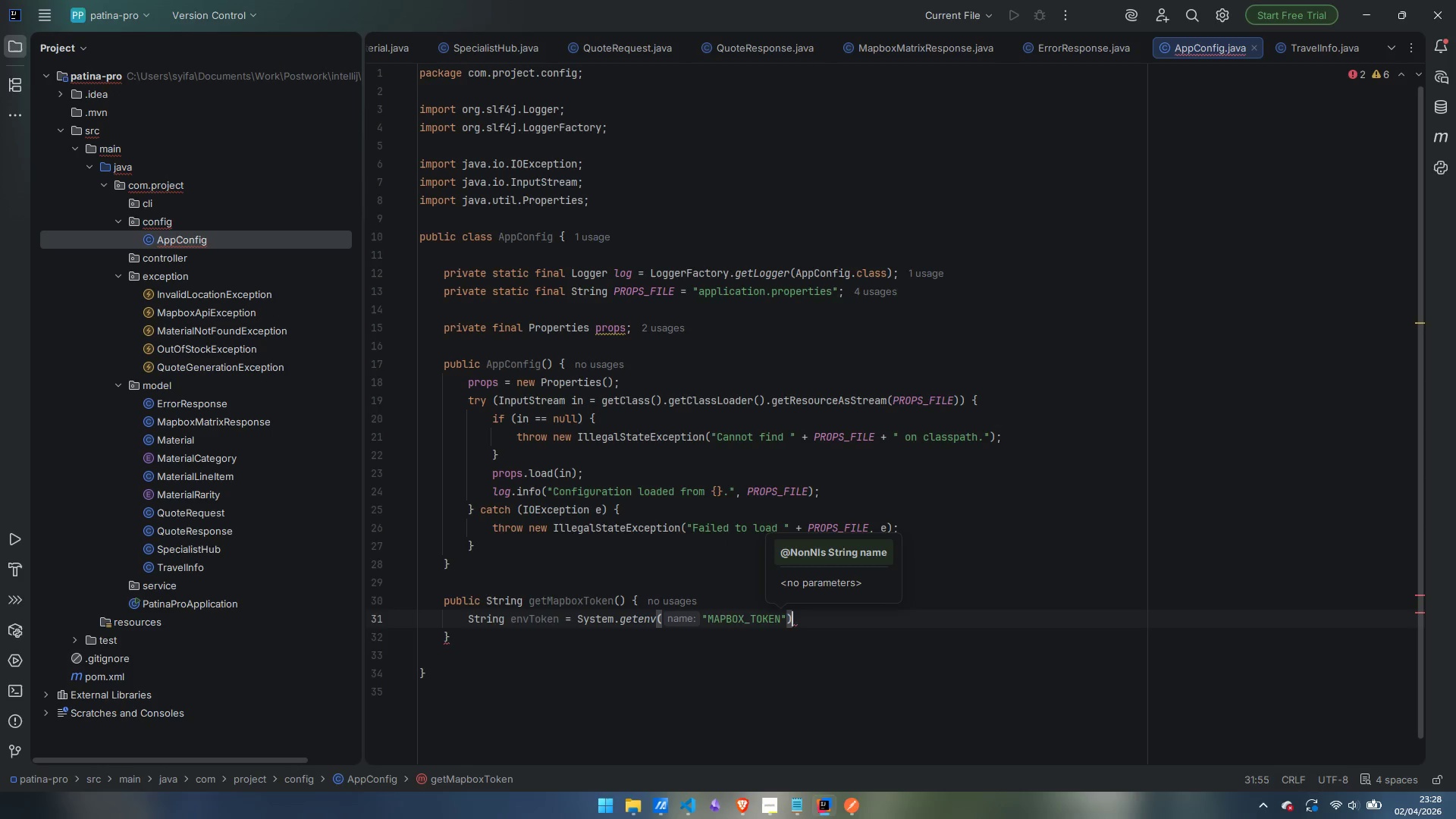 
key(ArrowRight)
 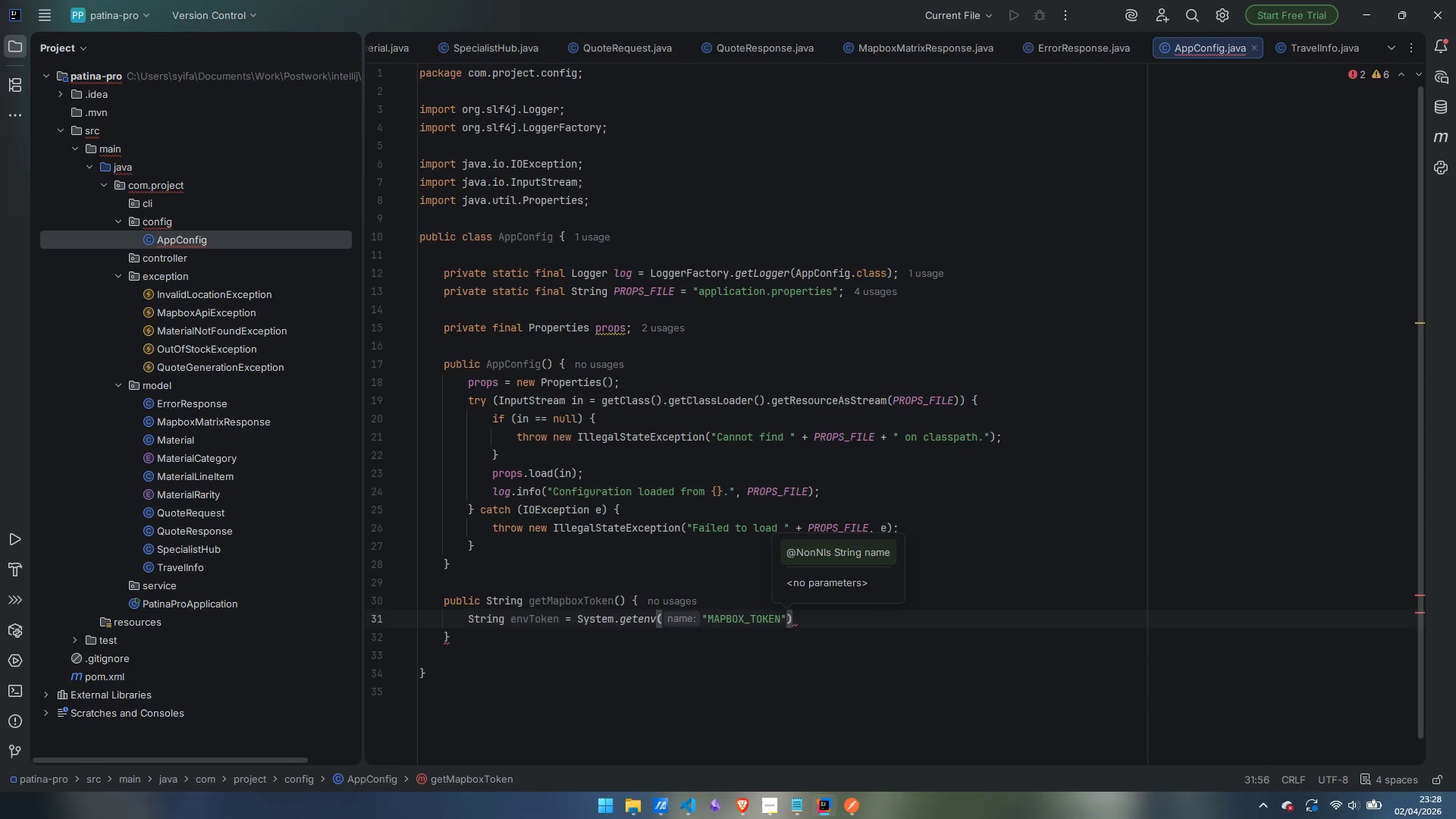 
key(Semicolon)
 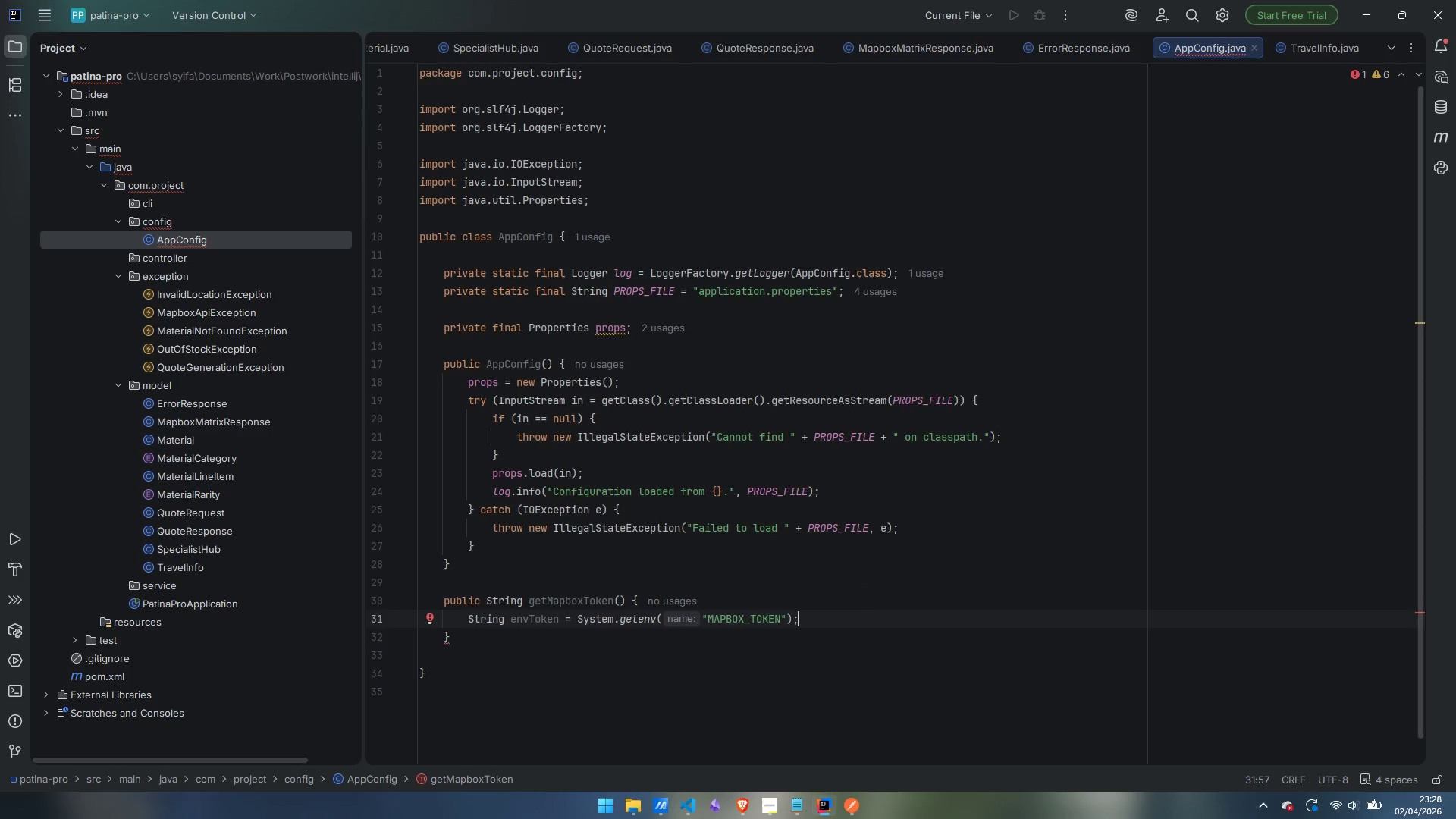 
key(Enter)
 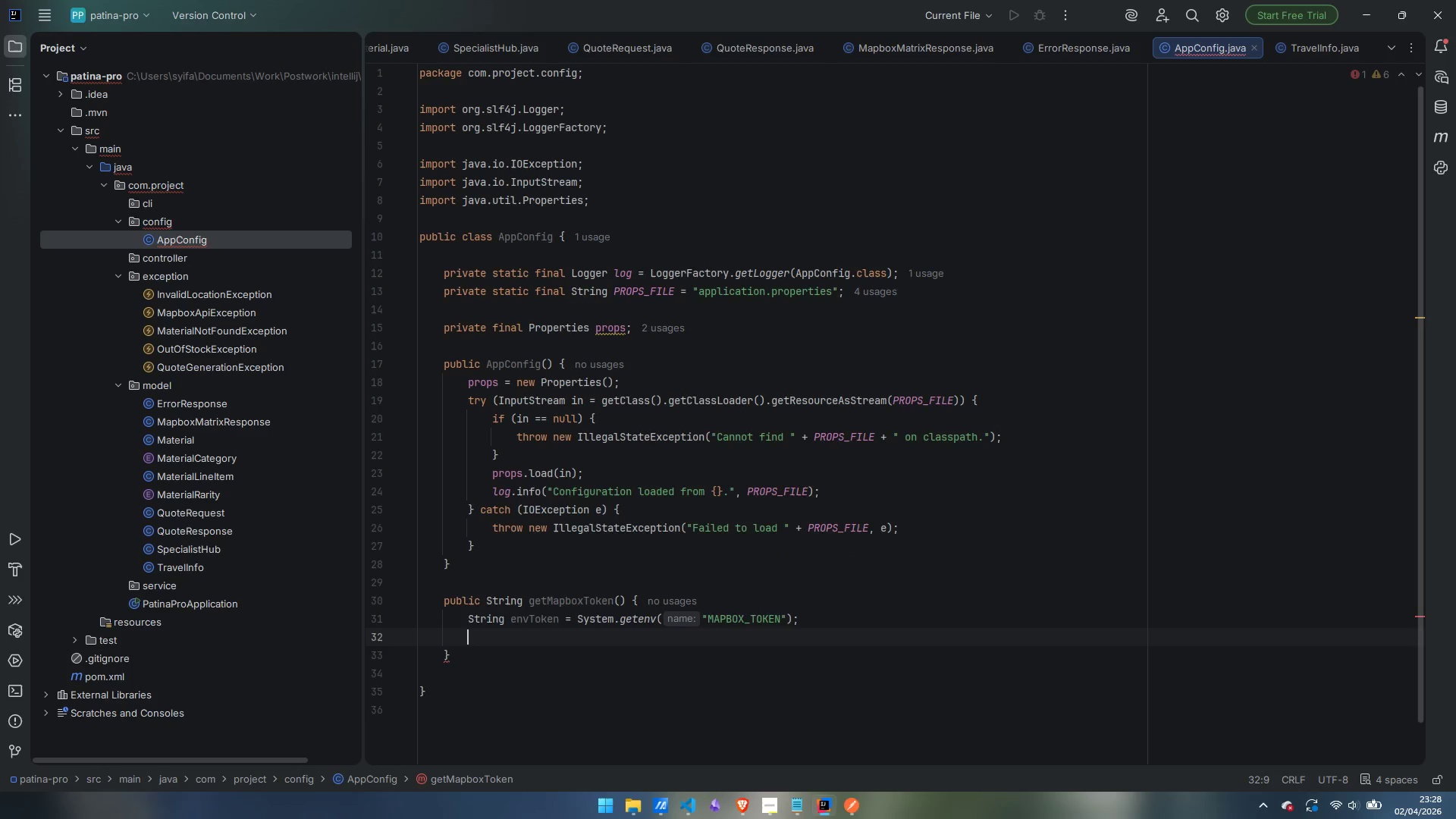 
type(if (envTRoken)
 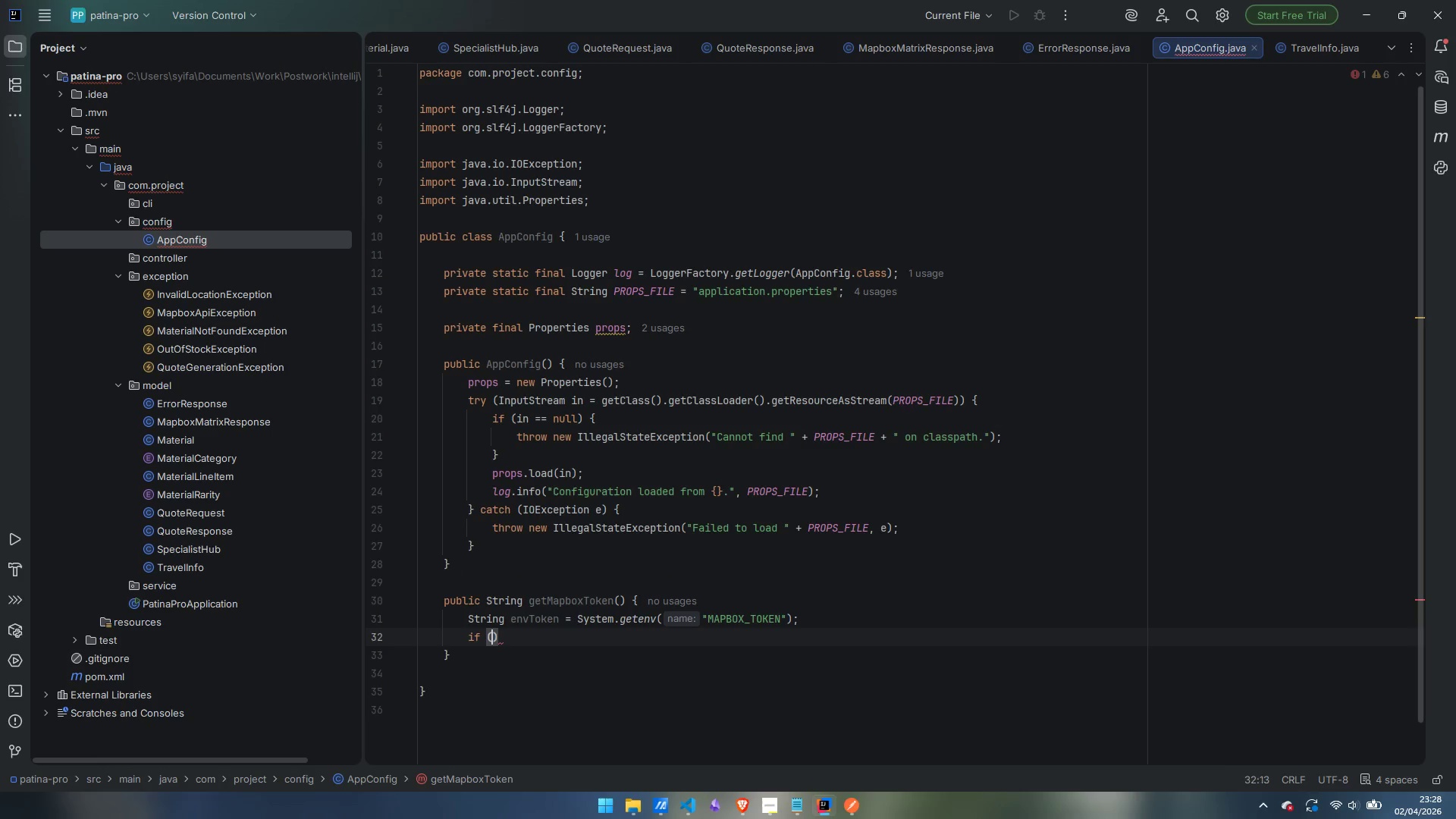 
 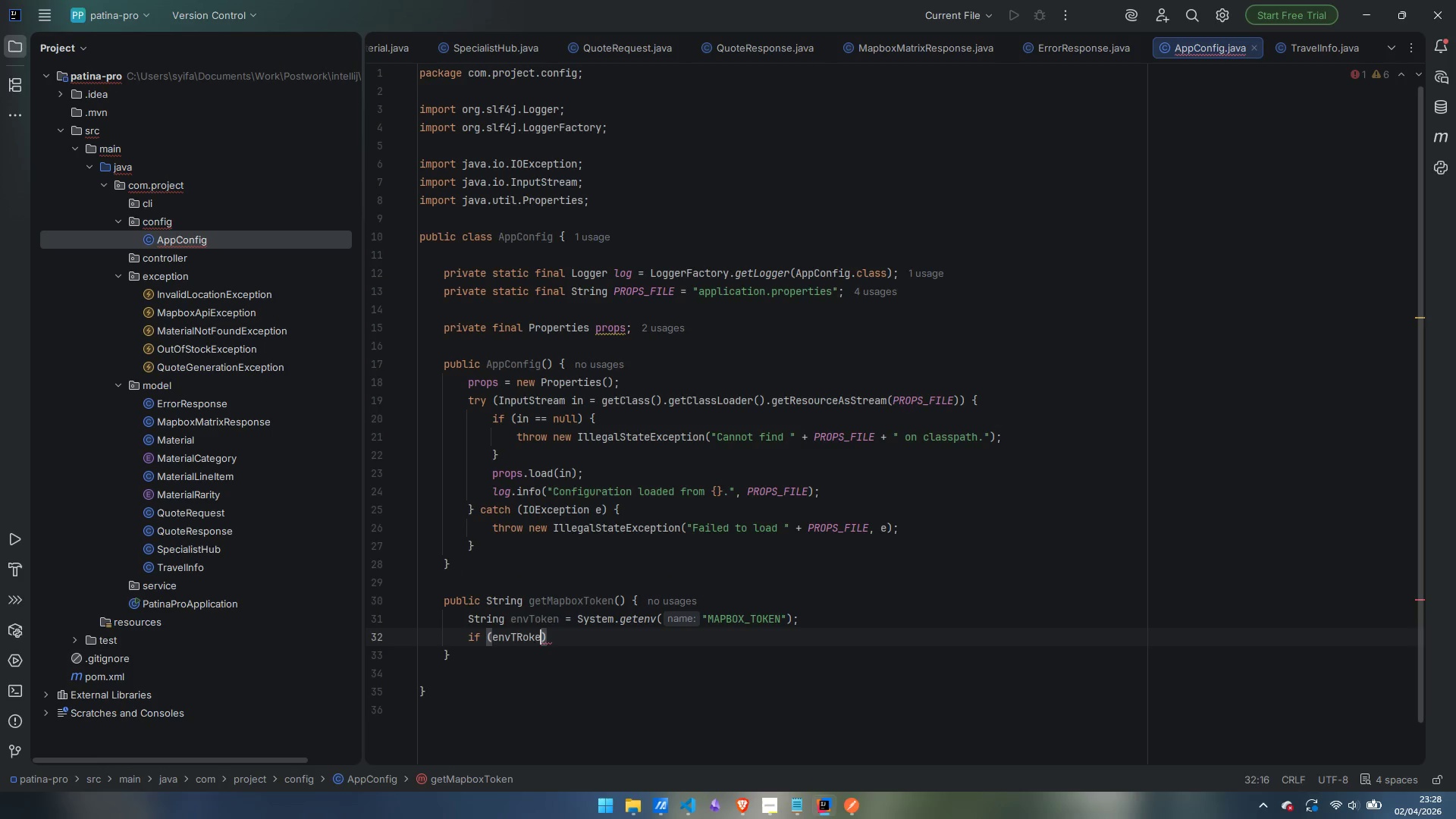 
key(Control+ControlLeft)
 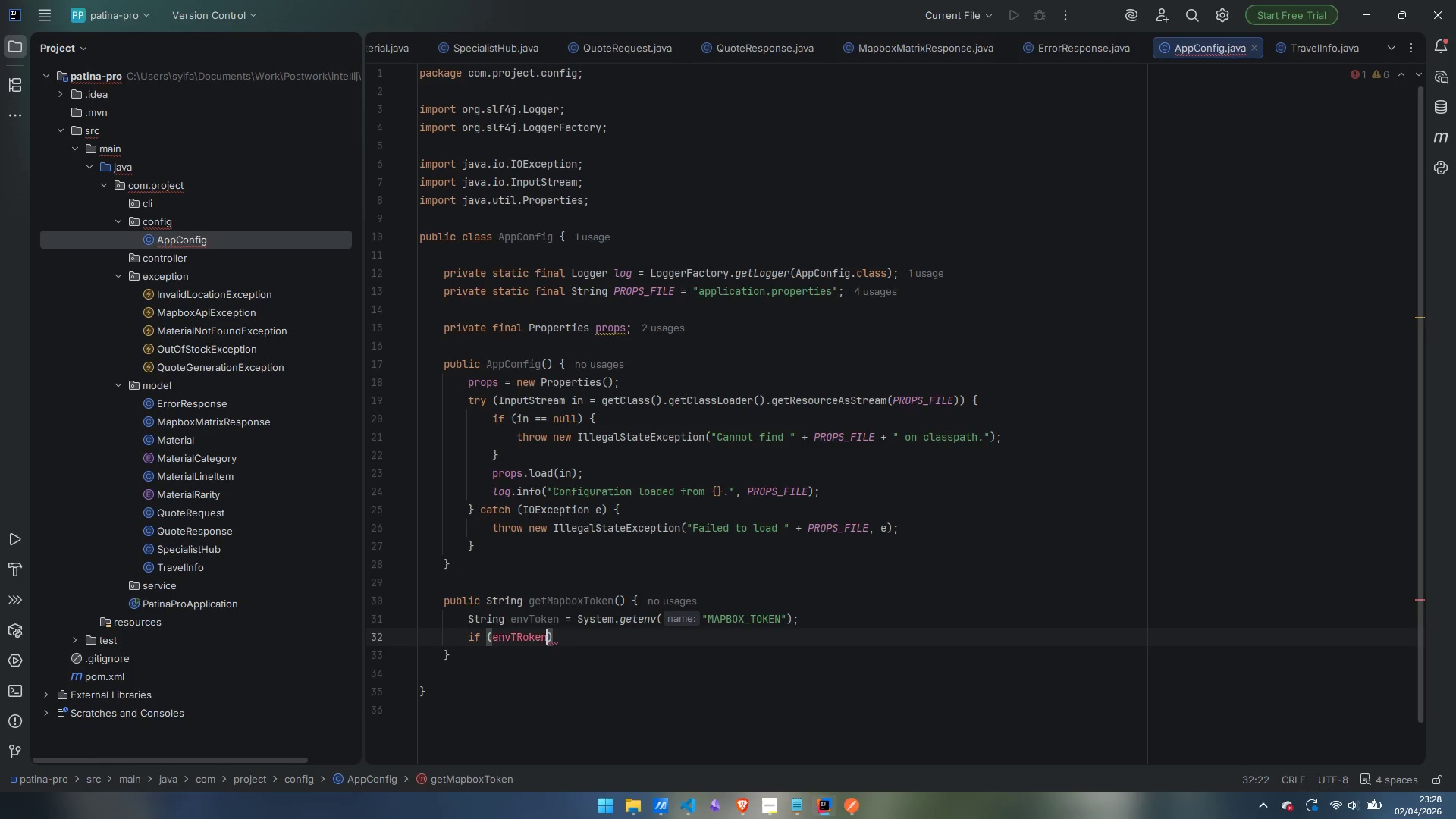 
key(Control+Backspace)
 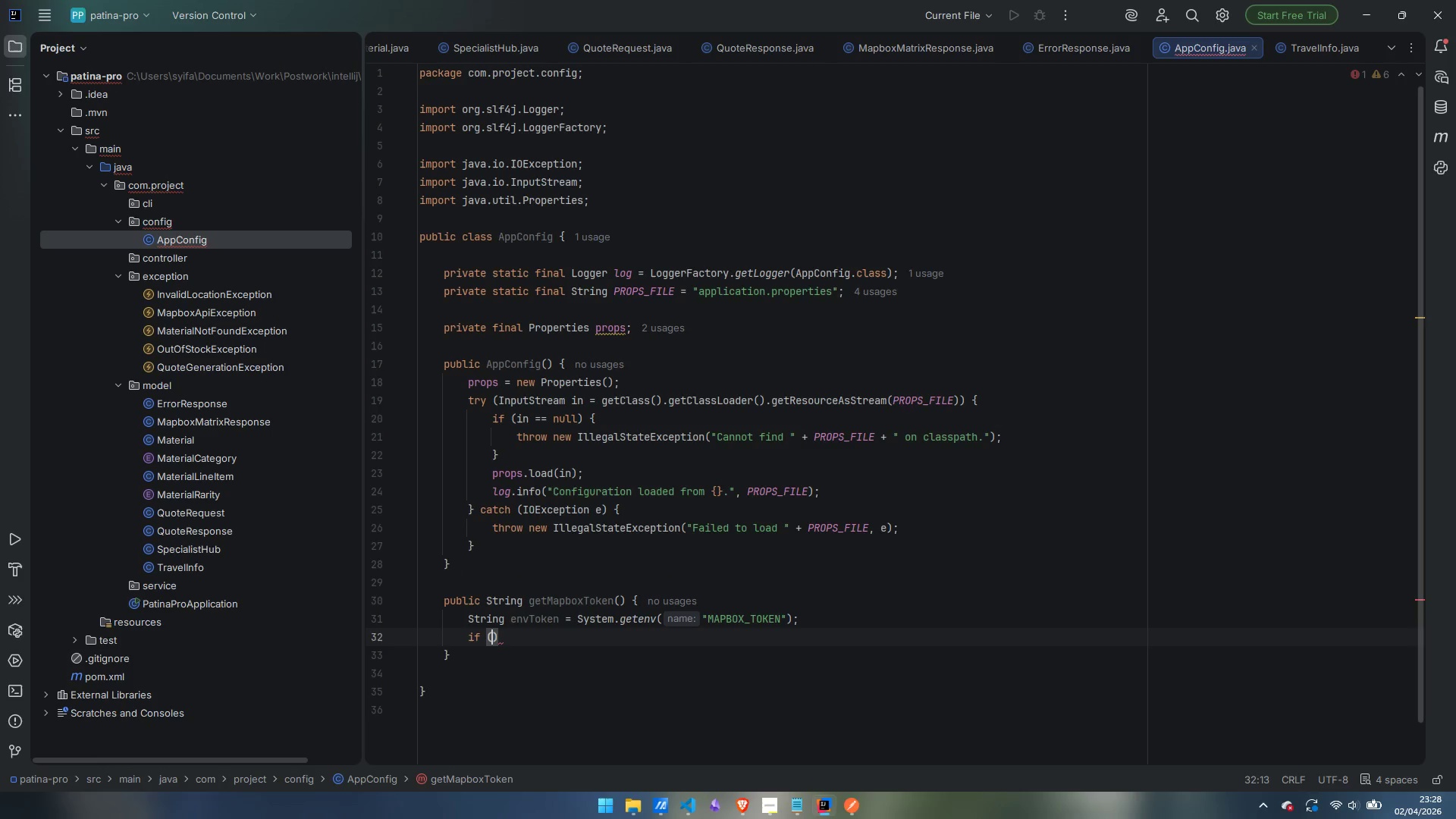 
type(envTokebn )
key(Backspace)
key(Backspace)
key(Backspace)
type(n != null && !enmv)
key(Backspace)
key(Backspace)
type(vToken )
key(Backspace)
type(.isBlank())
 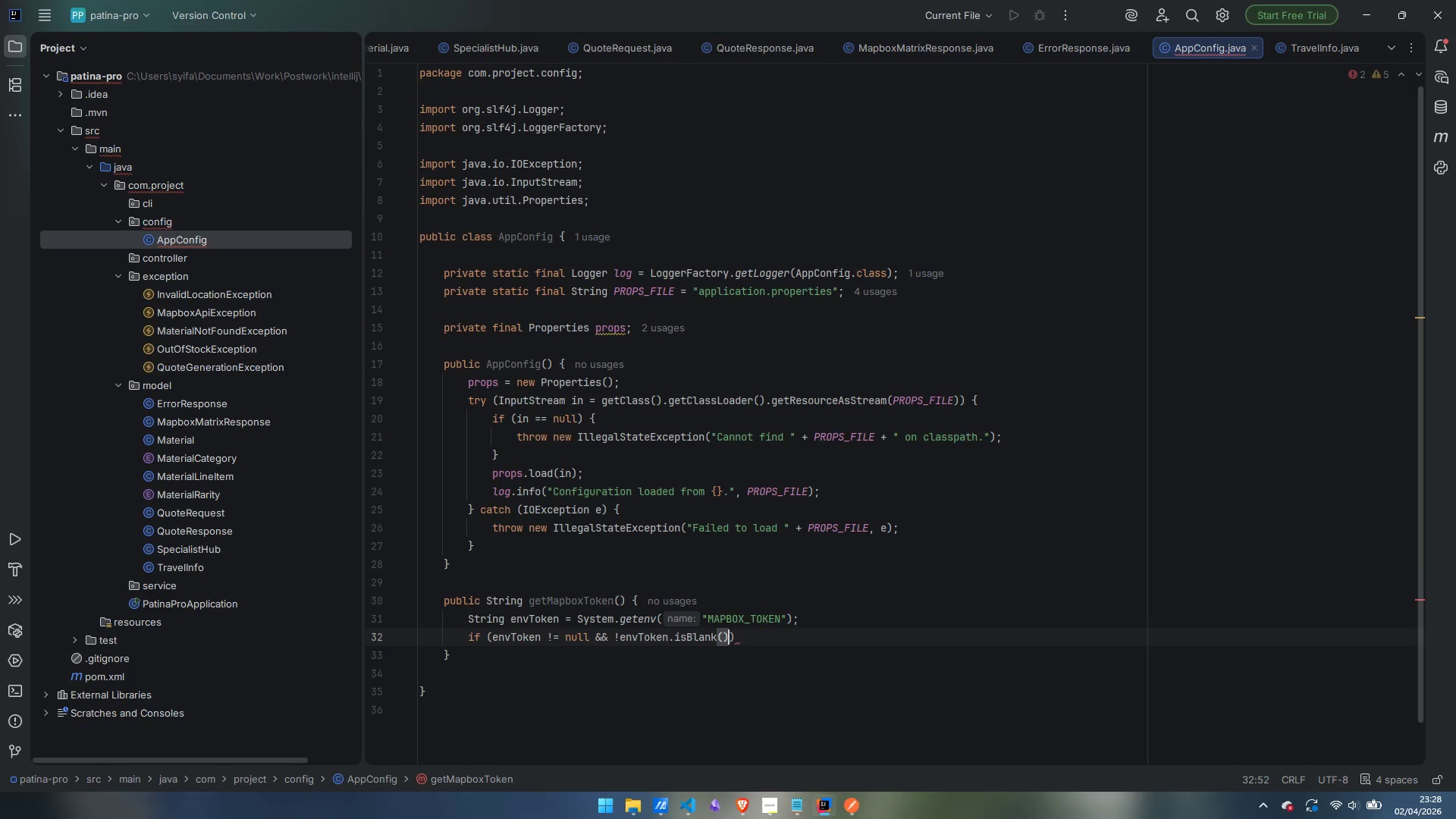 
key(ArrowRight)
 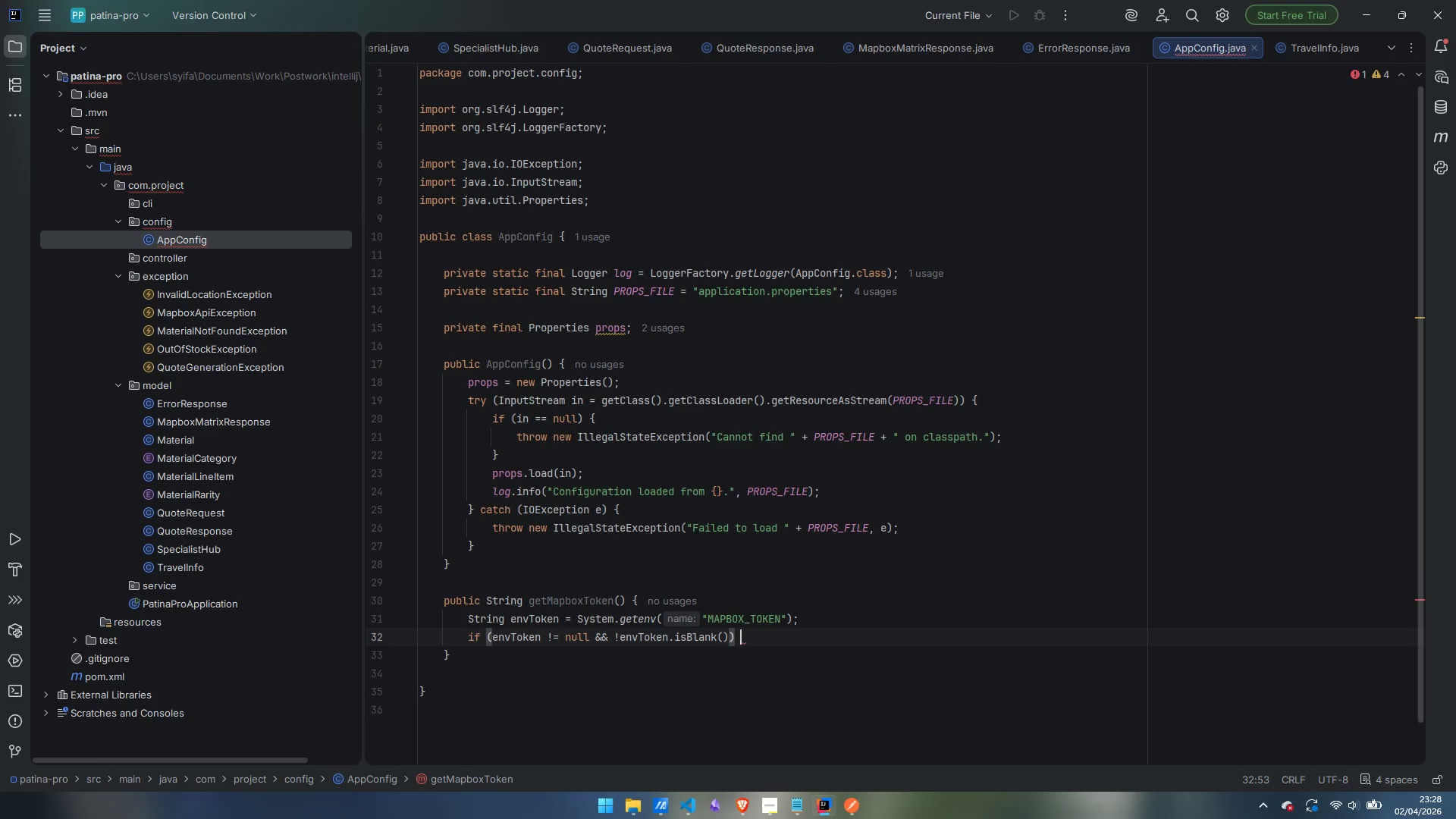 
key(Space)
 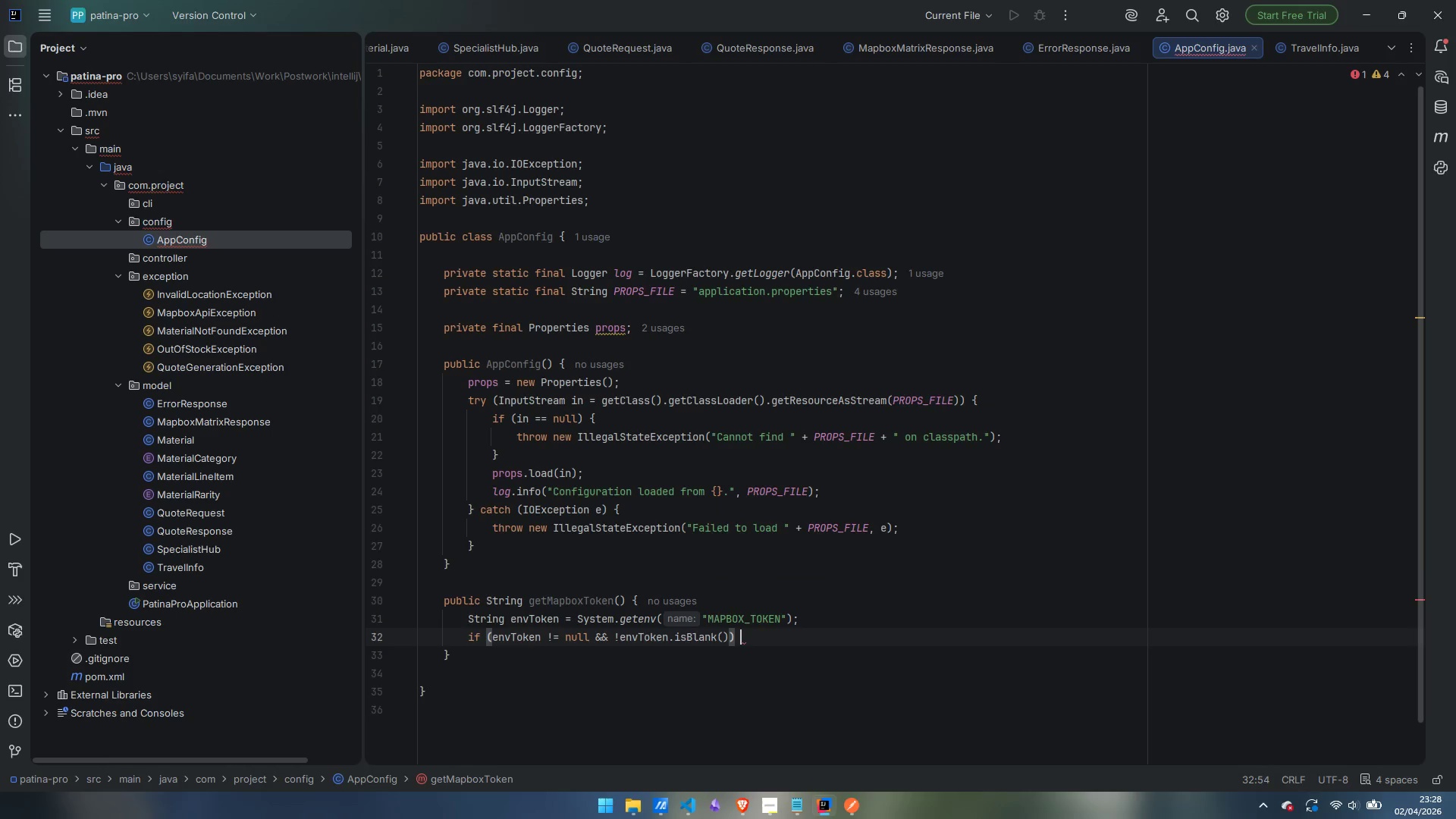 
key(Shift+BracketLeft)
 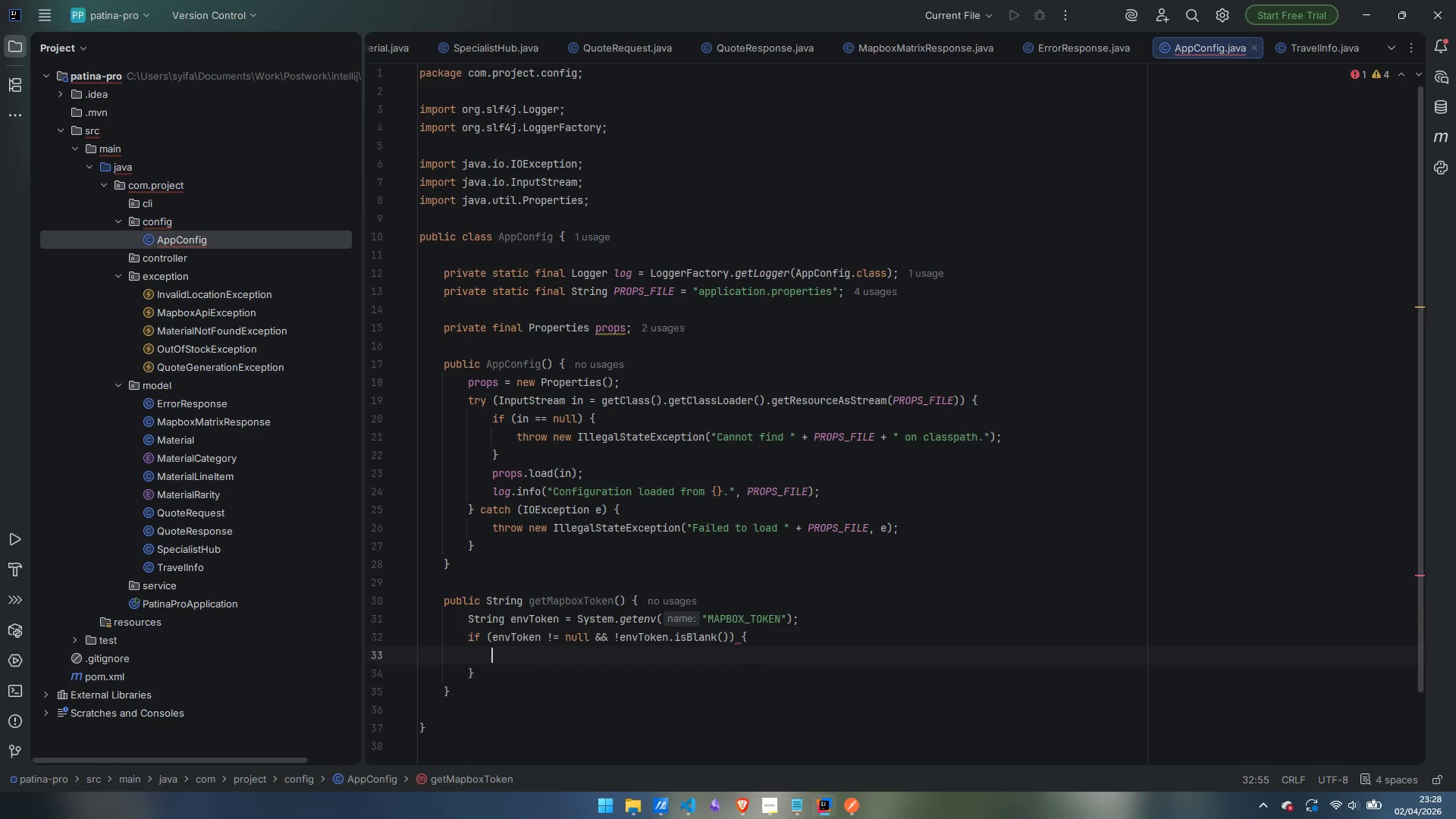 
key(Enter)
 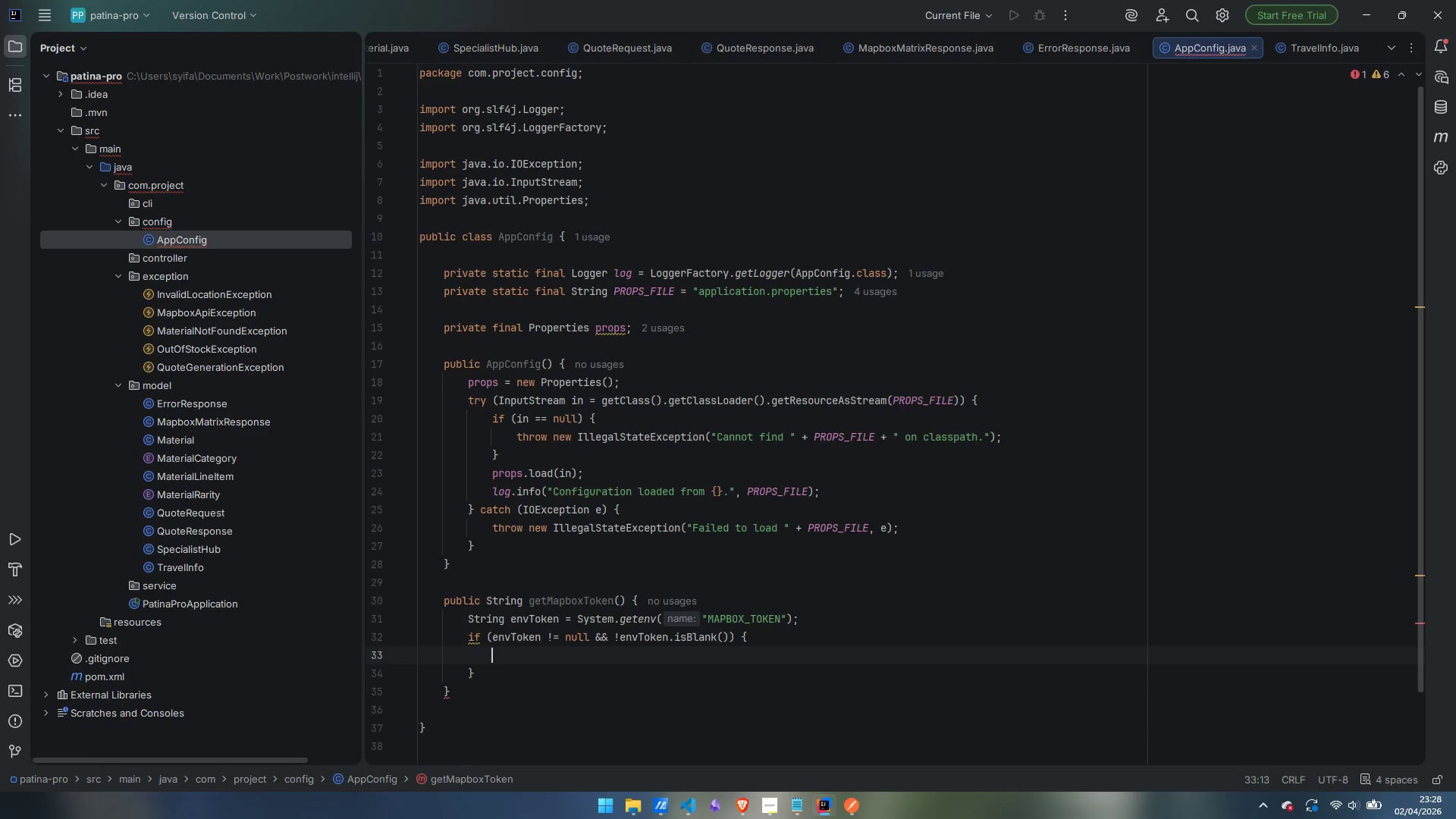 
type(log.debug)
 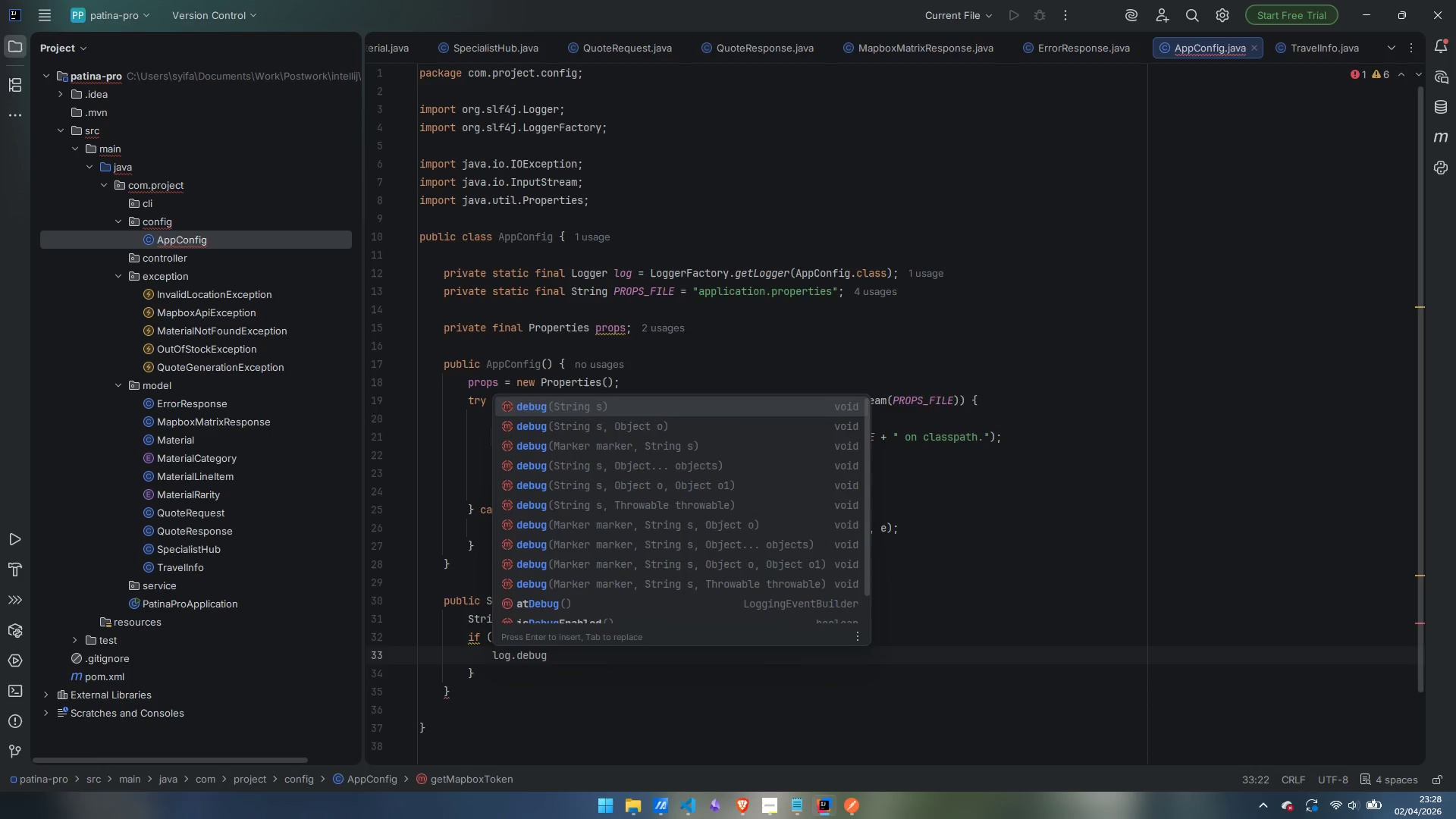 
key(Enter)
 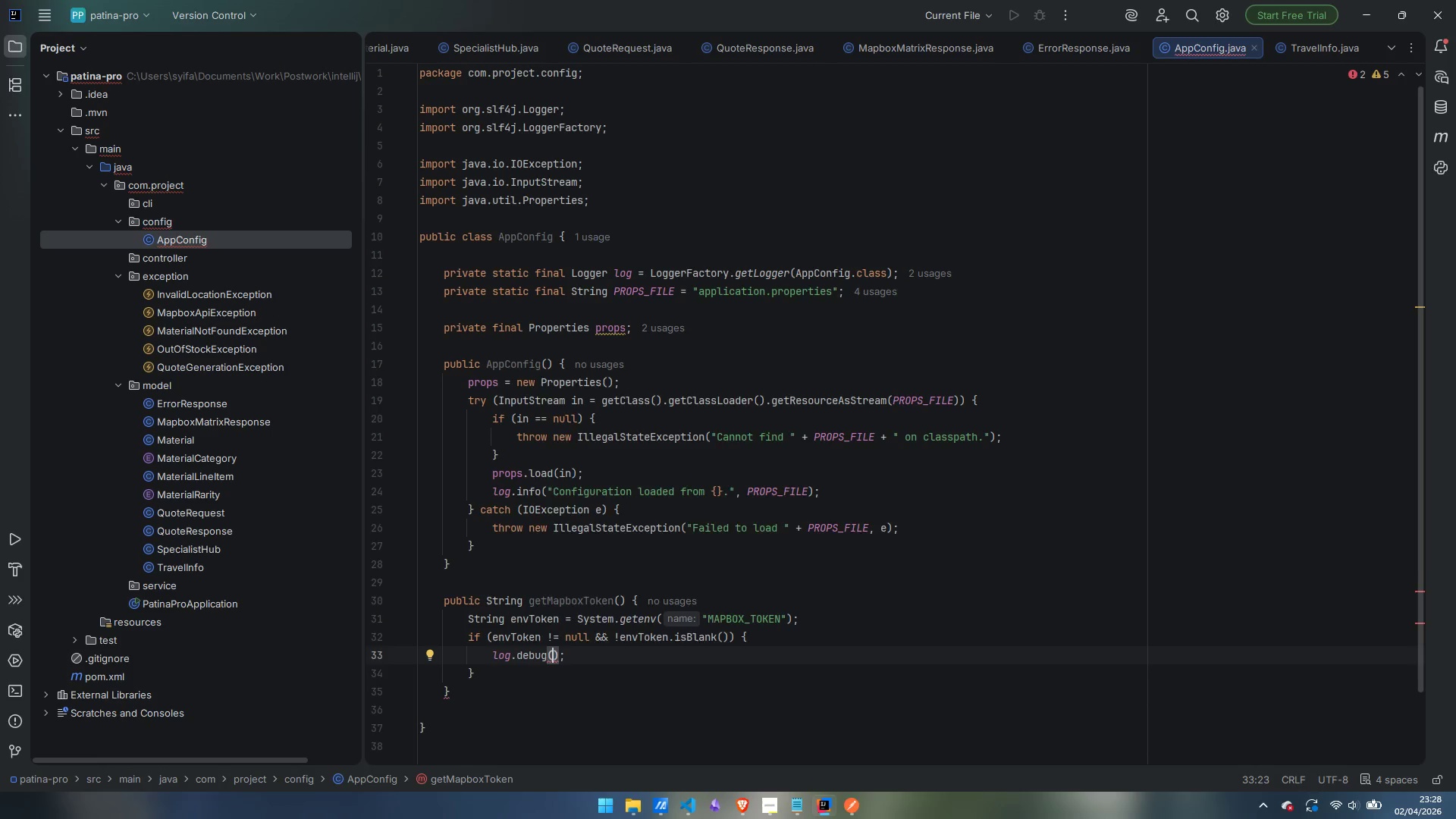 
type("Using MAPBOIX)
key(Backspace)
key(Backspace)
type(X TOKEn from enrion)
key(Backspace)
key(Backspace)
type(vonb)
key(Backspace)
type(ment va)
 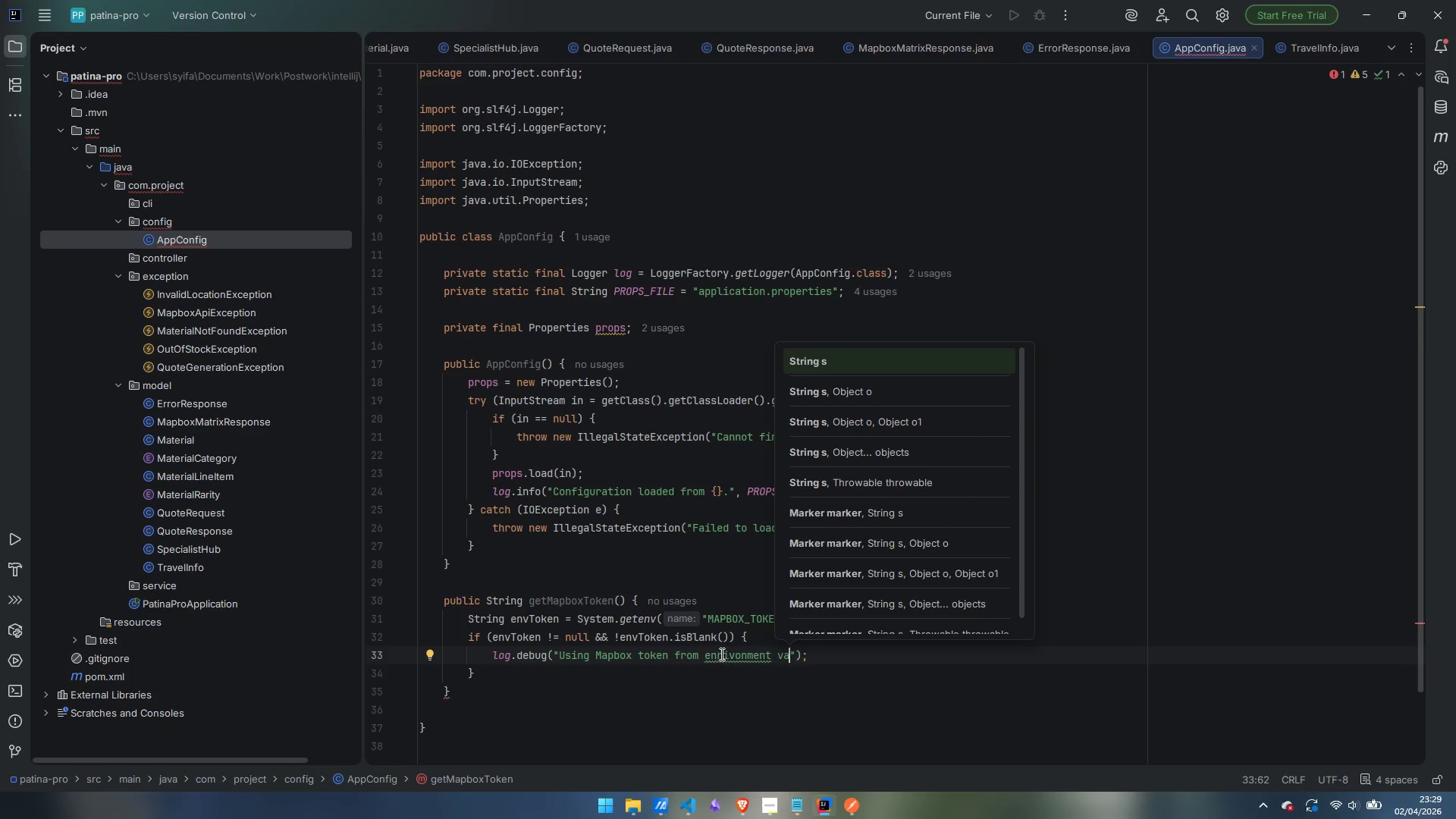 
left_click_drag(start_coordinate=[733, 653], to_coordinate=[714, 657])
 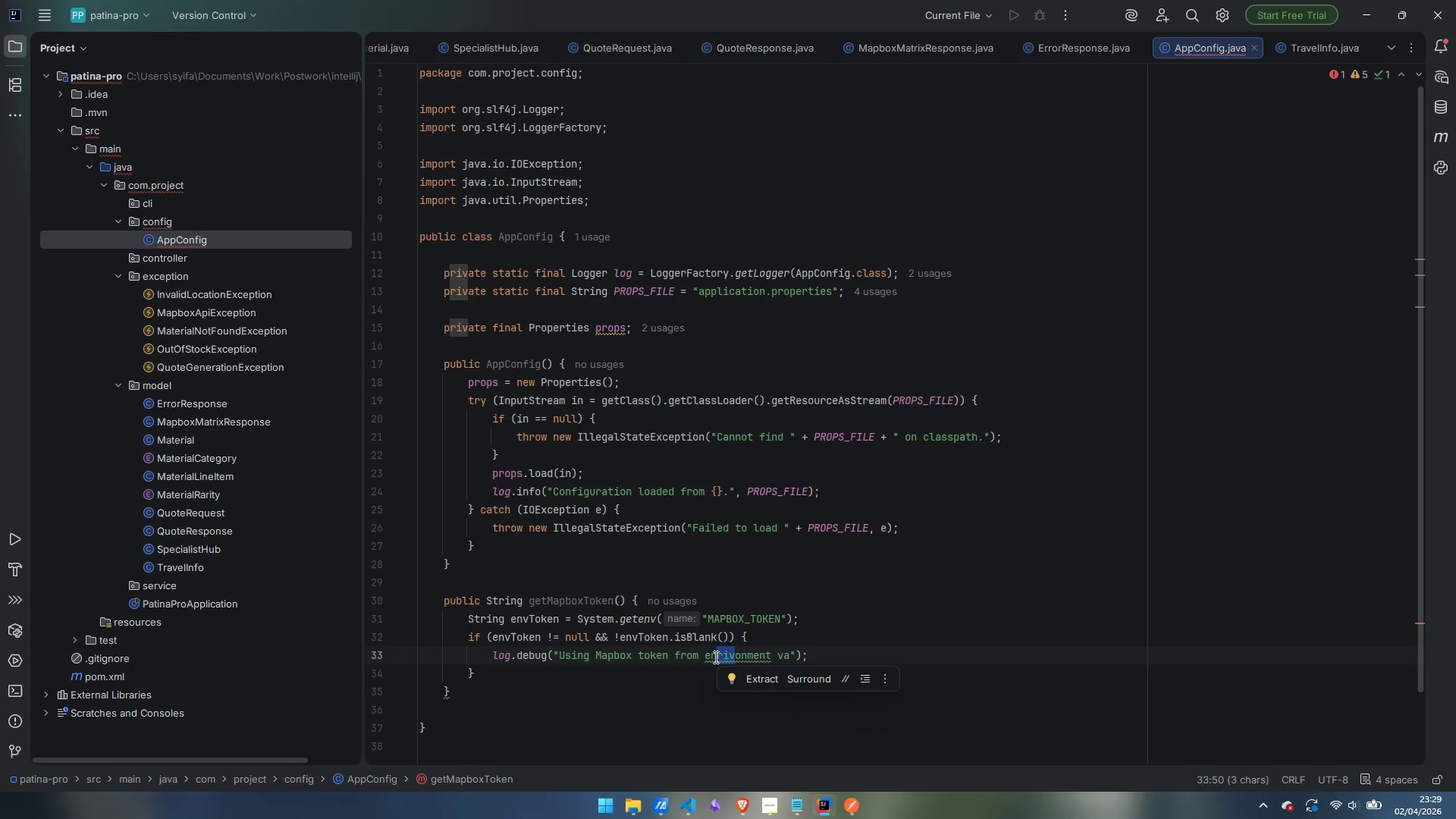 
type(vir)
 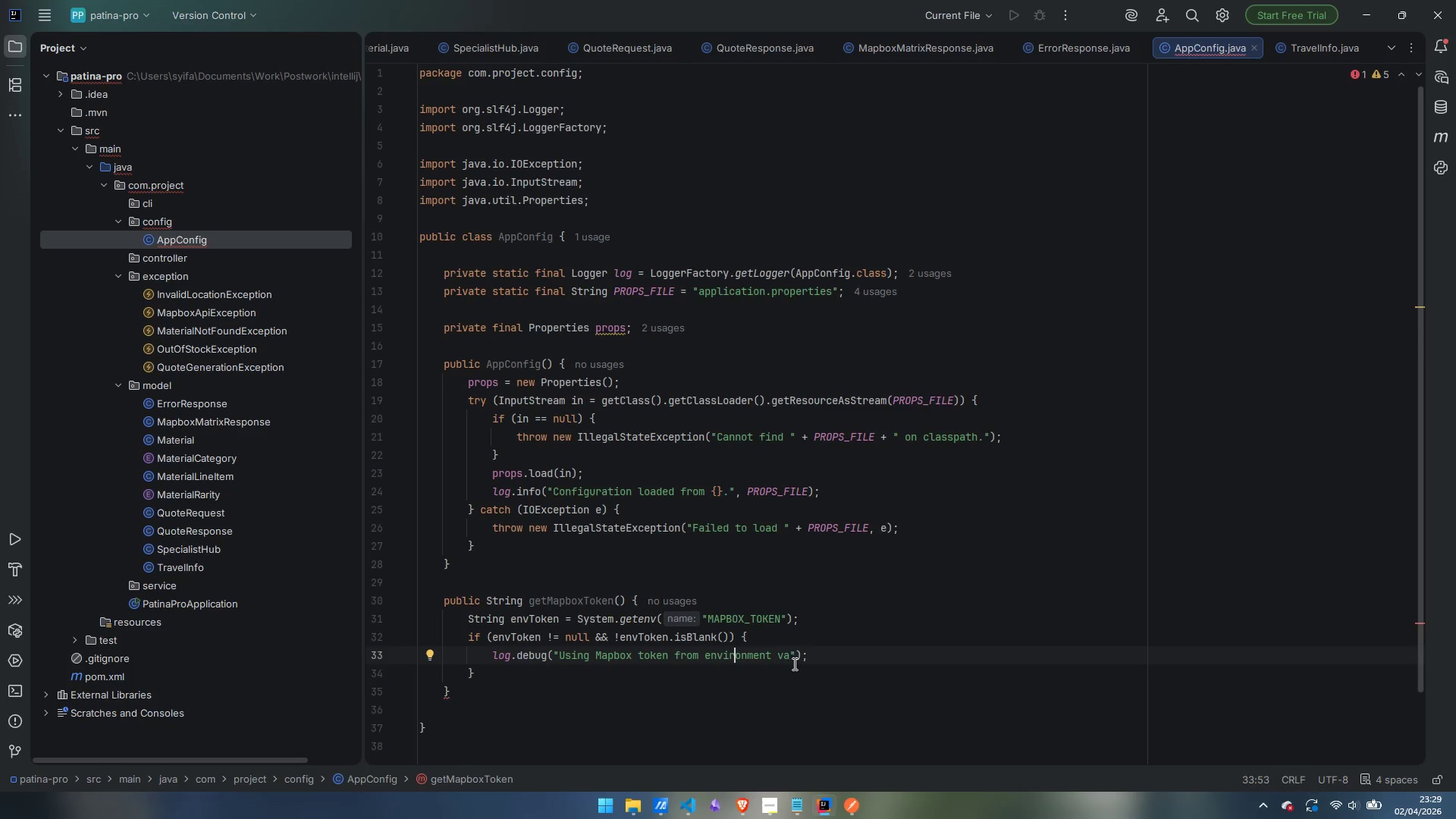 
left_click([791, 663])
 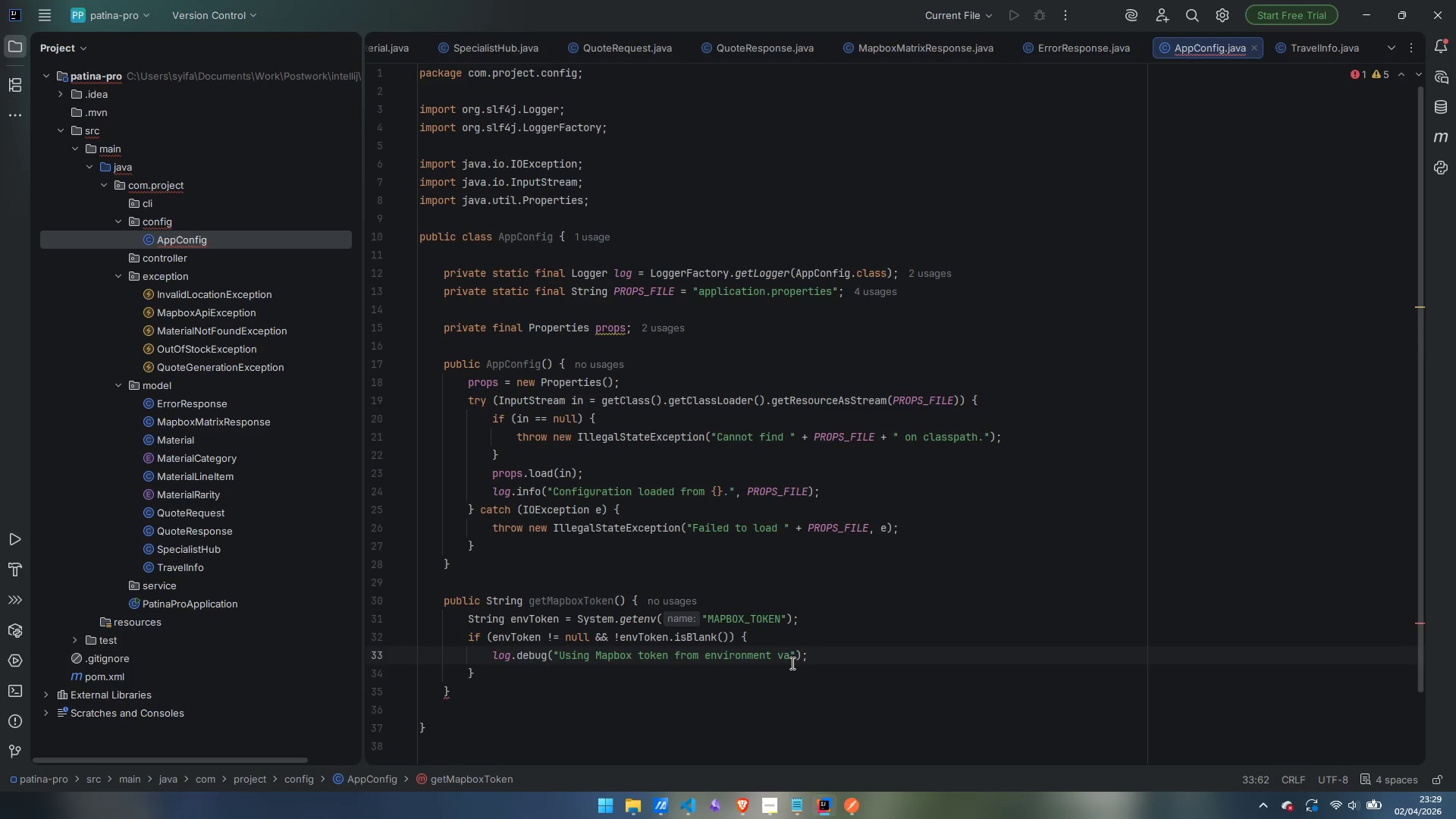 
type(riable MAPBOX_TOKEN)
 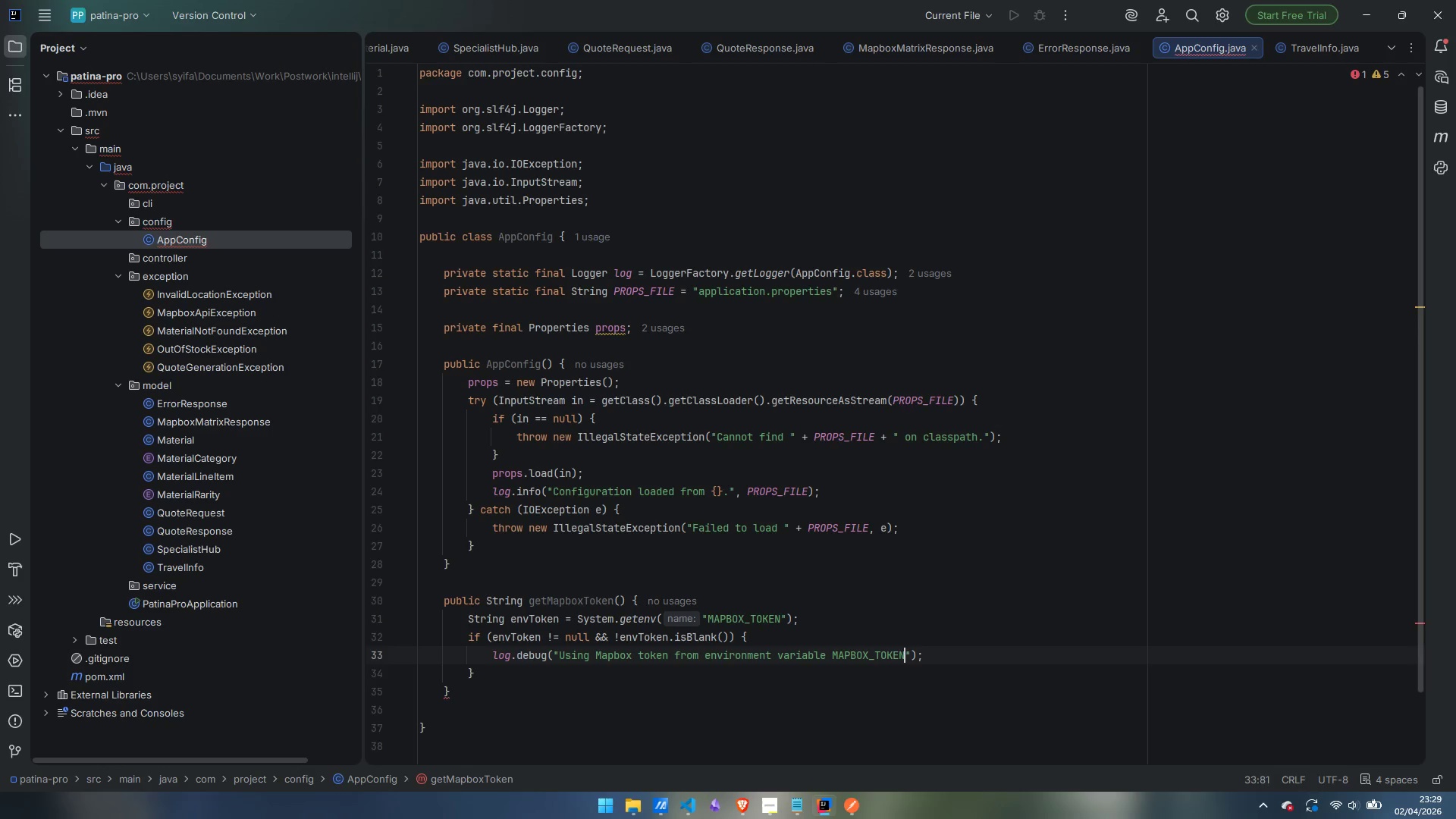 
key(ArrowRight)
 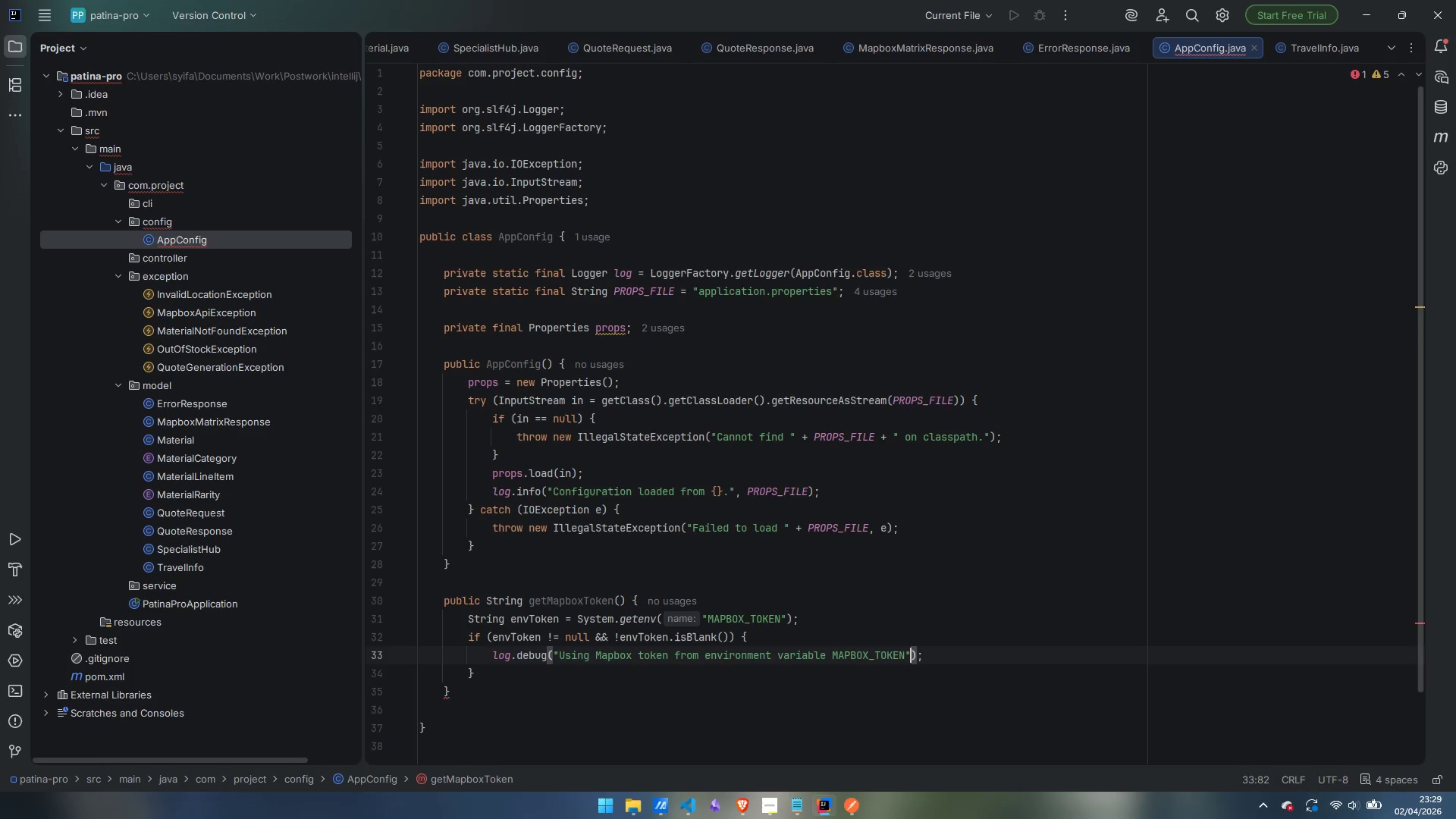 
key(ArrowRight)
 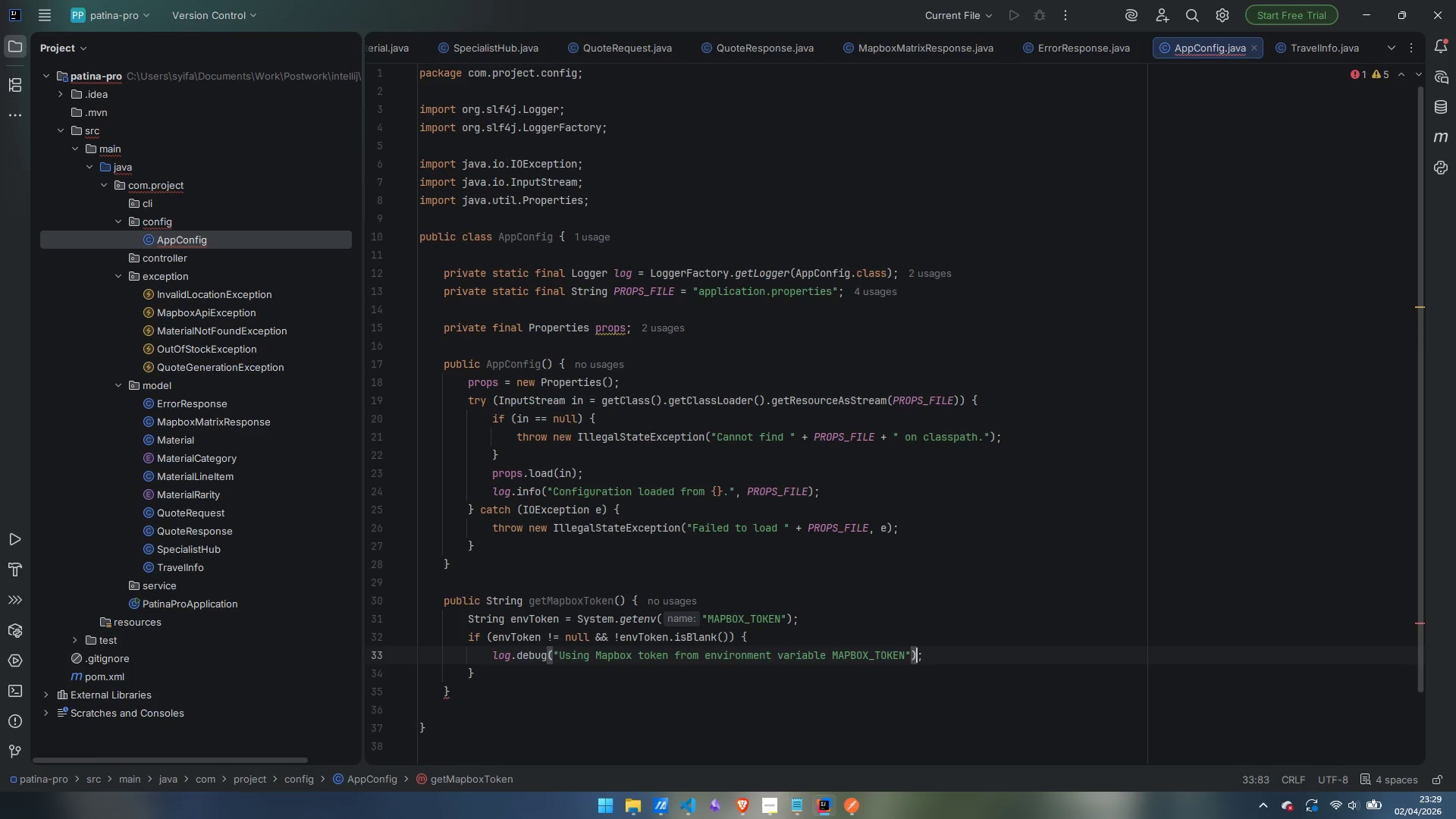 
key(ArrowRight)
 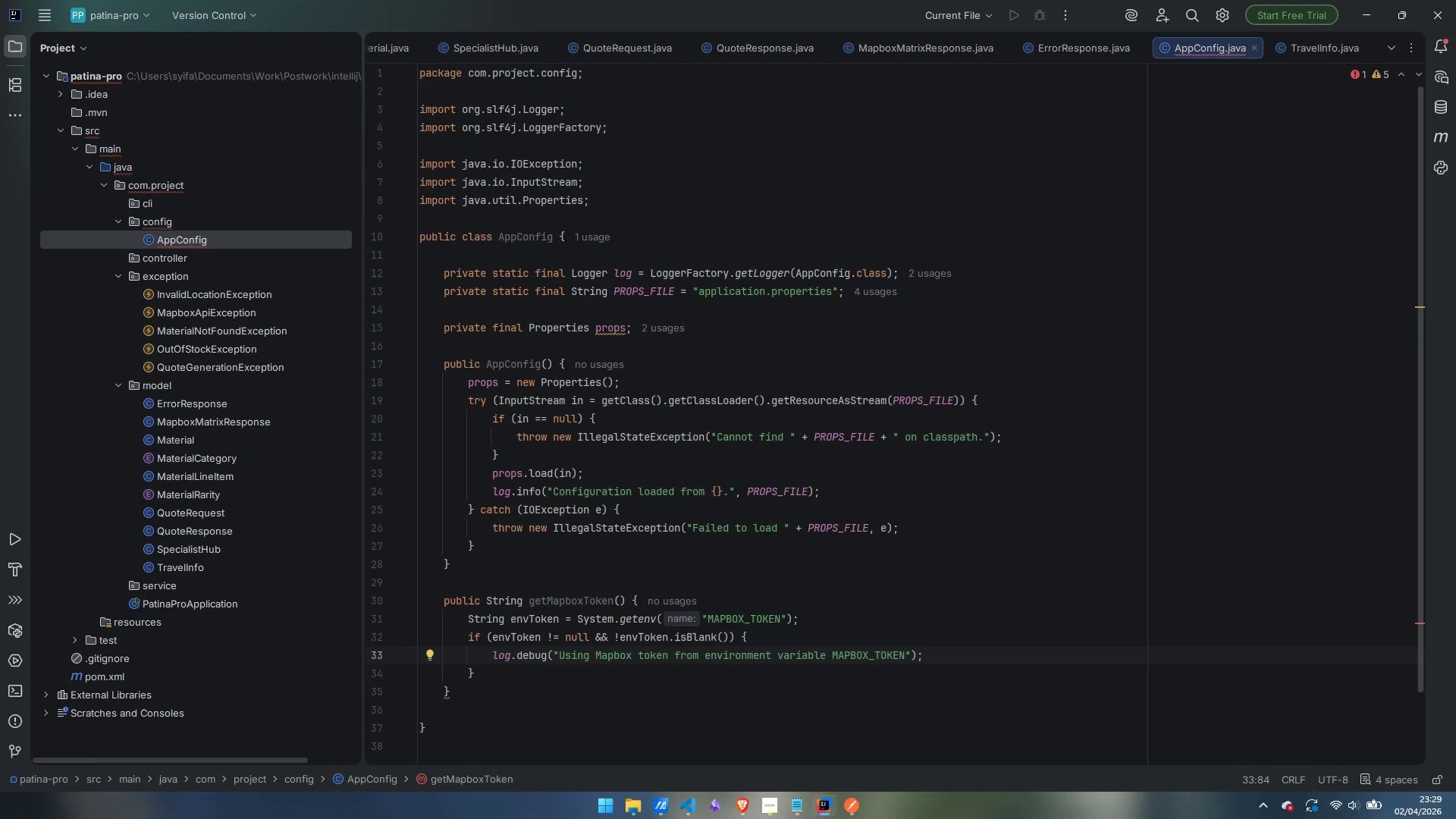 
key(ArrowLeft)
 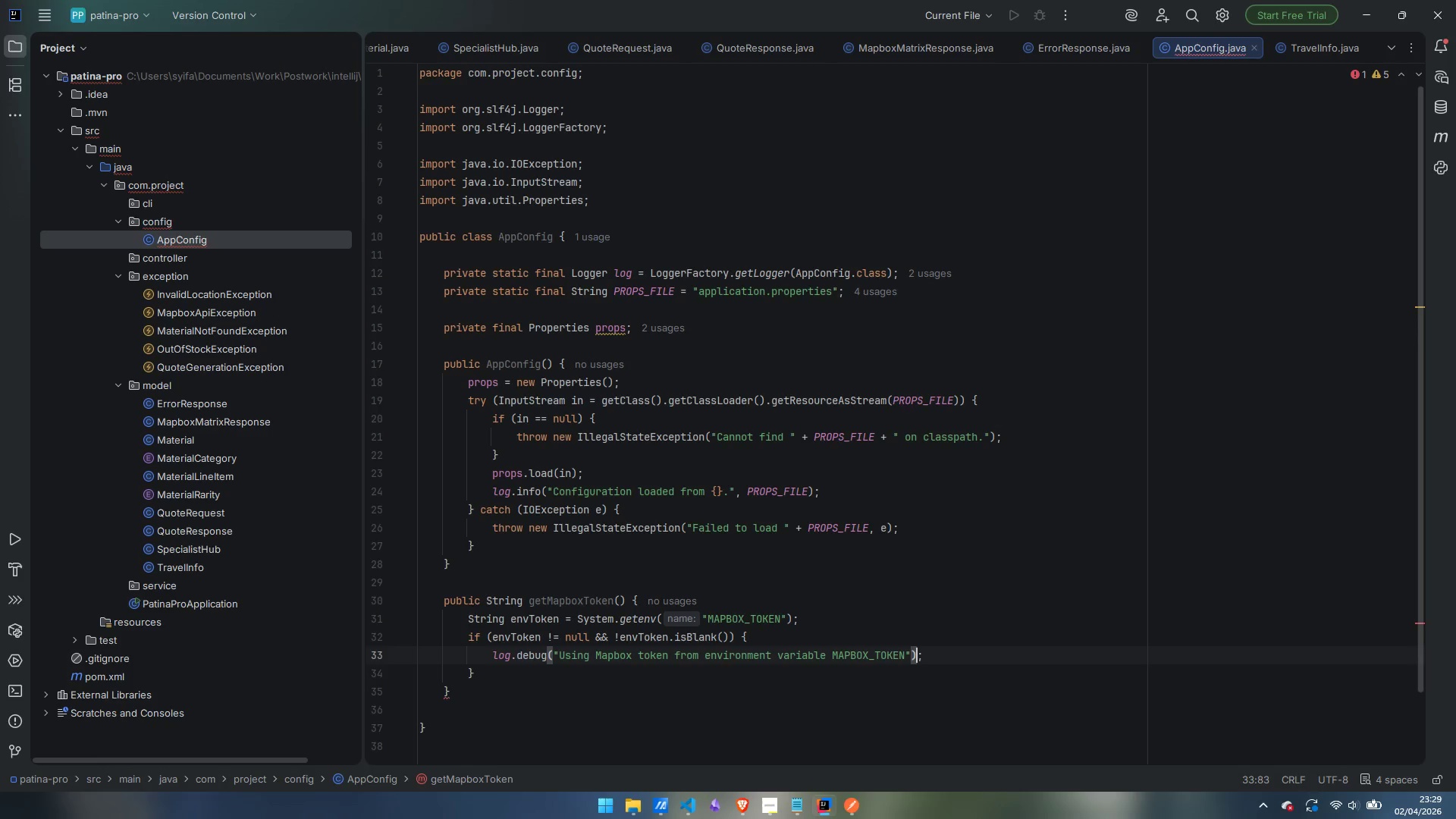 
key(ArrowLeft)
 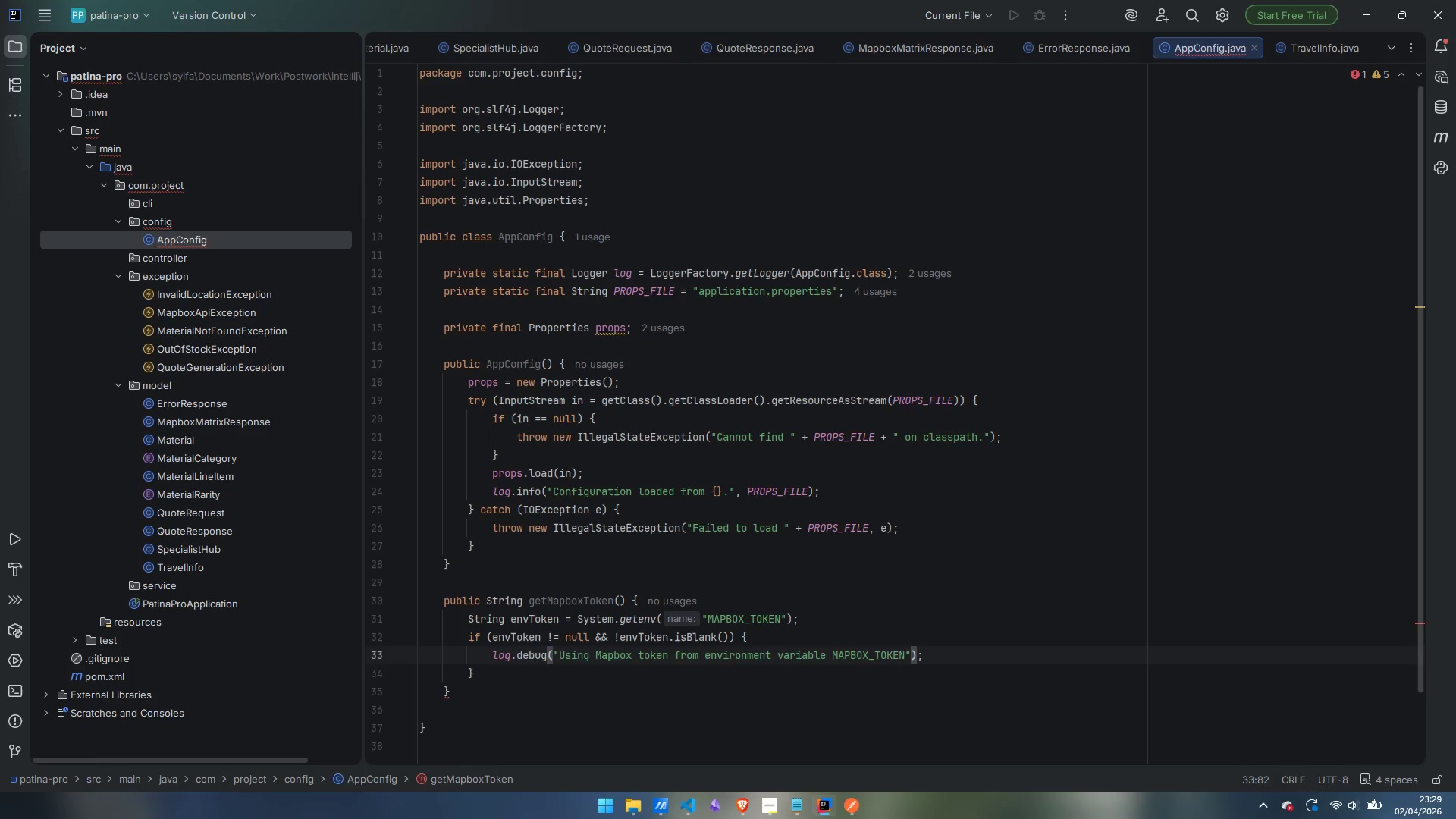 
key(ArrowLeft)
 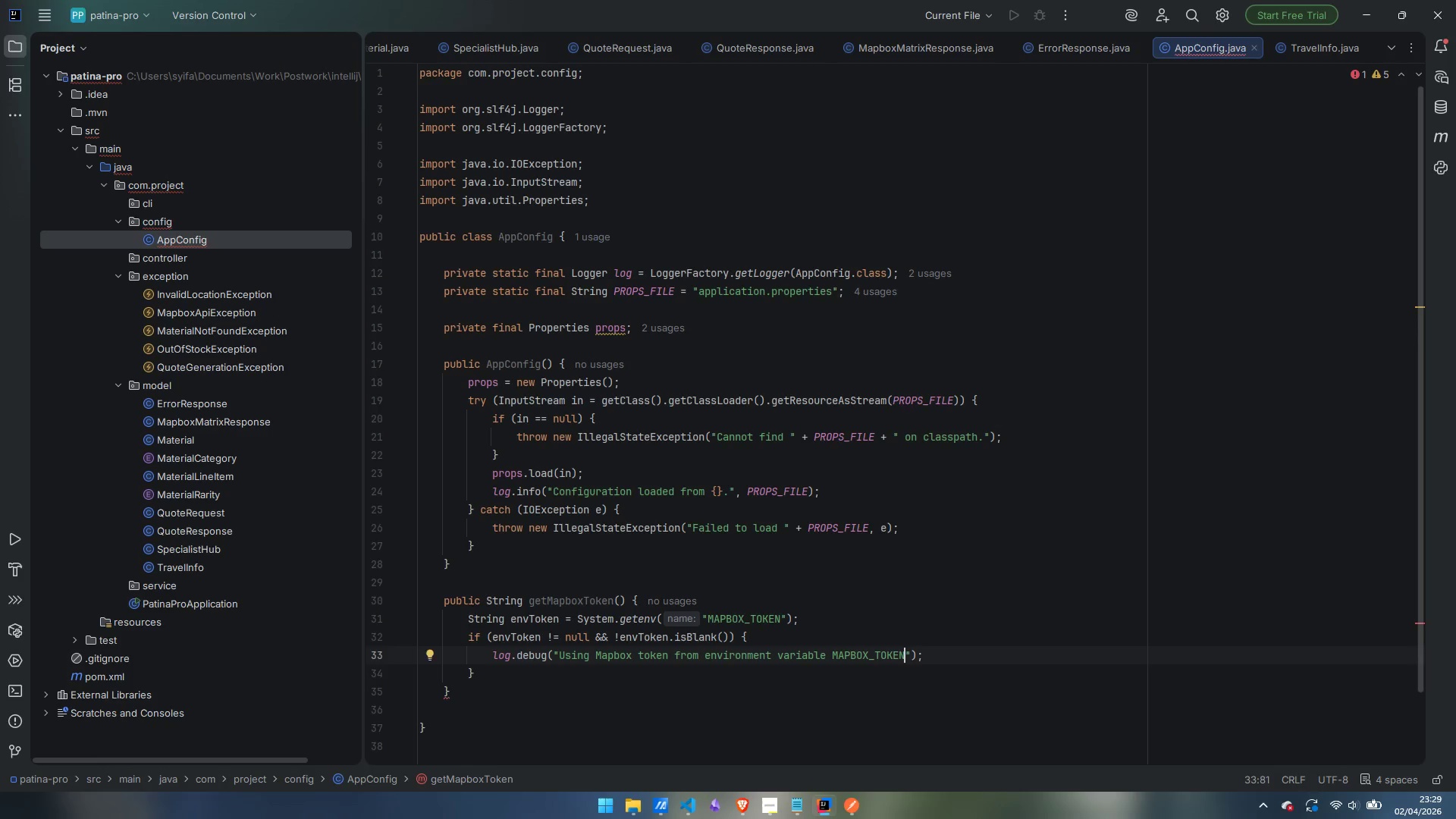 
key(Period)
 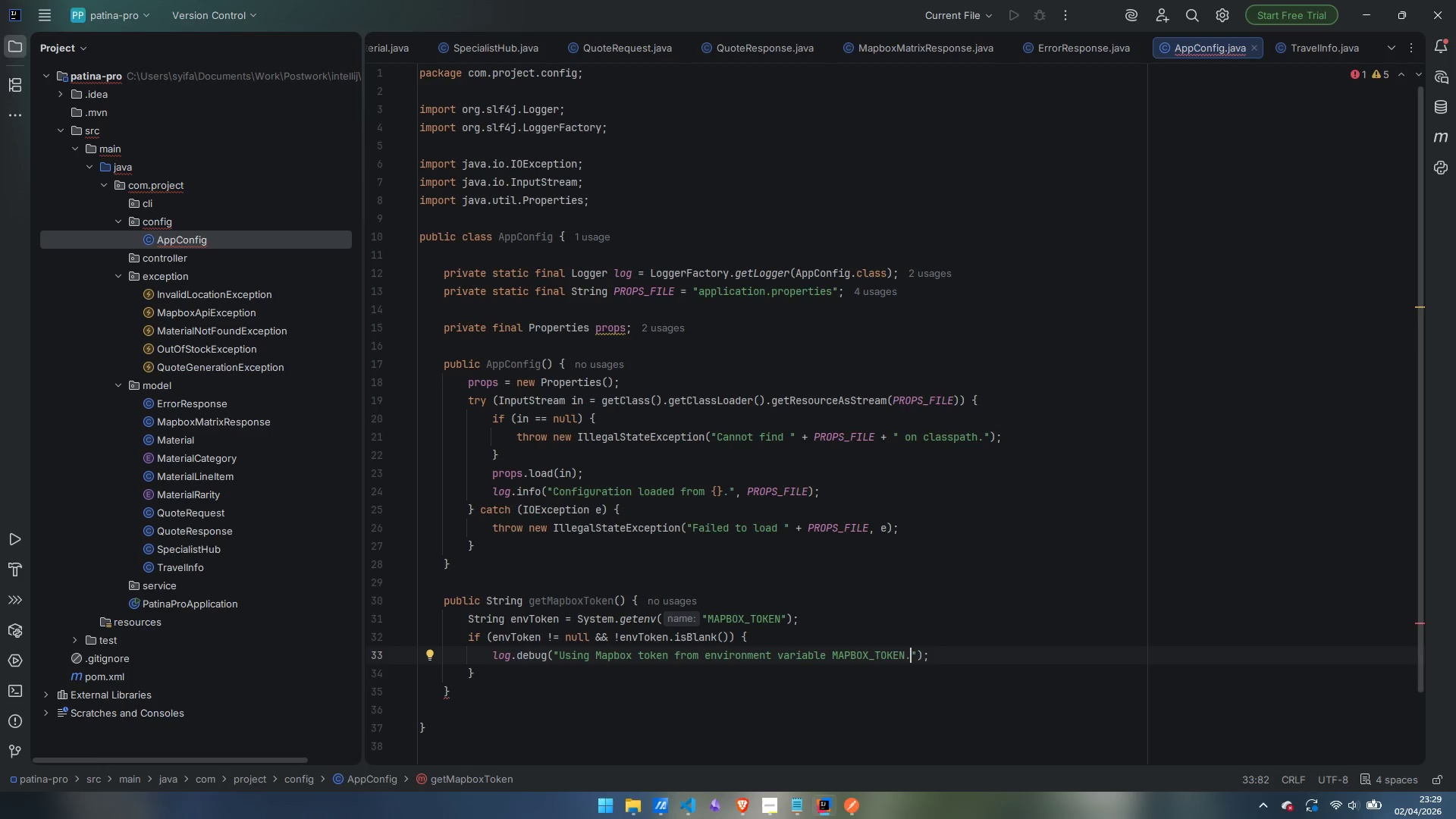 
key(Control+ArrowRight)
 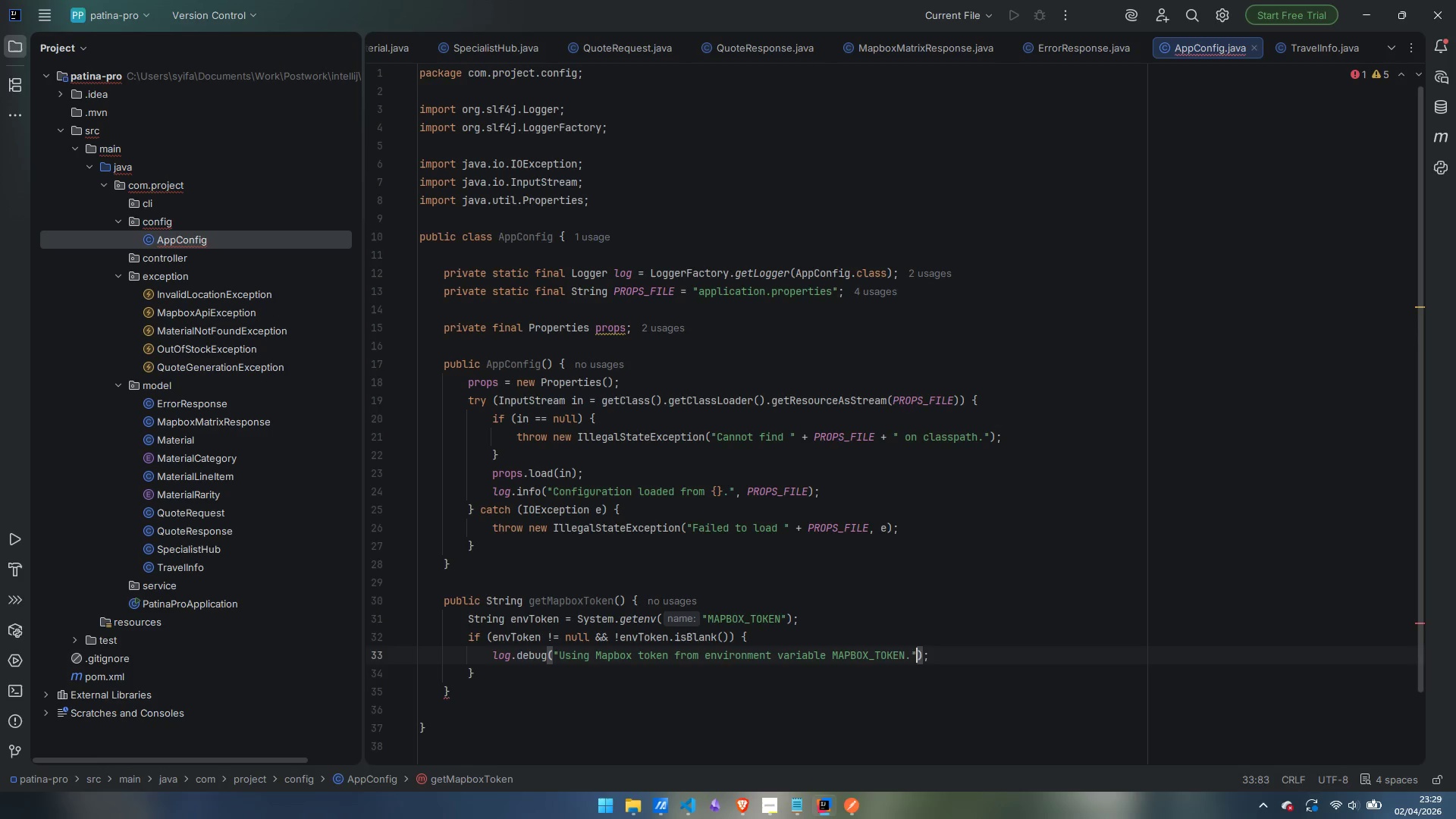 
key(ArrowRight)
 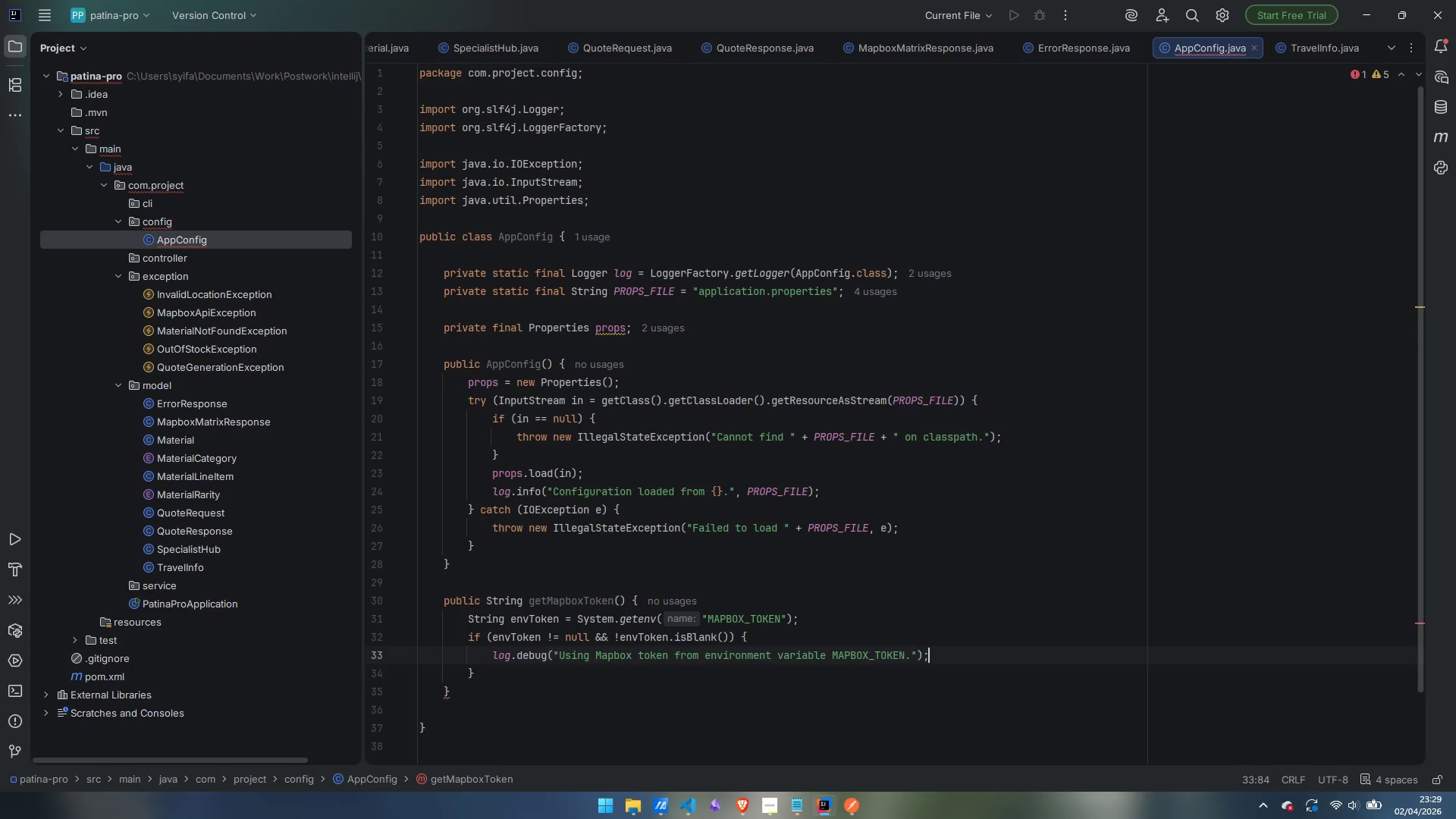 
key(ArrowRight)
 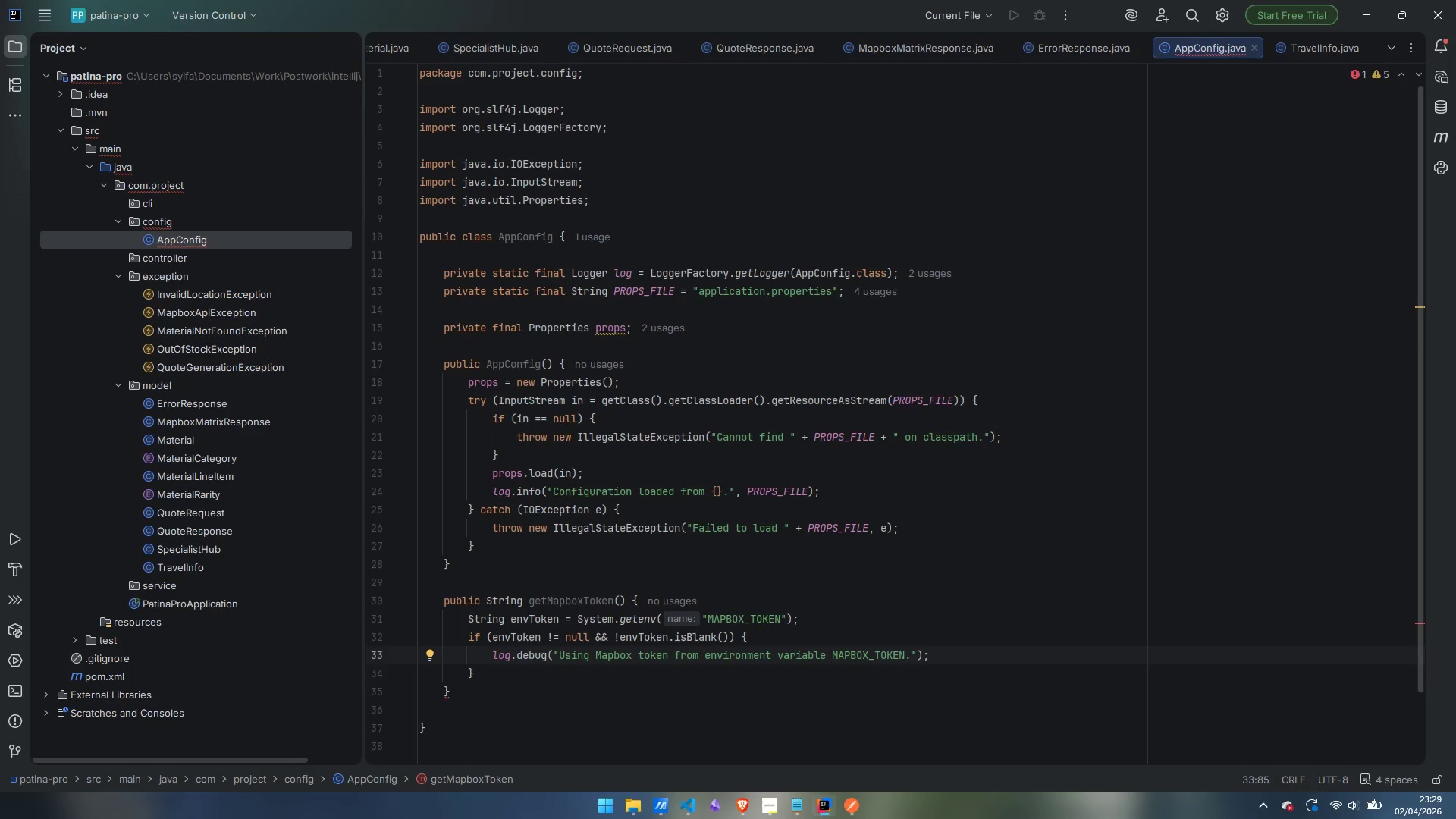 
key(Enter)
 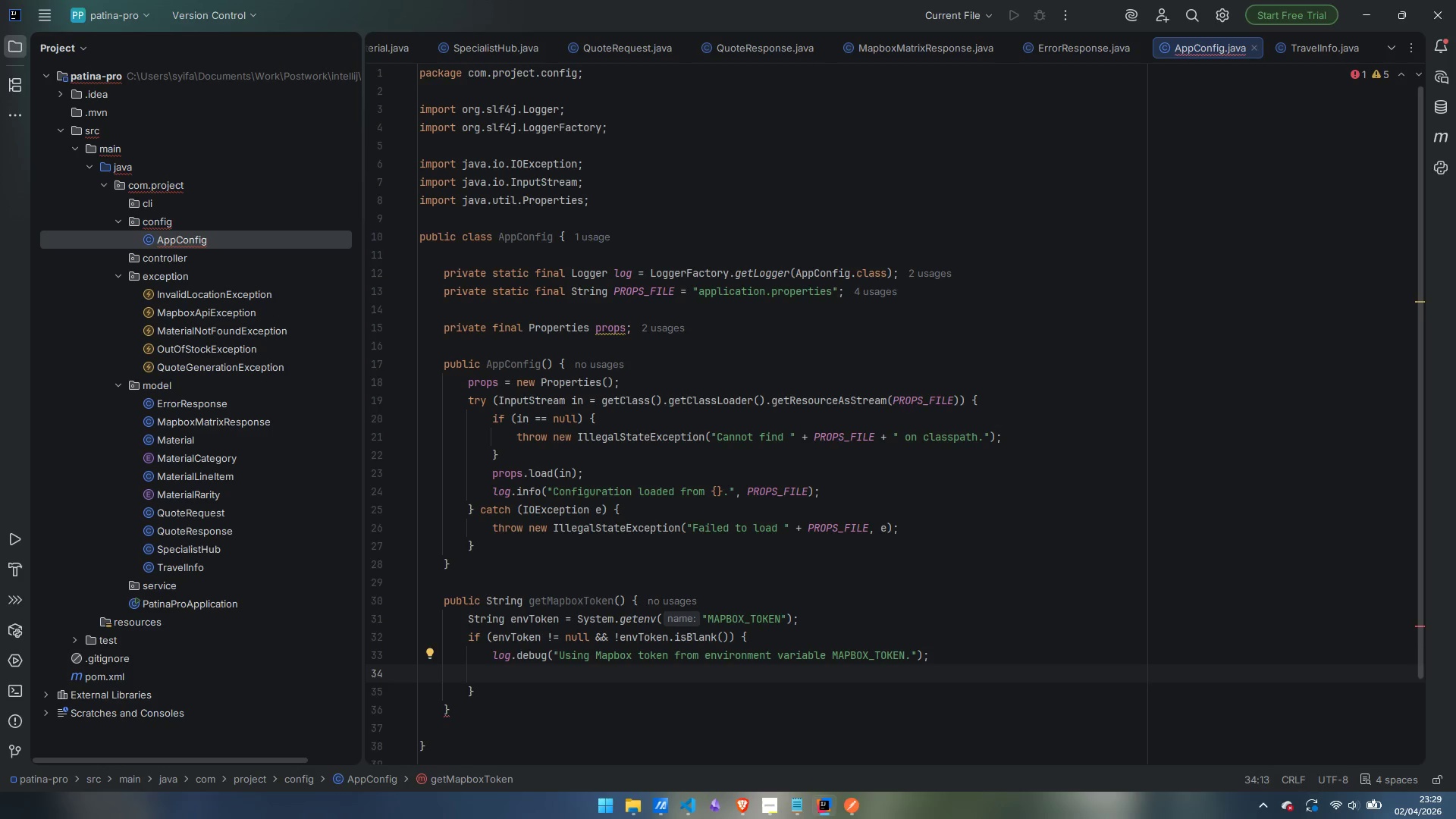 
type(return envTOKEn;)
 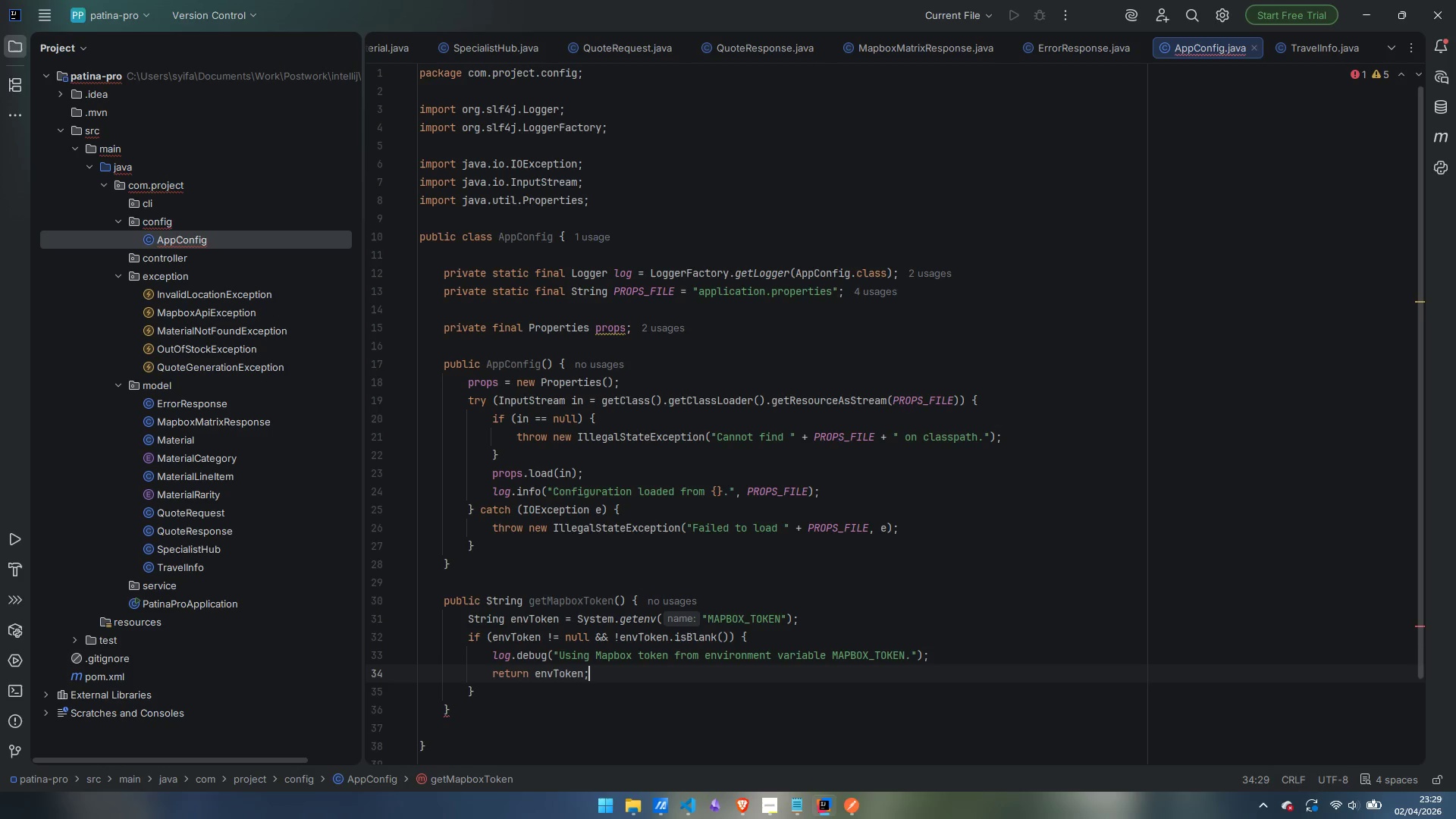 
key(ArrowDown)
 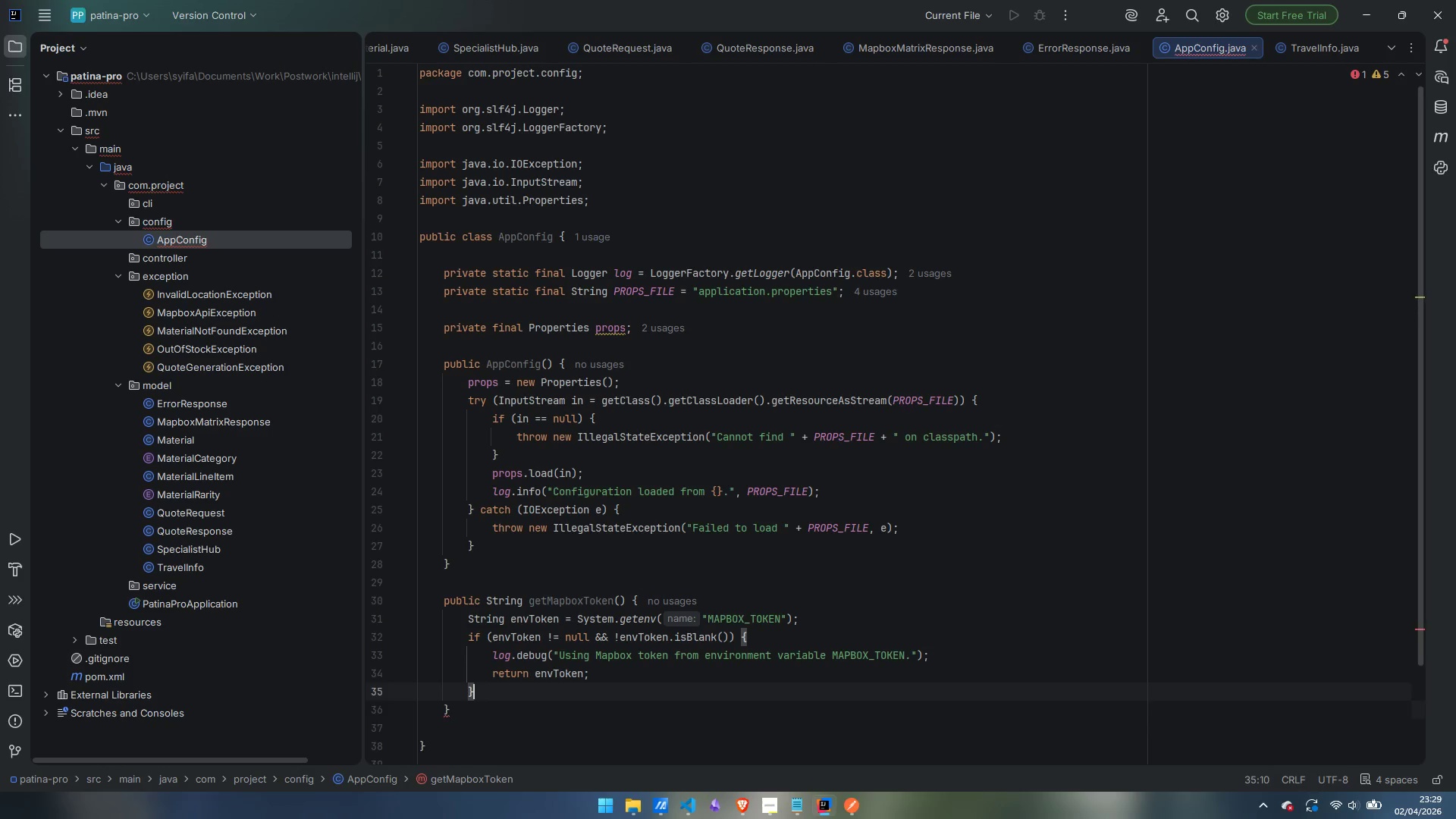 
key(Enter)
 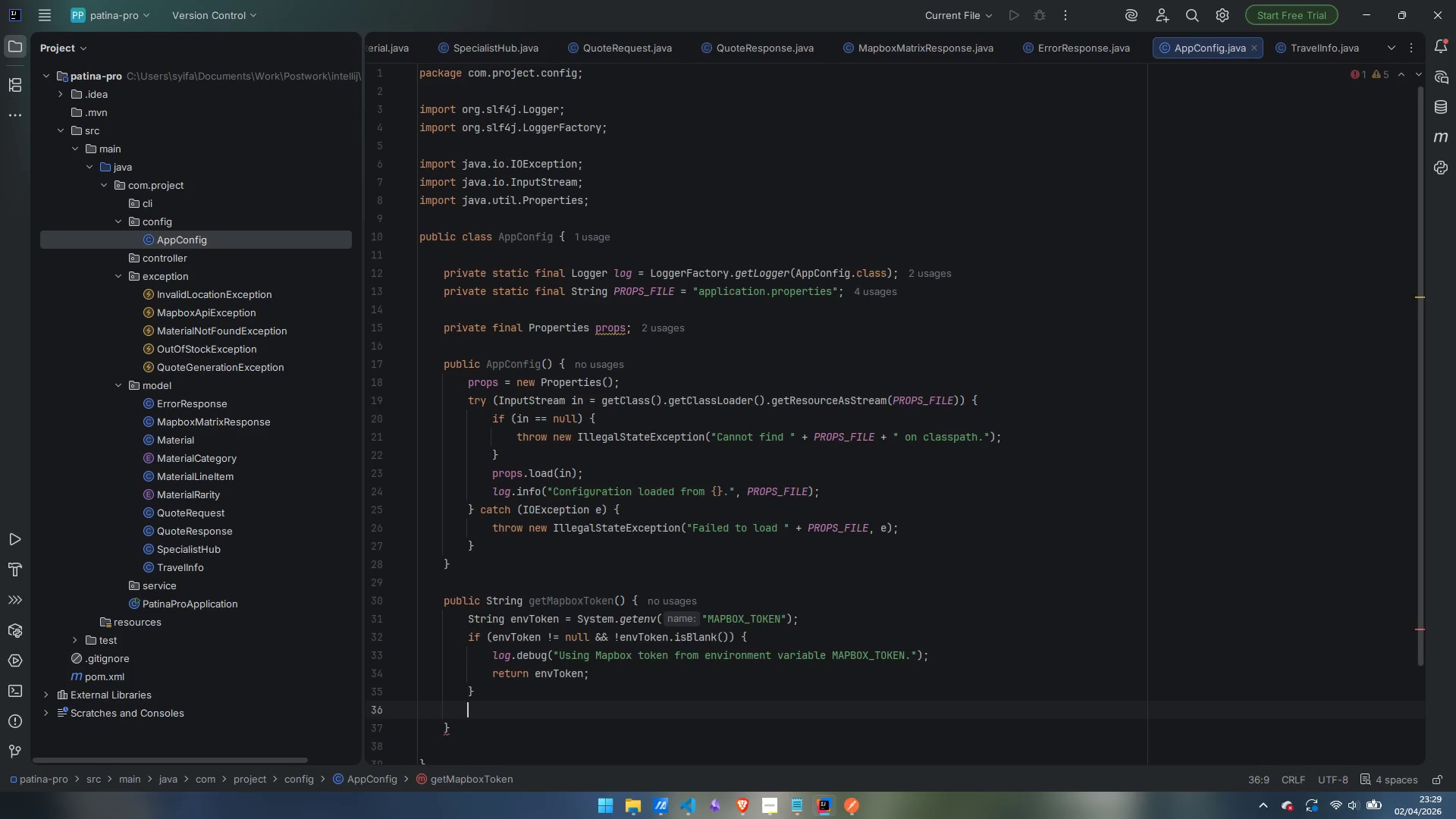 
type(return po)
key(Backspace)
type(rops.getPRoperty)
 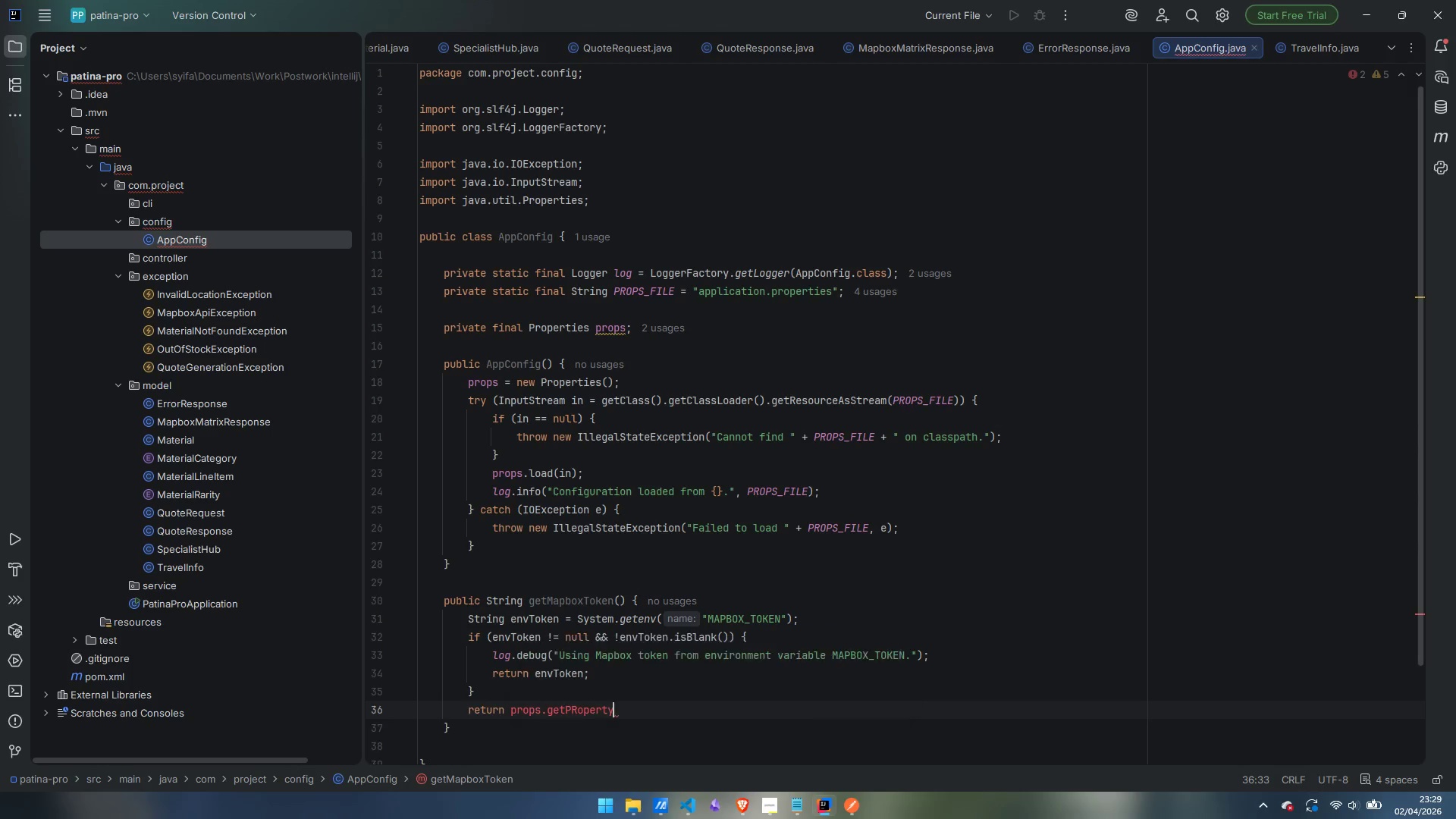 
key(Enter)
 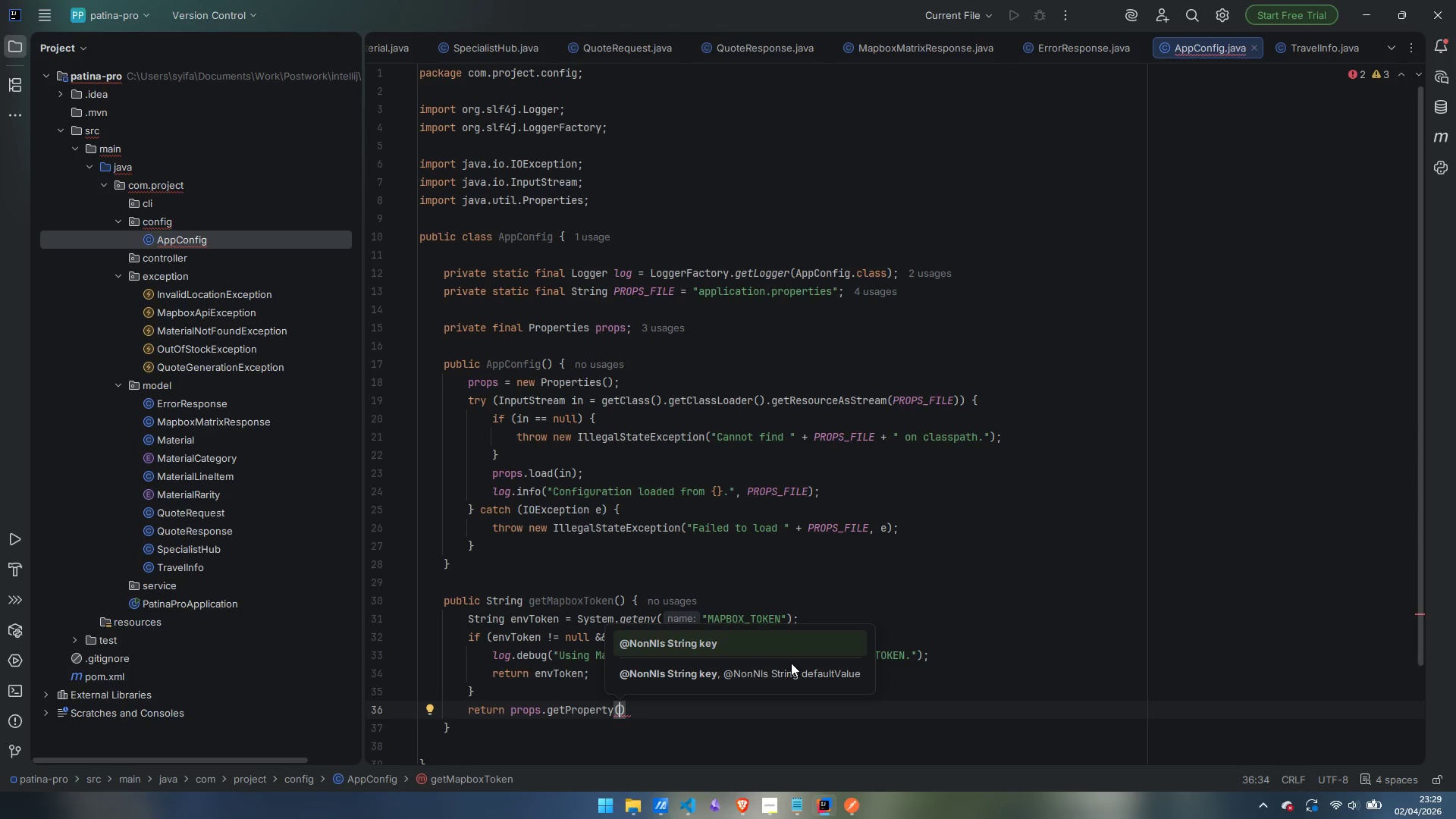 
type("mapix)
key(Backspace)
key(Backspace)
type(bix.access.token,)
key(Backspace)
 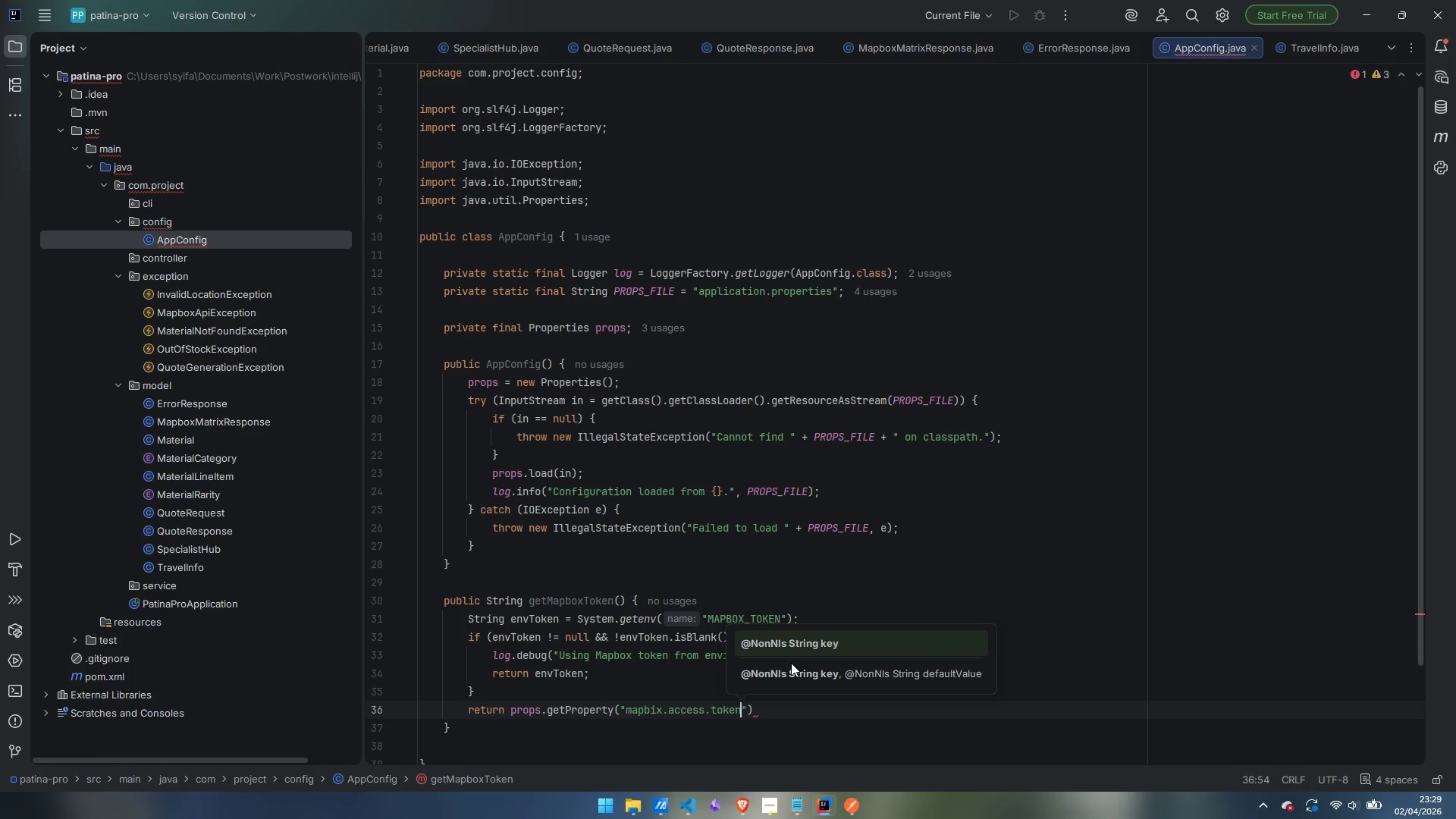 
key(ArrowRight)
 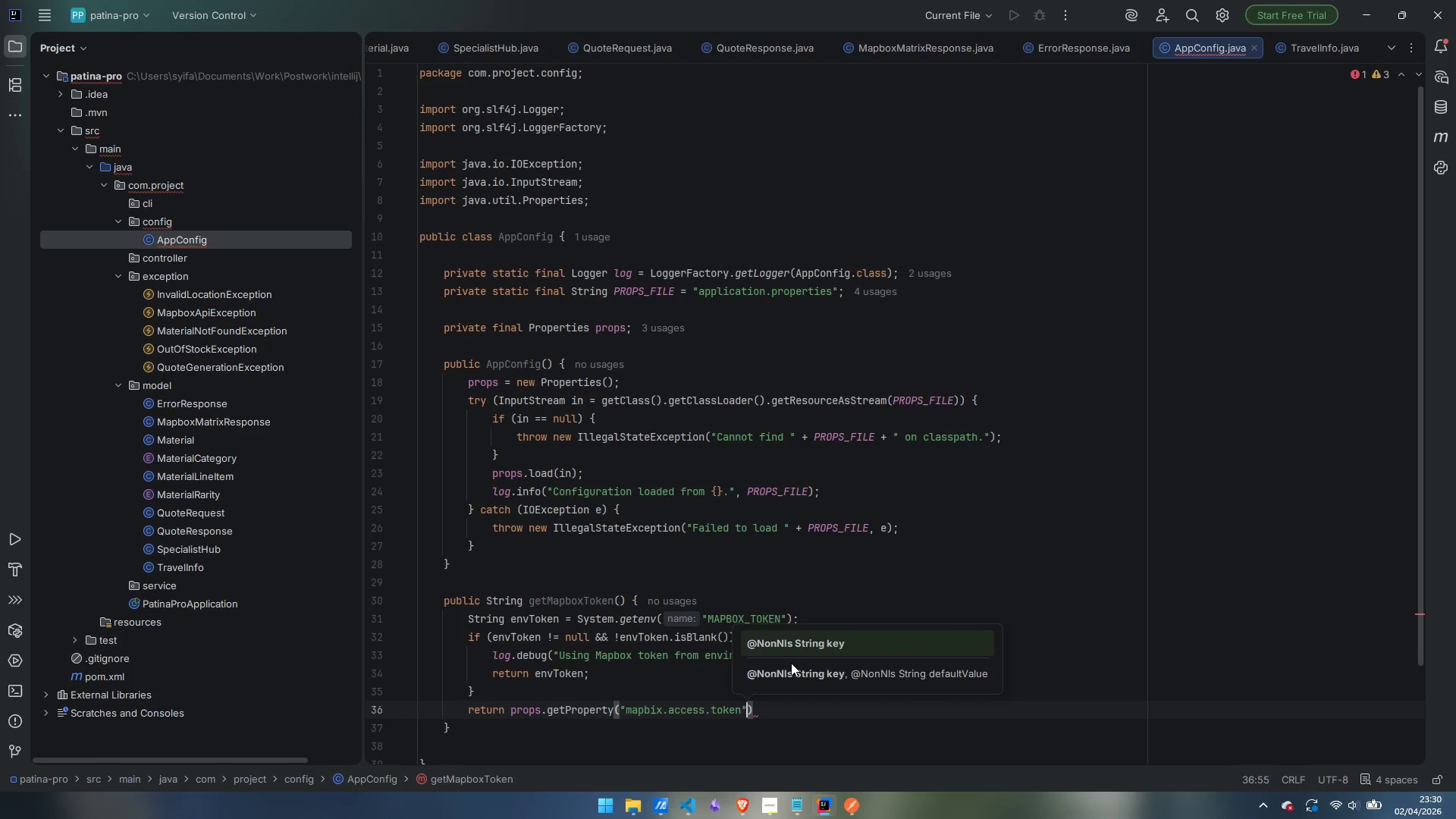 
key(Comma)
 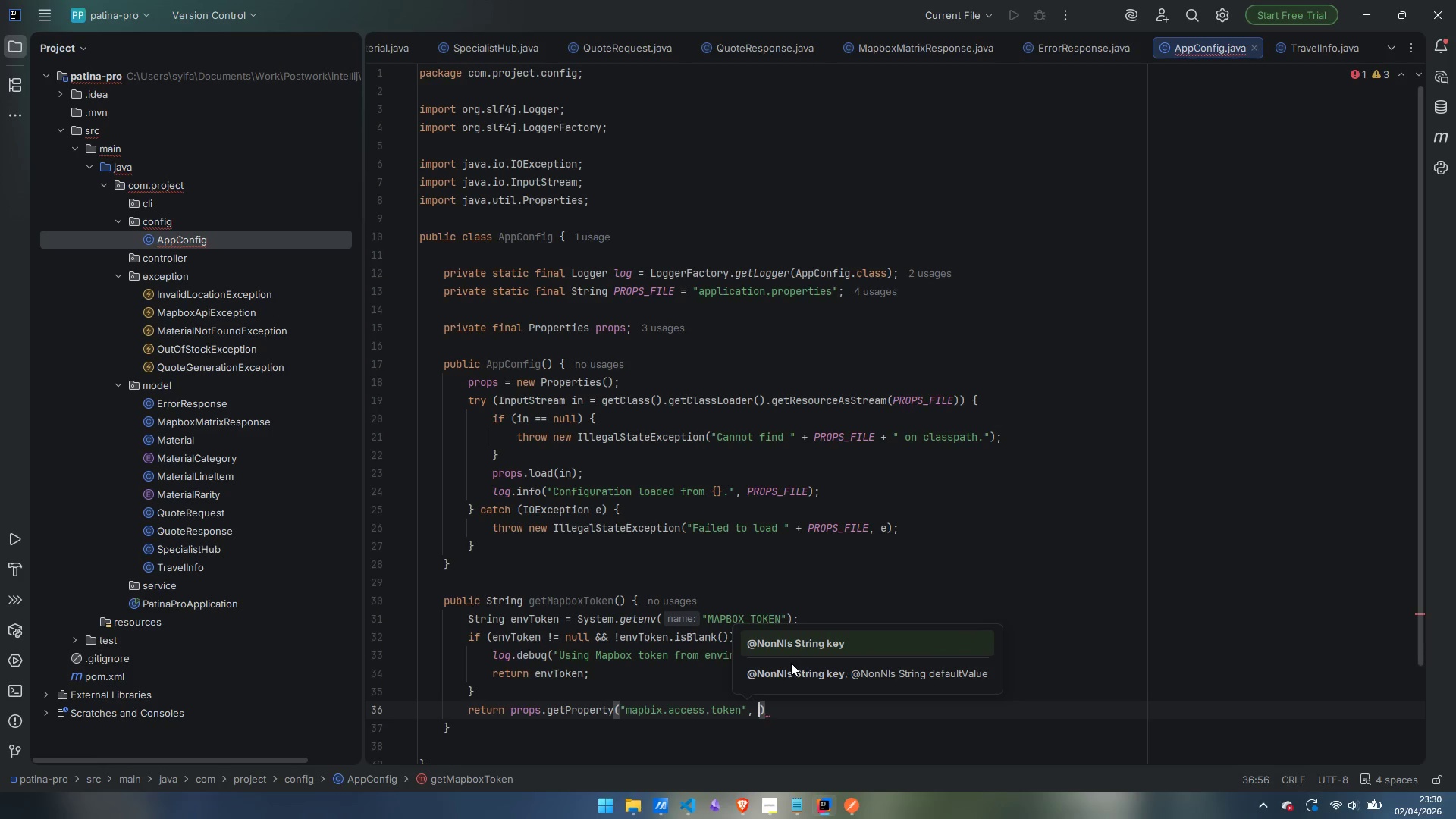 
key(Space)
 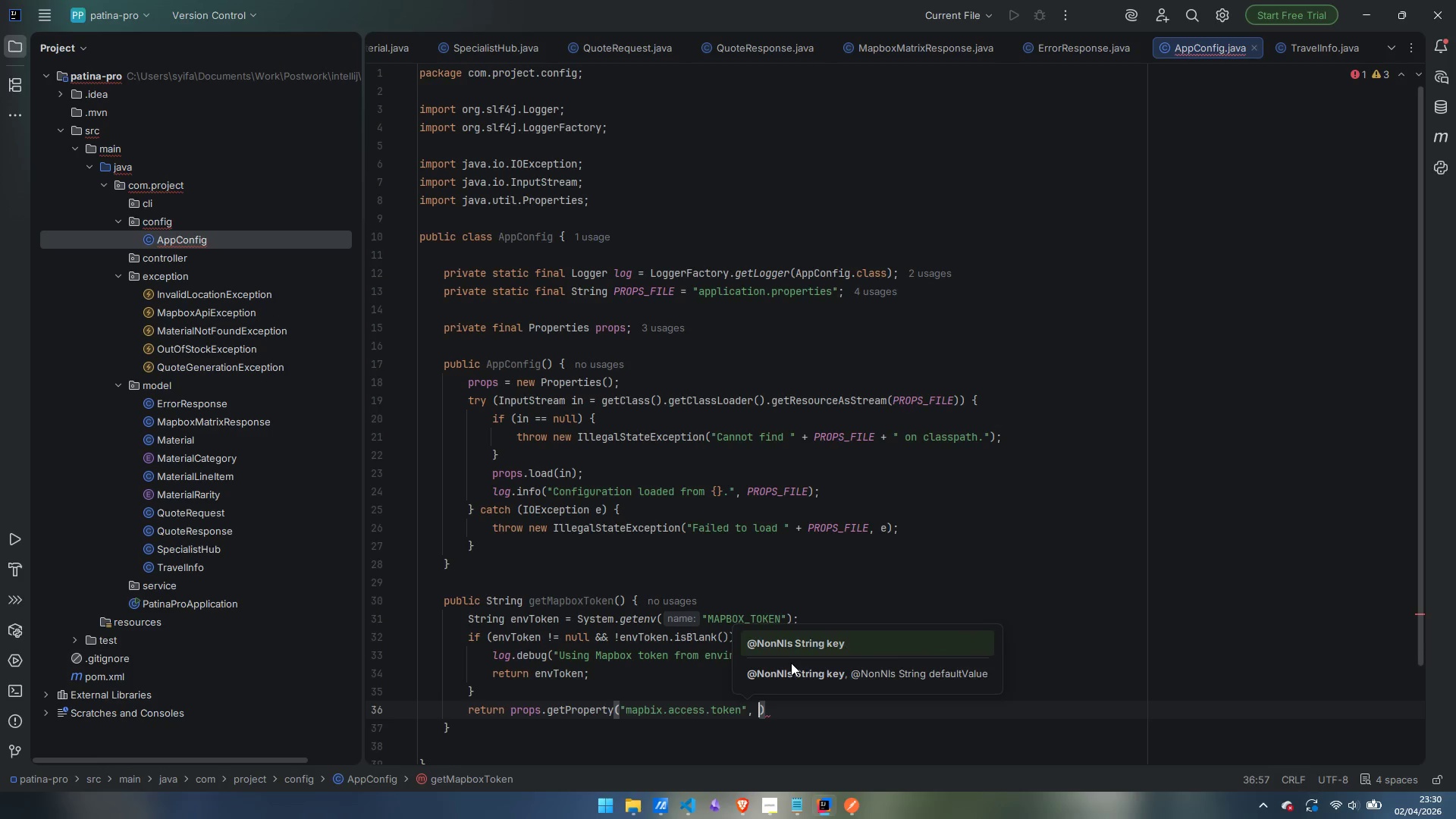 
key(Shift+Quote)
 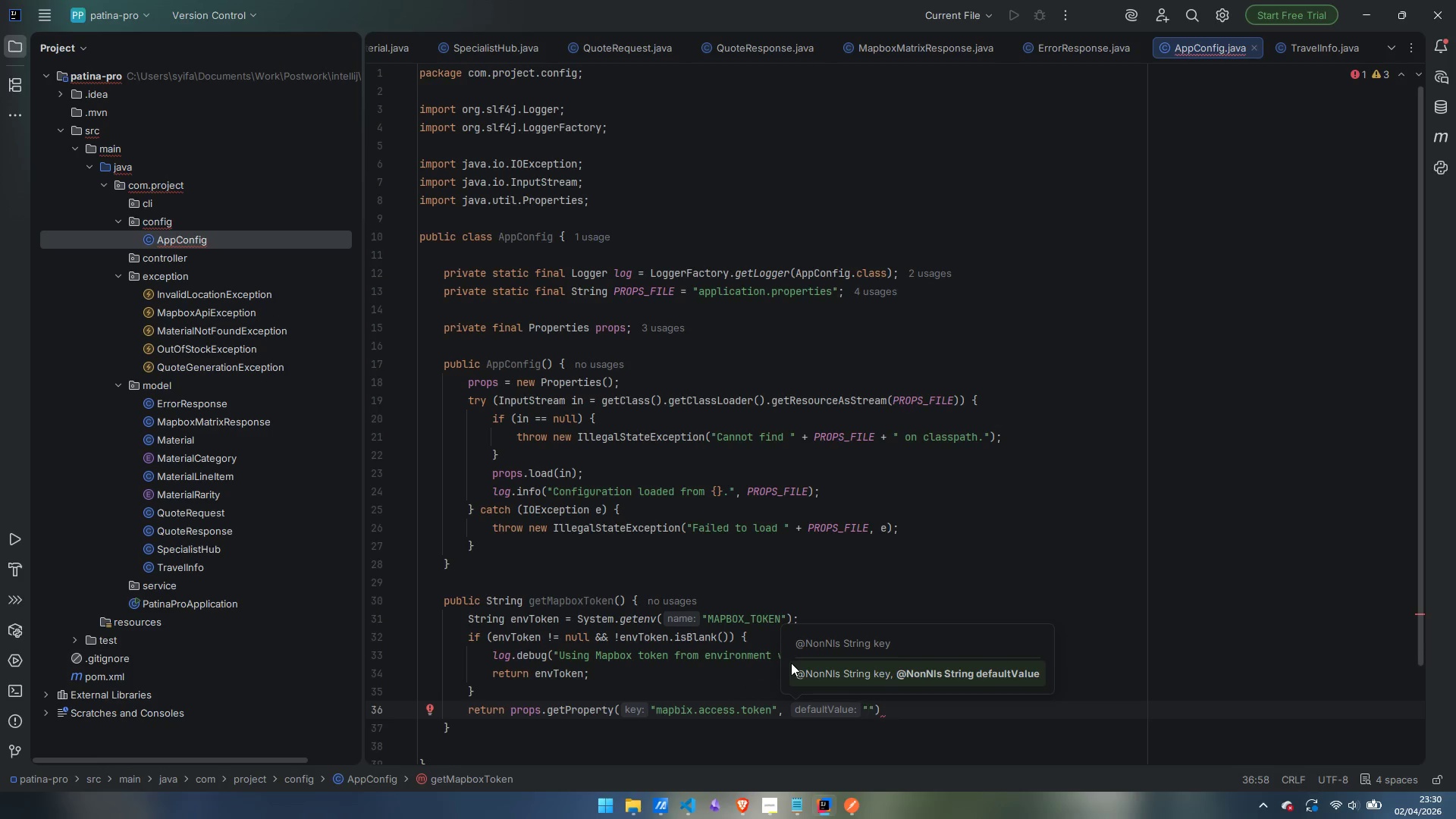 
key(ArrowRight)
 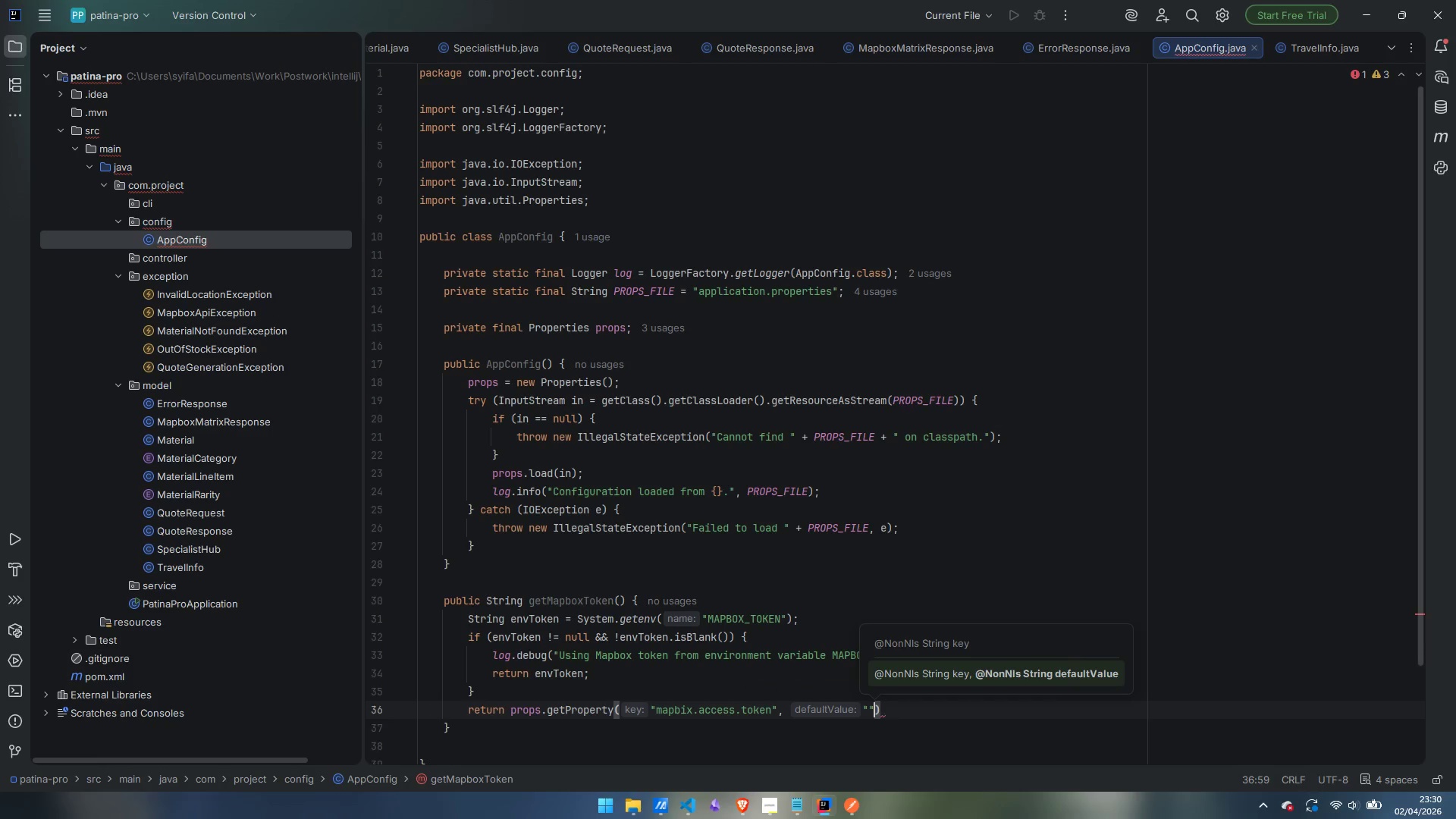 
key(ArrowRight)
 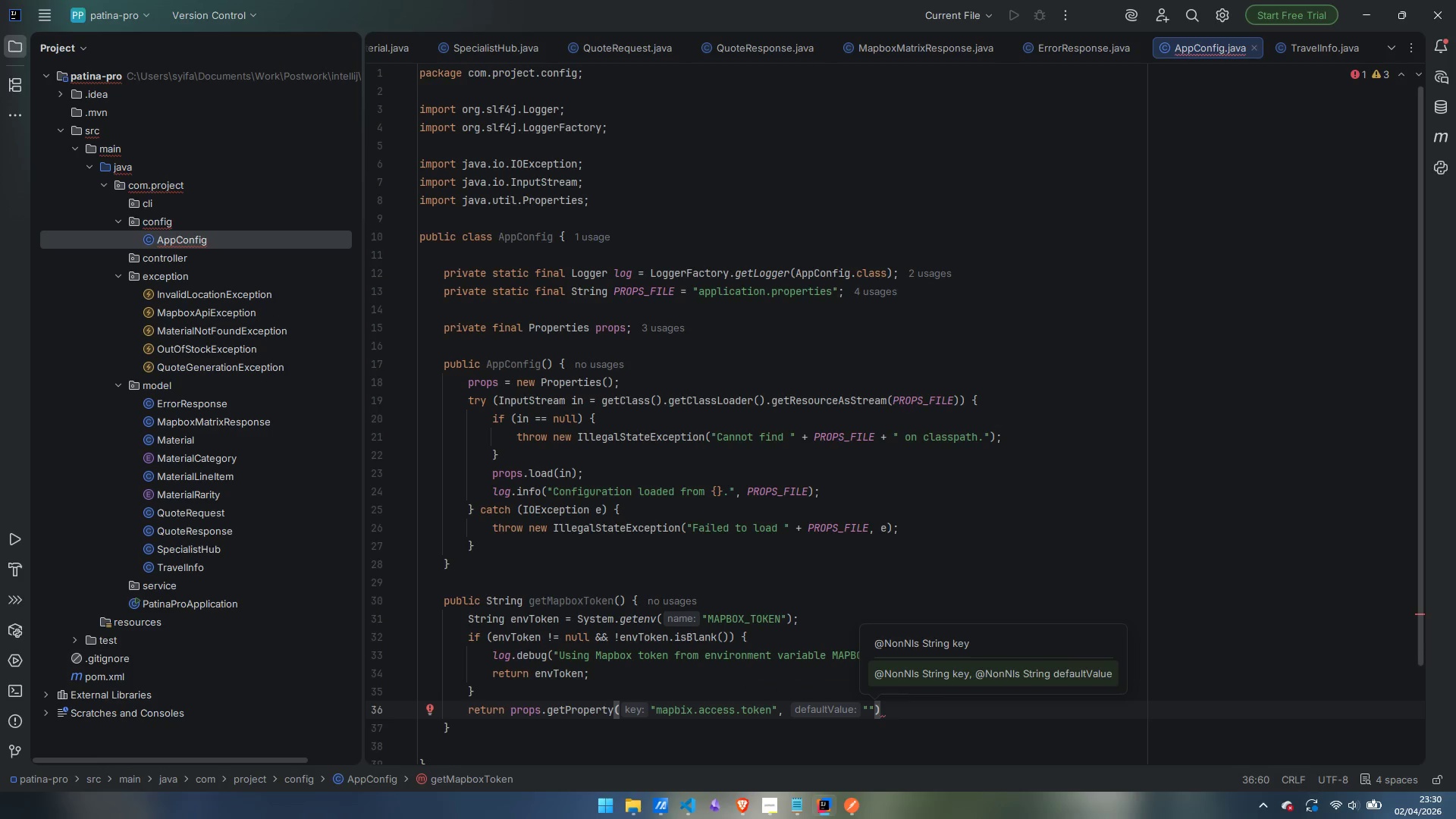 
key(Semicolon)
 